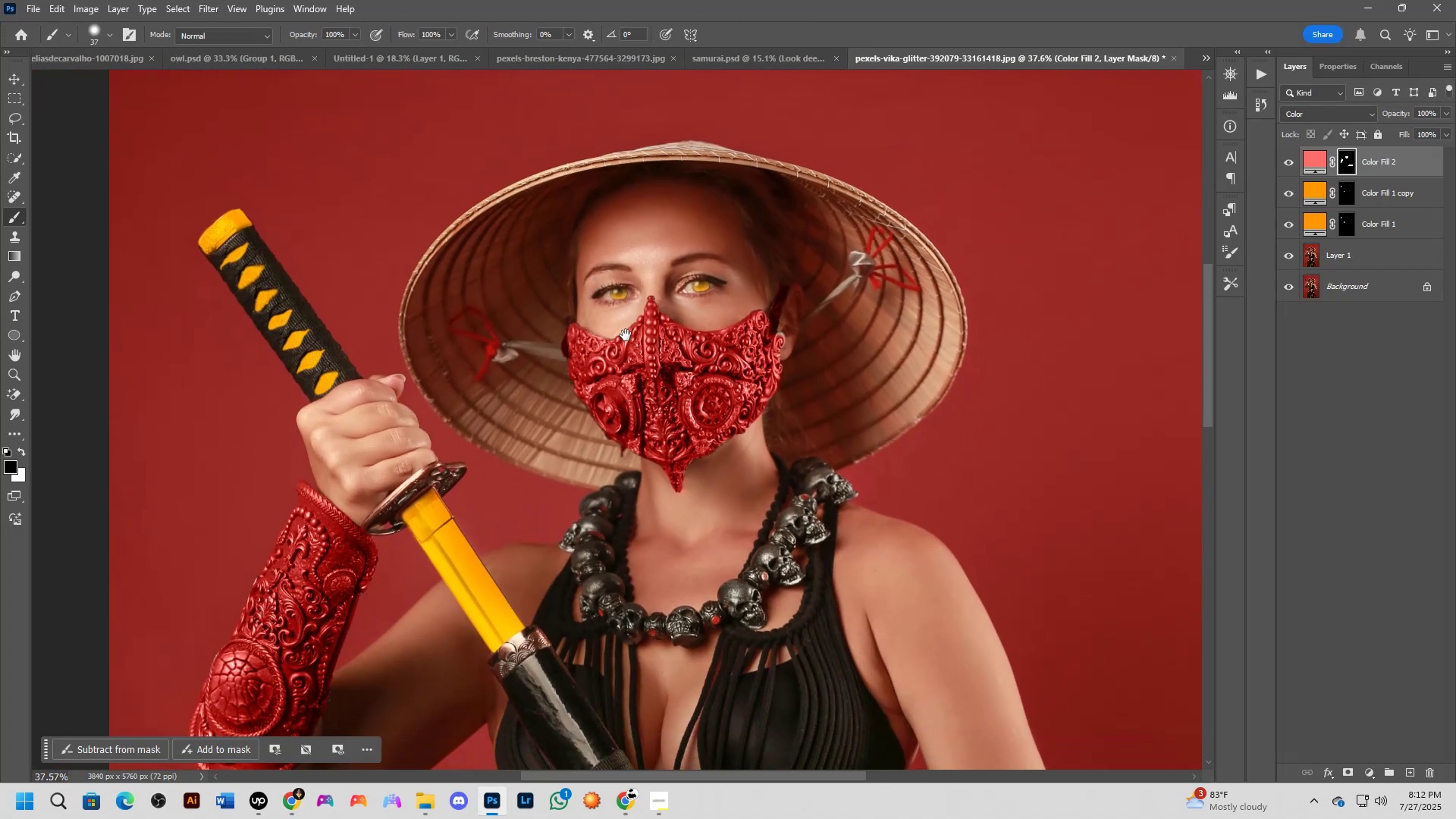 
key(Shift+ShiftLeft)
 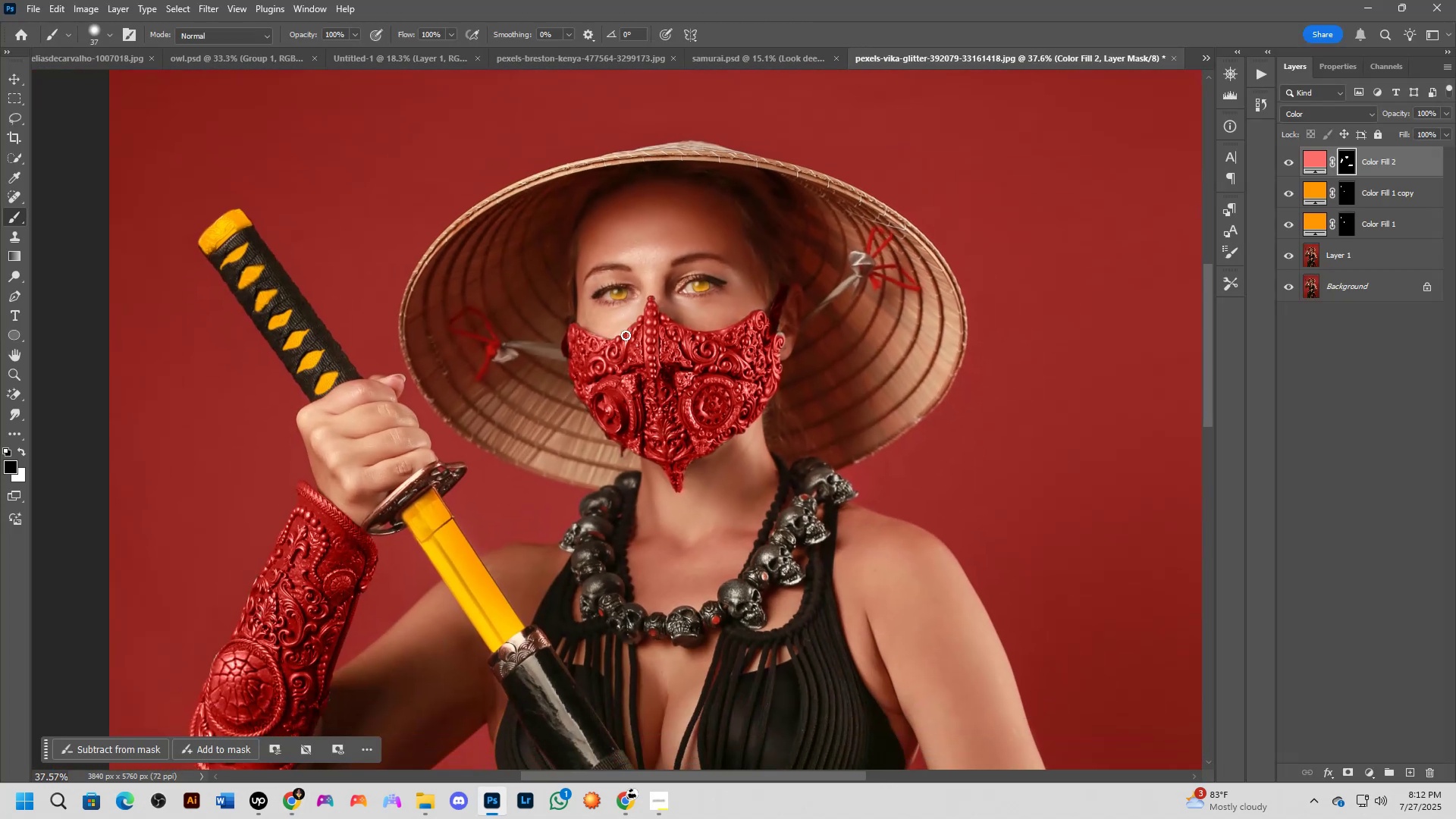 
scroll: coordinate [625, 347], scroll_direction: down, amount: 2.0
 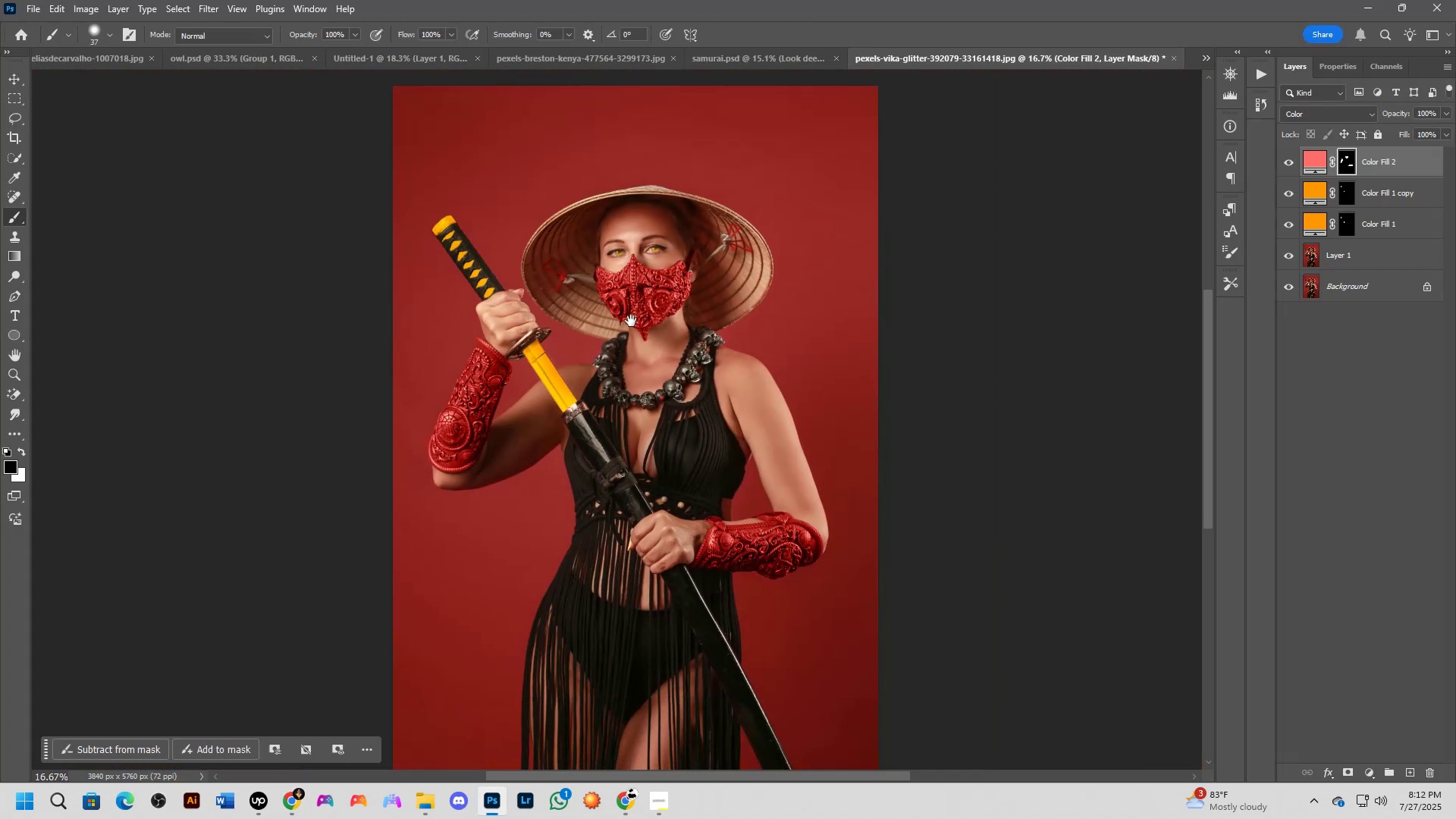 
key(Shift+ShiftLeft)
 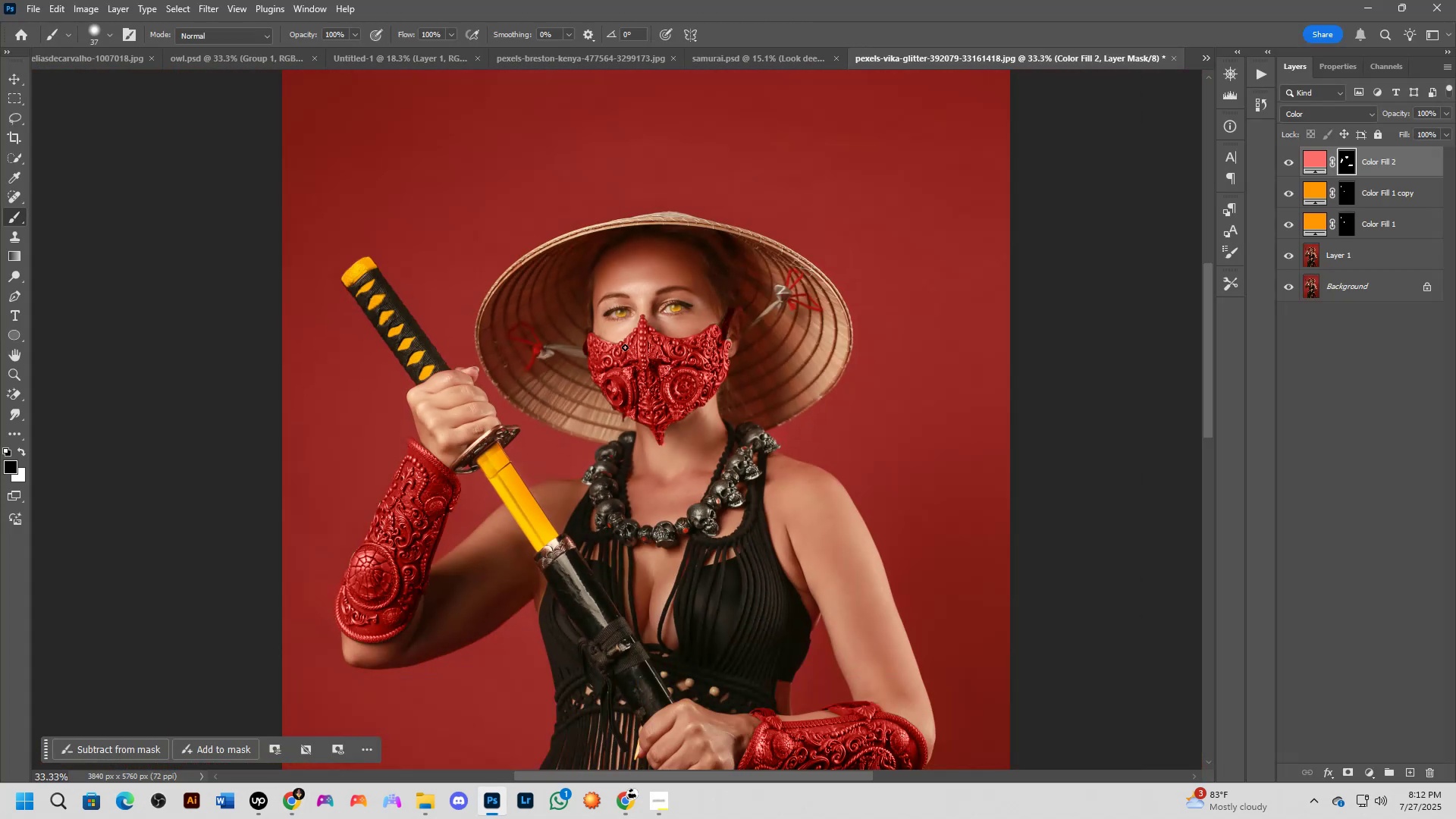 
hold_key(key=Space, duration=0.44)
 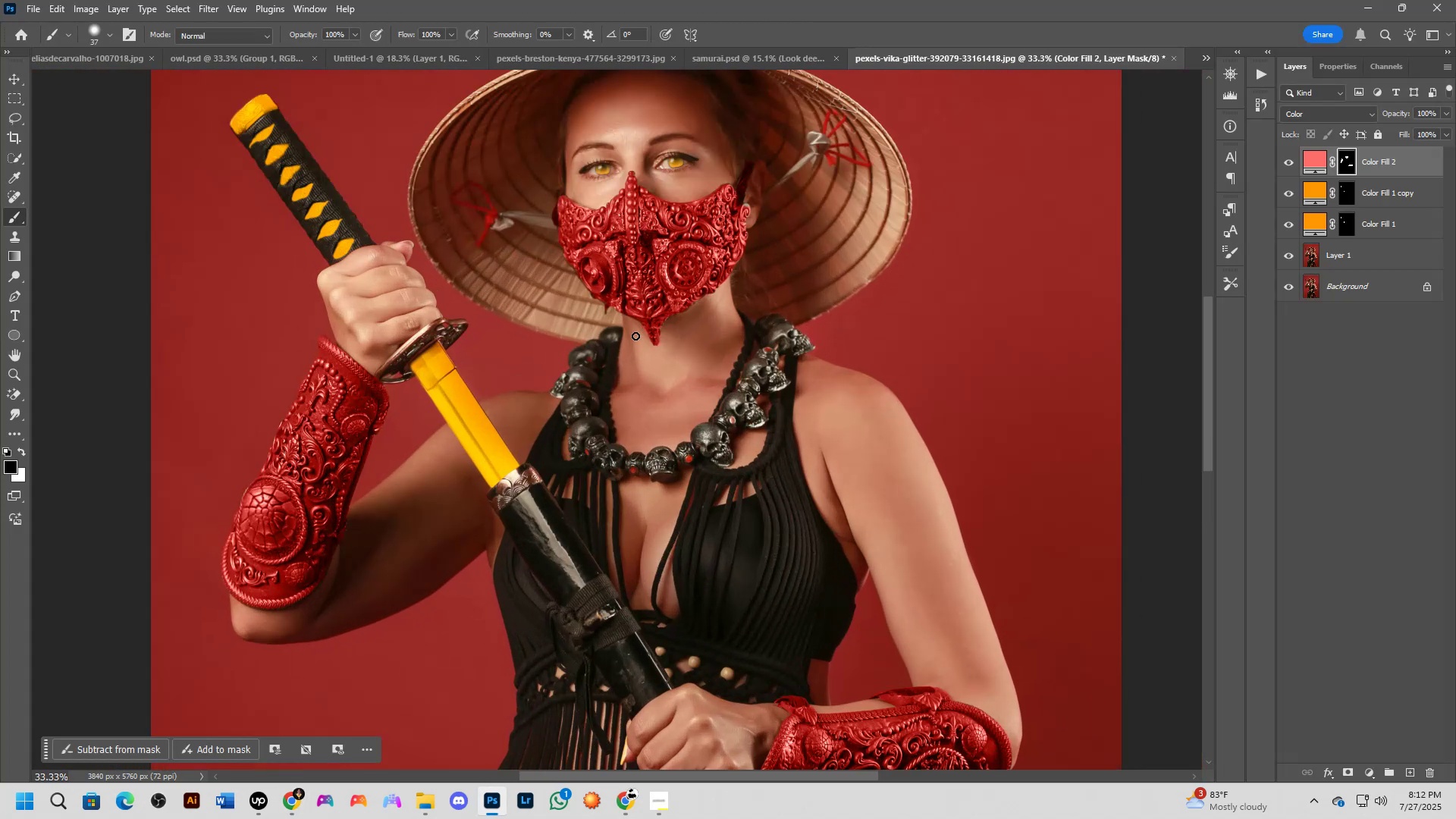 
left_click_drag(start_coordinate=[634, 393], to_coordinate=[631, 321])
 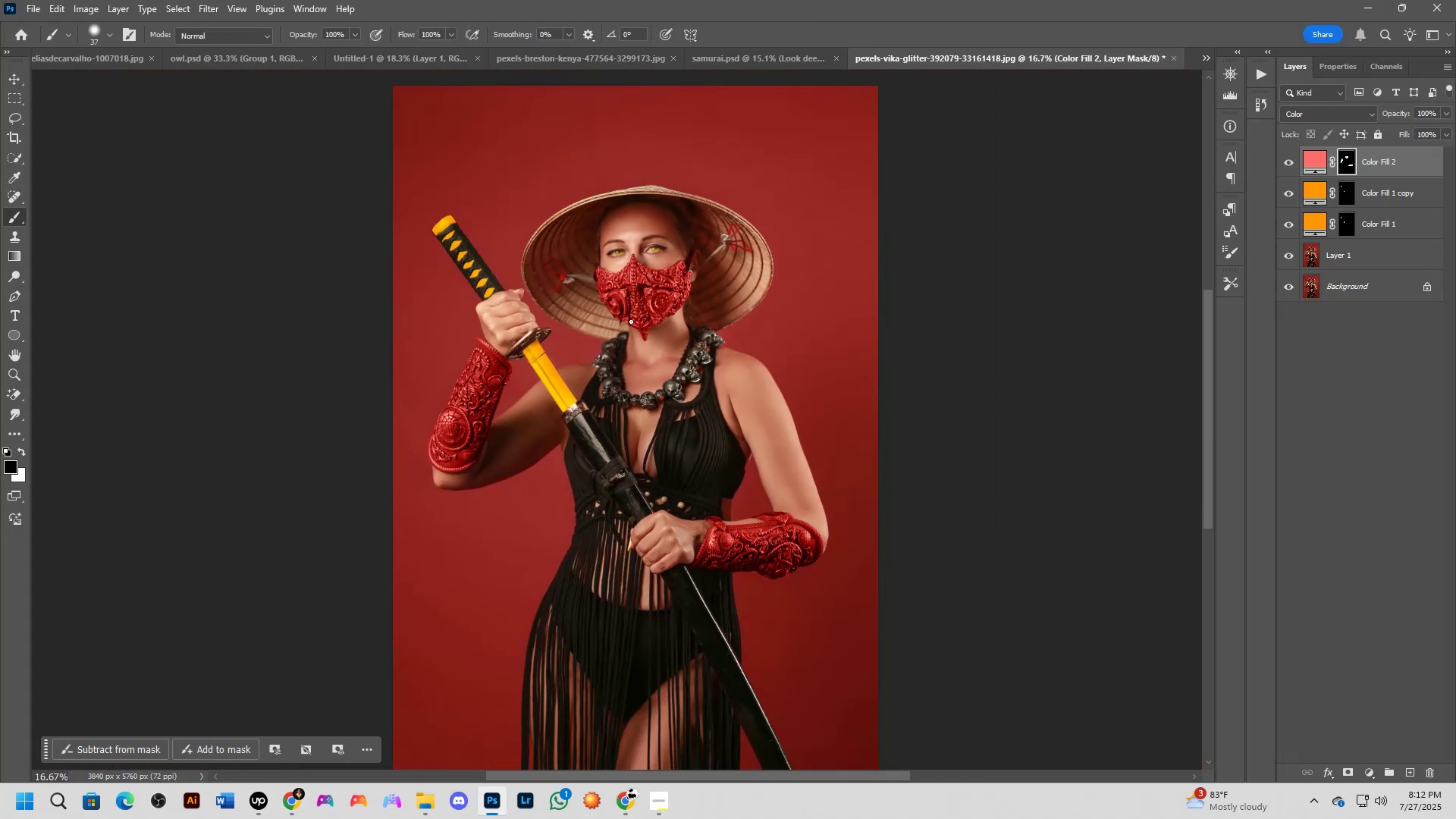 
key(Shift+ShiftLeft)
 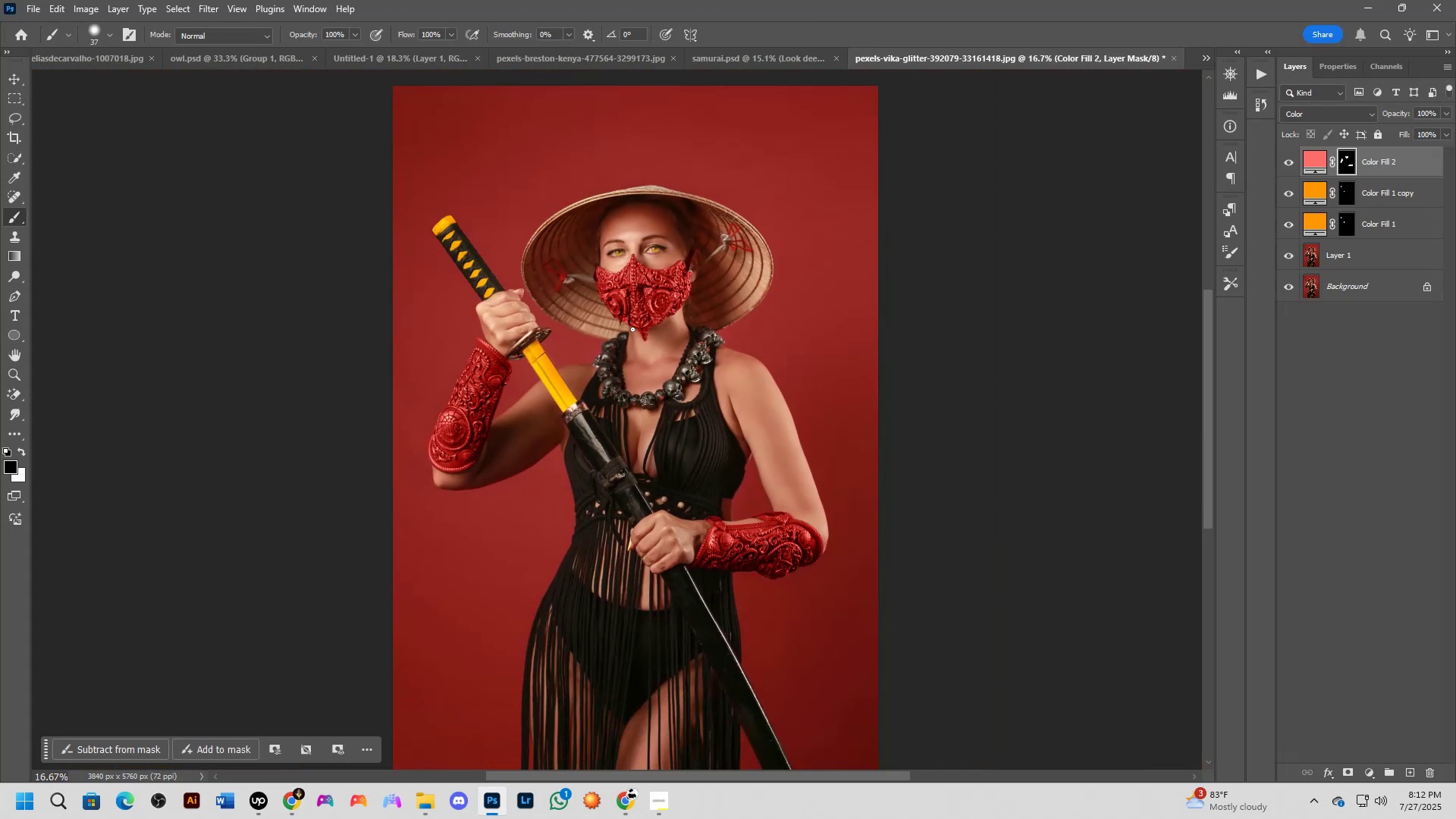 
scroll: coordinate [635, 336], scroll_direction: down, amount: 1.0
 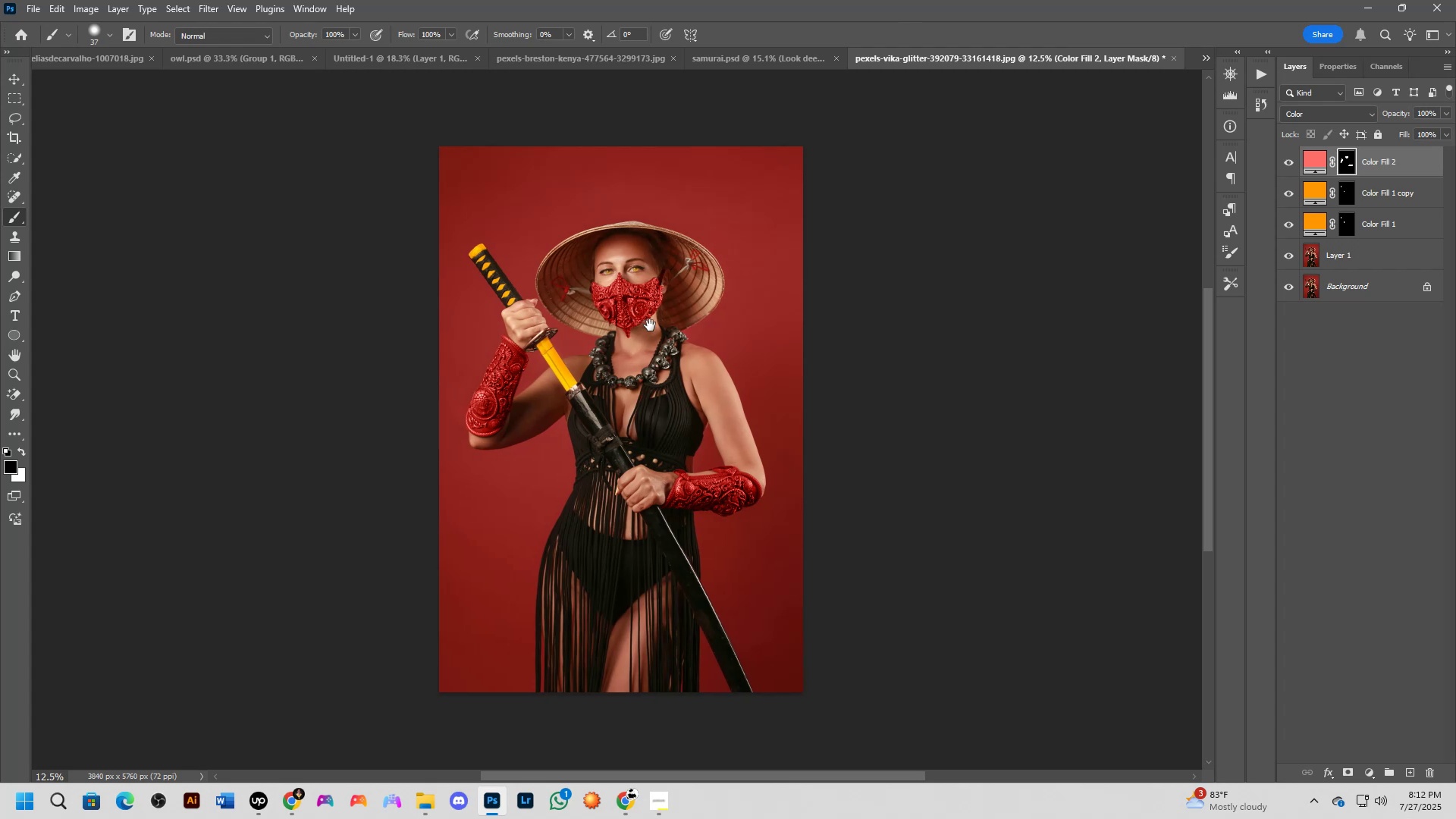 
key(Shift+ShiftLeft)
 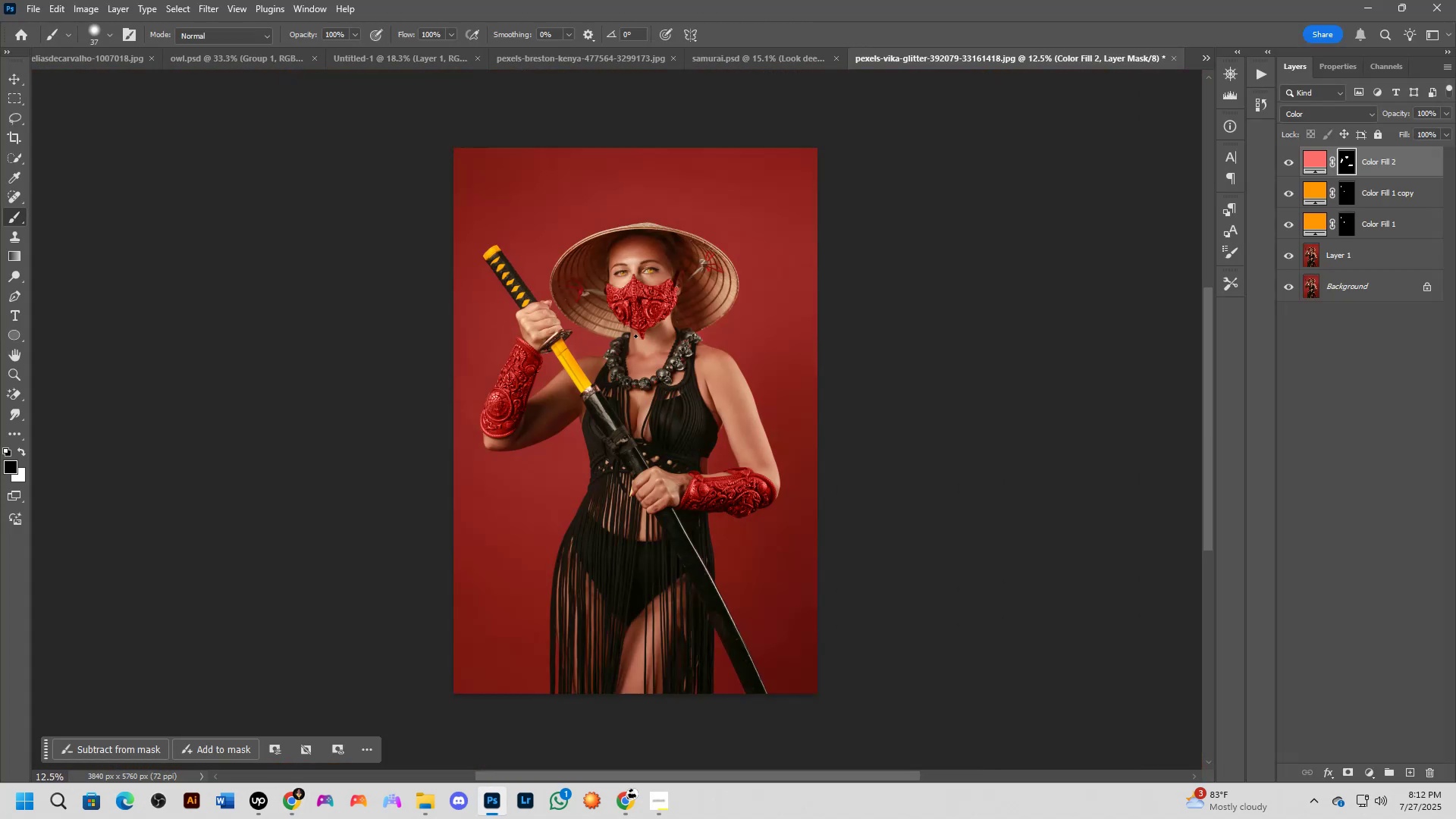 
hold_key(key=Space, duration=0.45)
 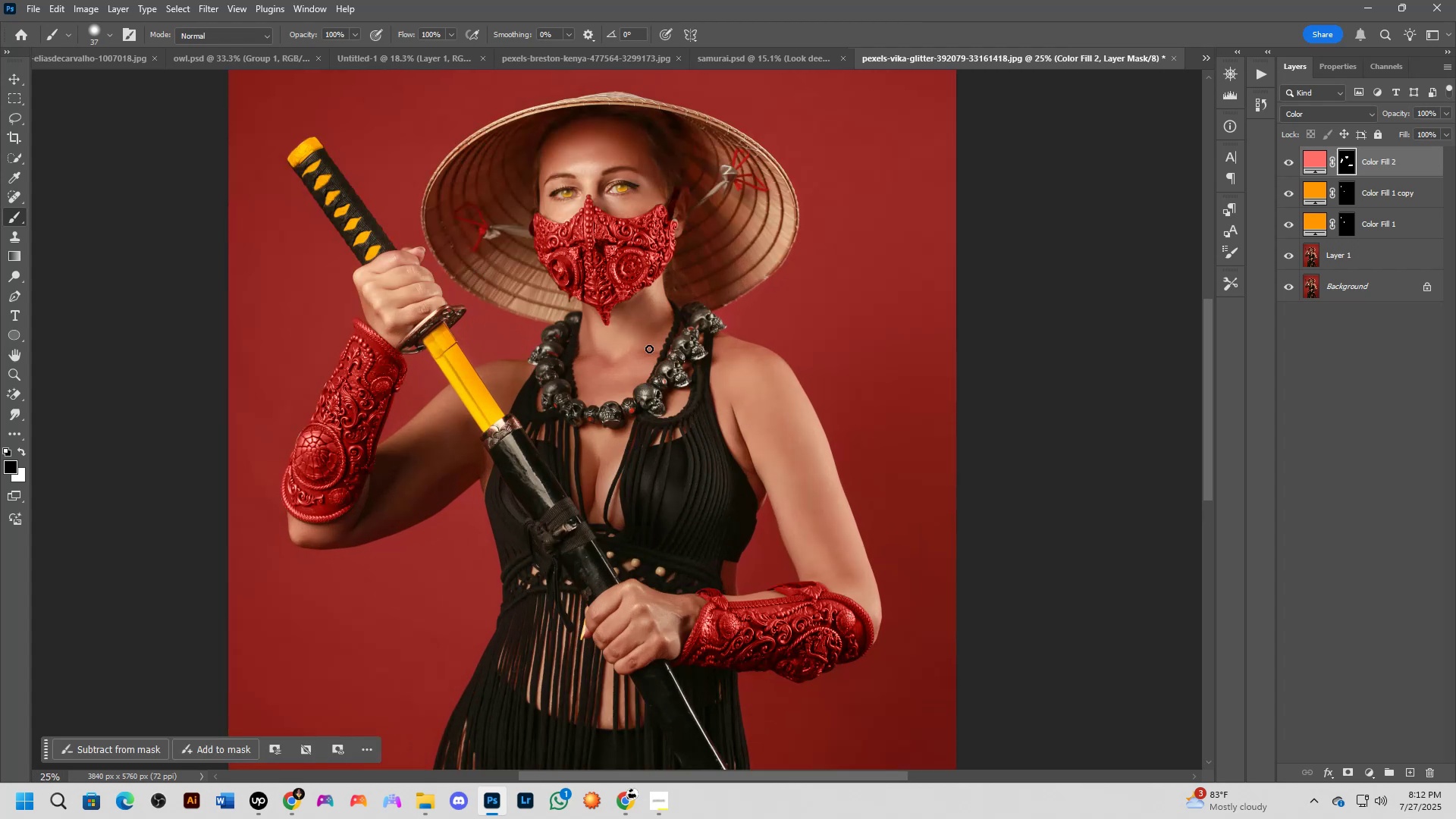 
left_click_drag(start_coordinate=[664, 327], to_coordinate=[650, 325])
 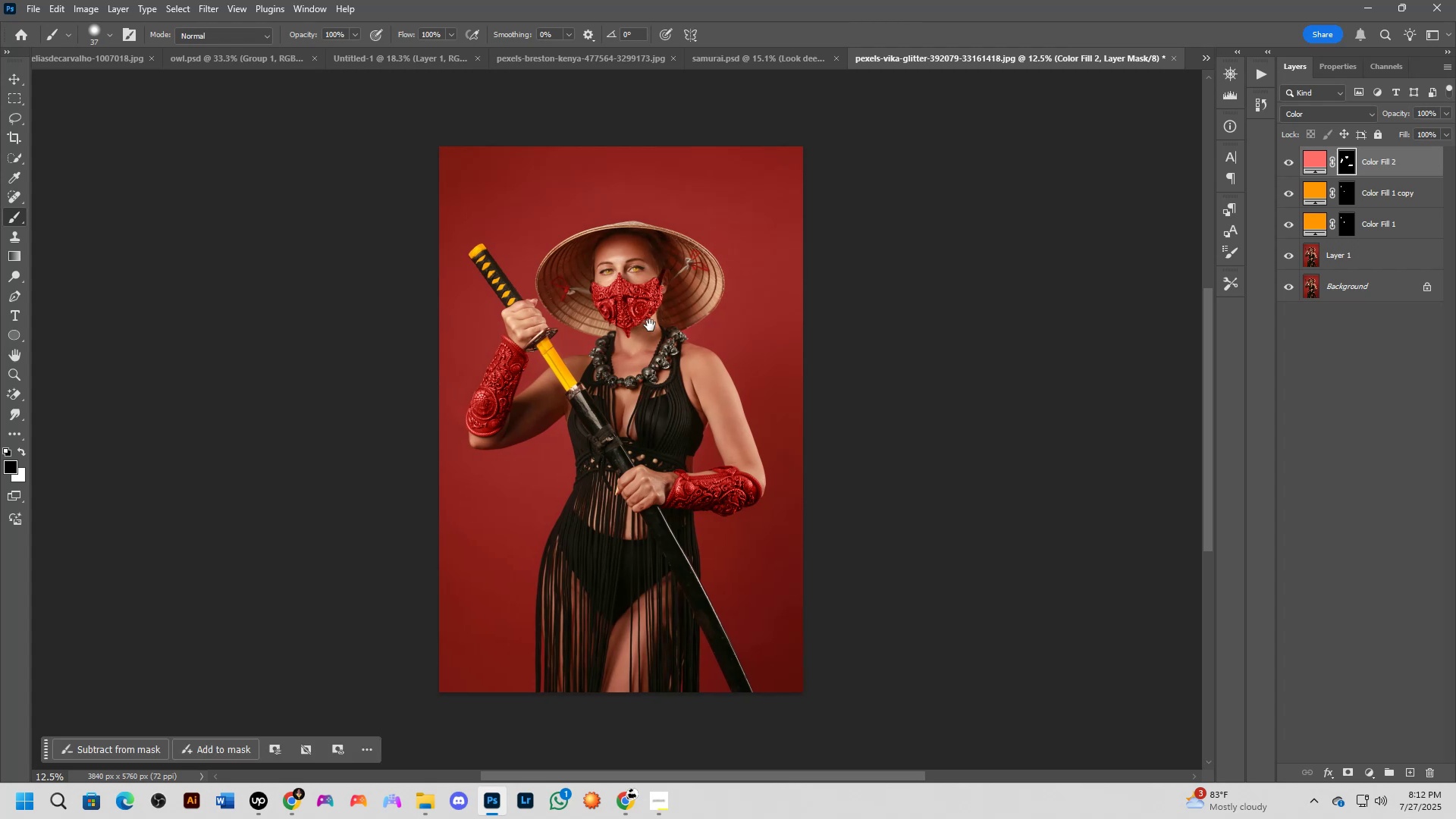 
key(Shift+ShiftLeft)
 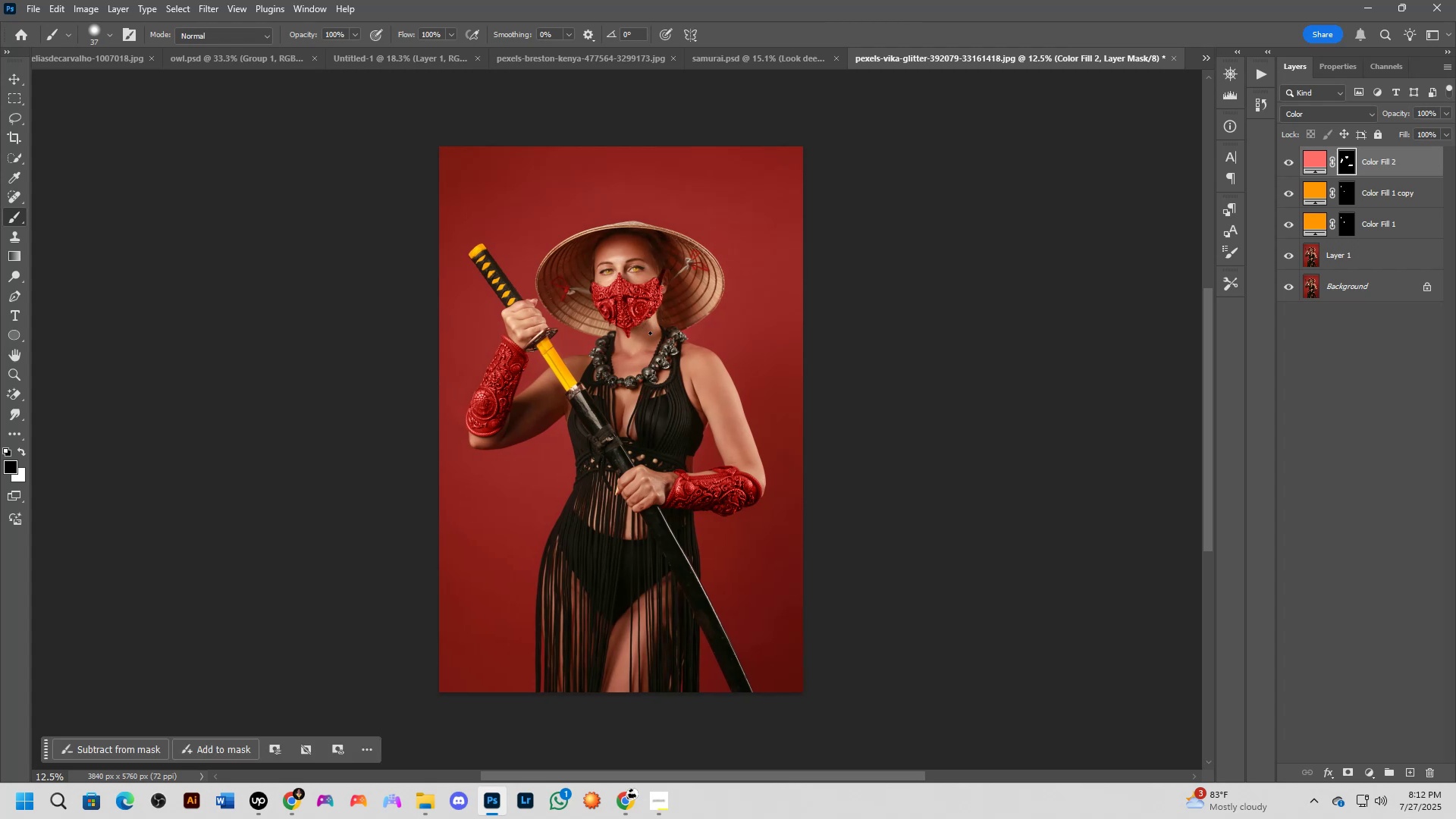 
scroll: coordinate [649, 349], scroll_direction: up, amount: 3.0
 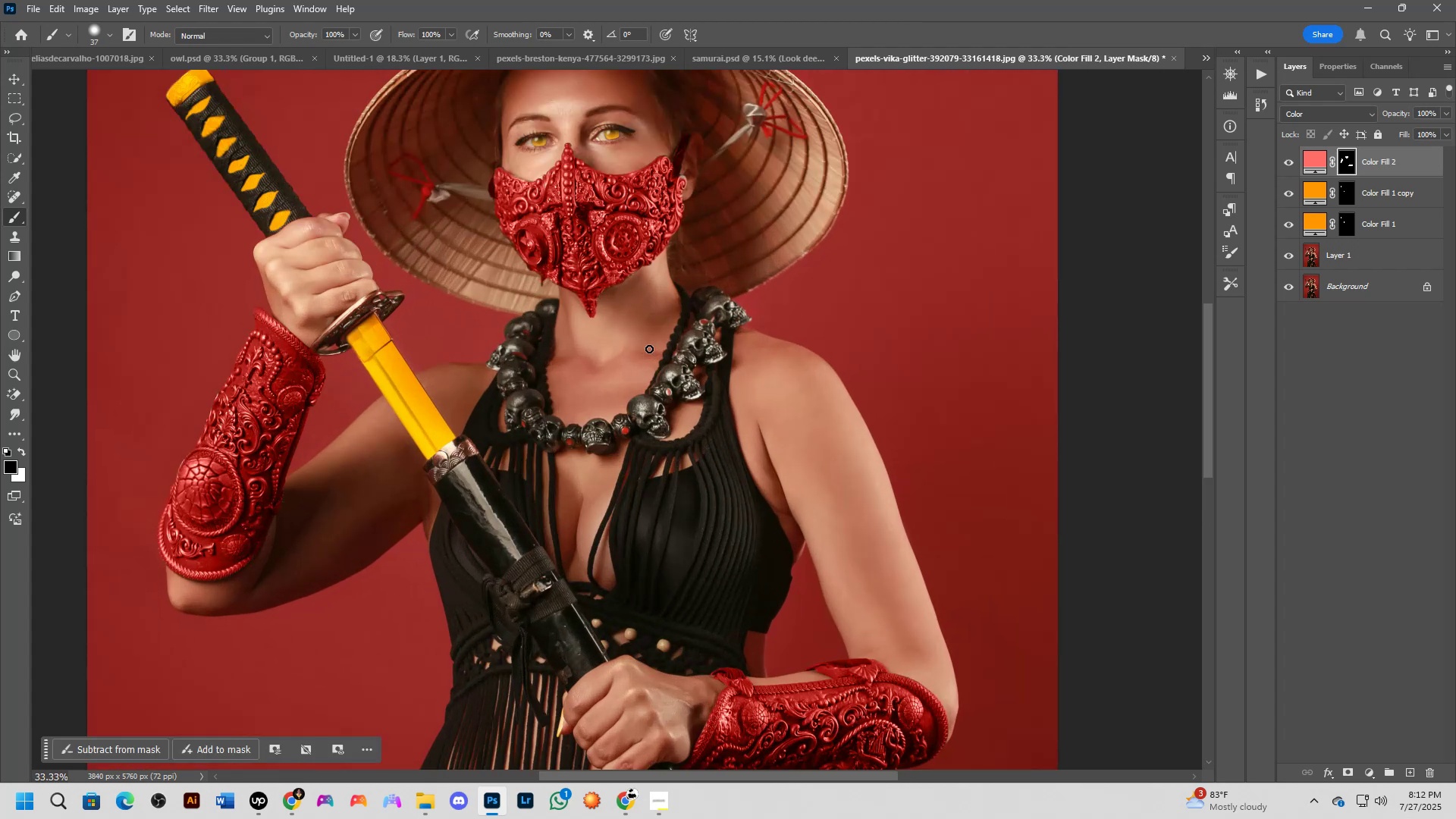 
key(Shift+ShiftLeft)
 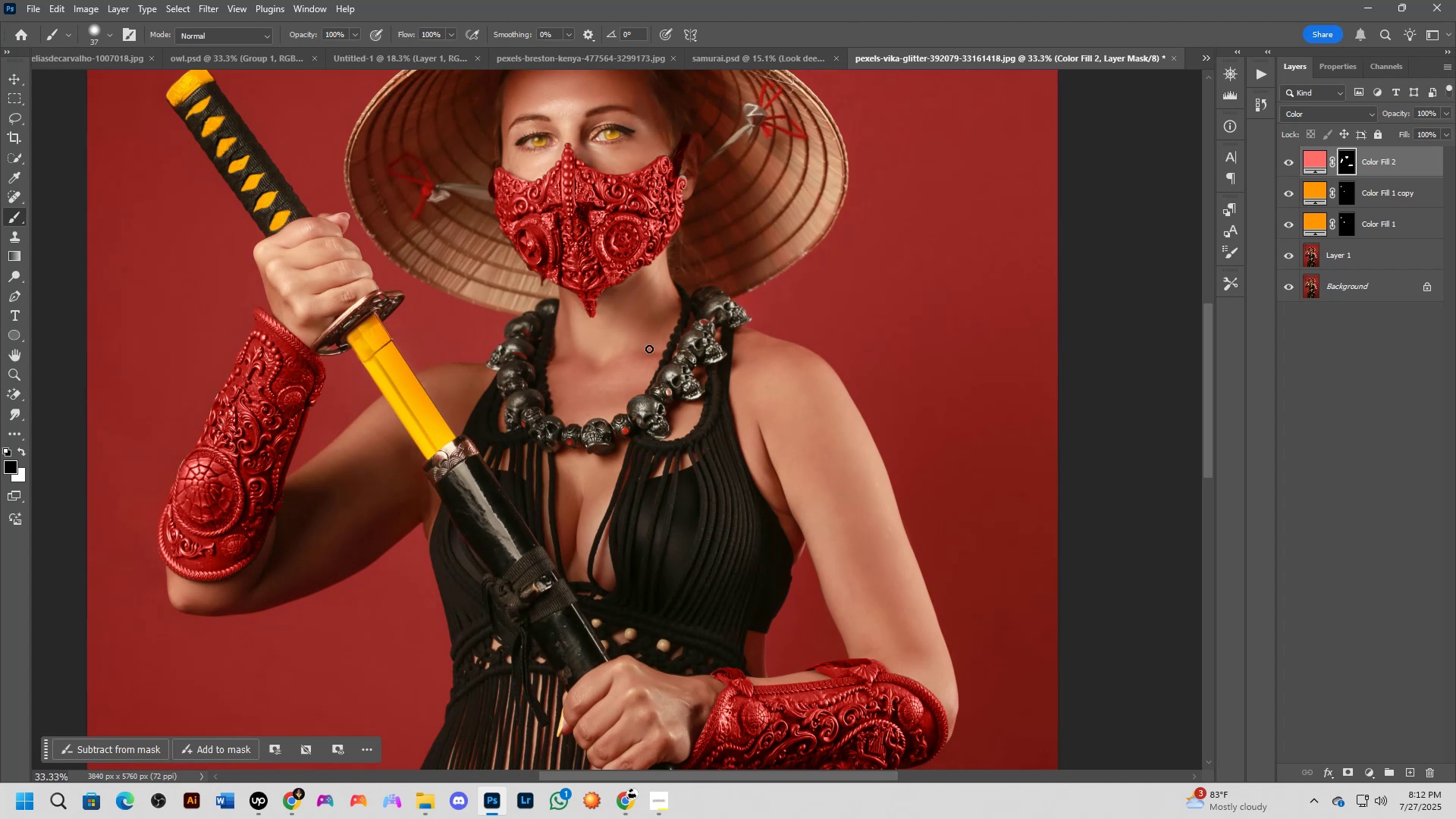 
wait(24.04)
 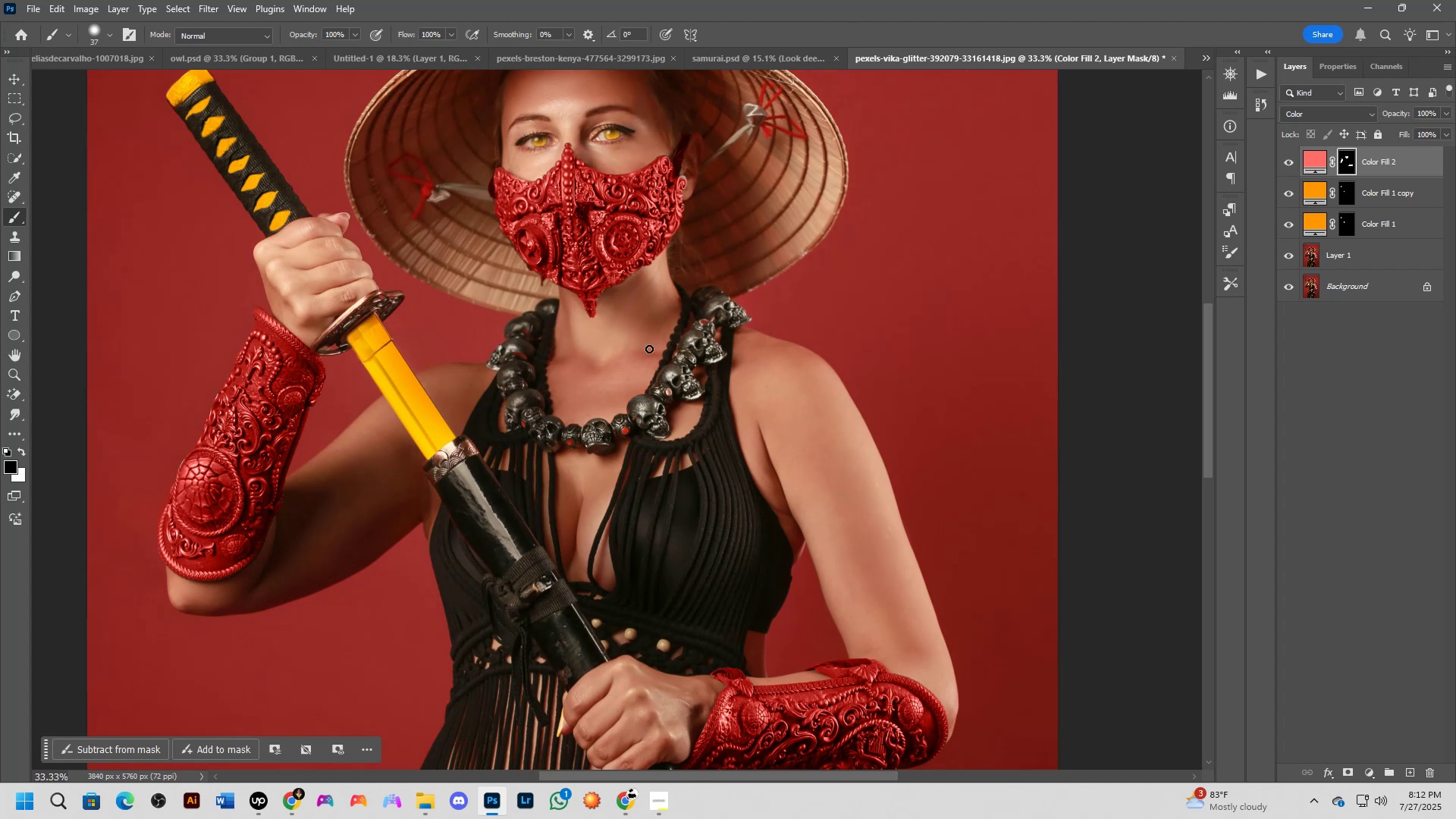 
hold_key(key=Space, duration=0.39)
 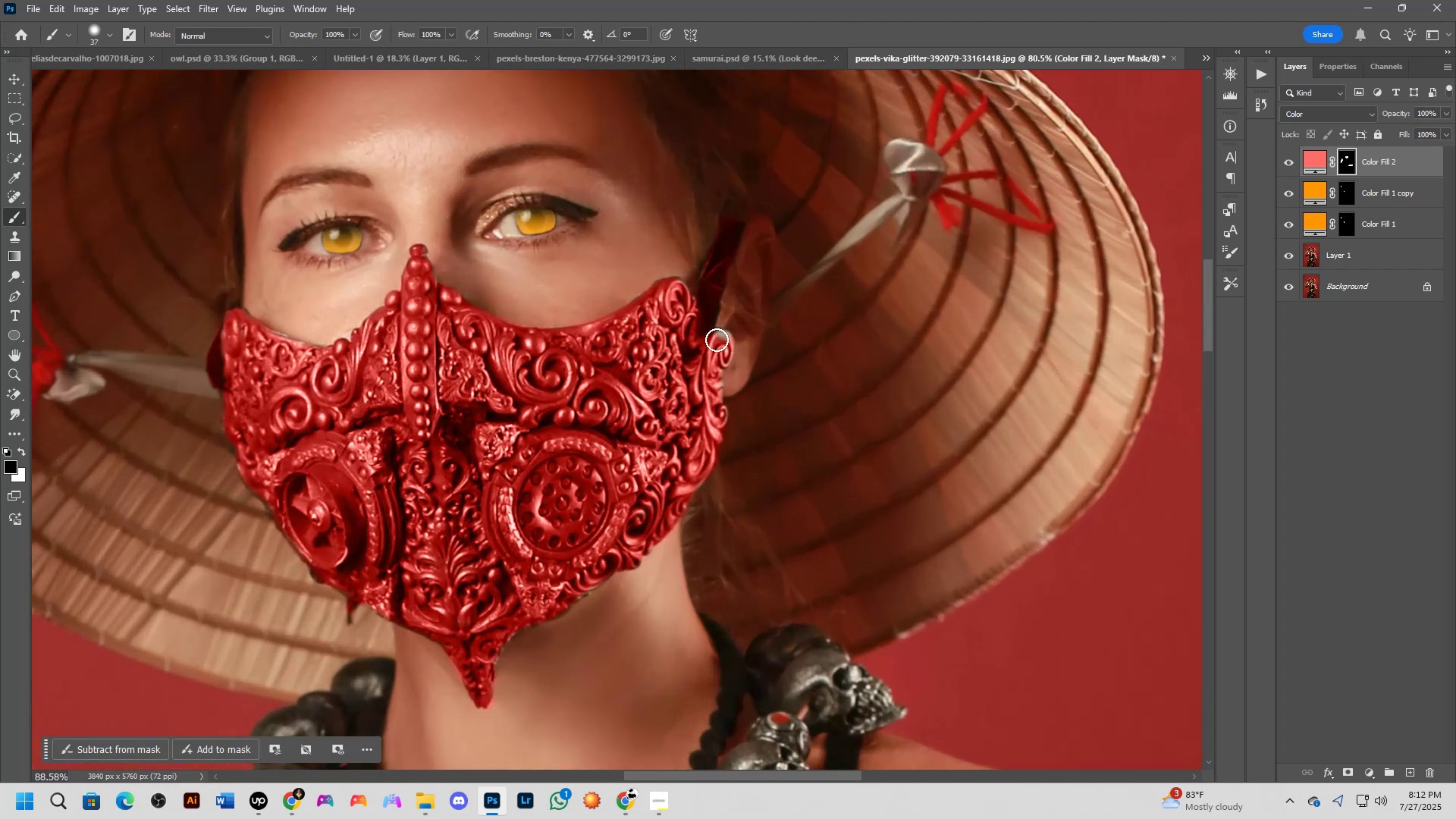 
left_click_drag(start_coordinate=[654, 213], to_coordinate=[689, 334])
 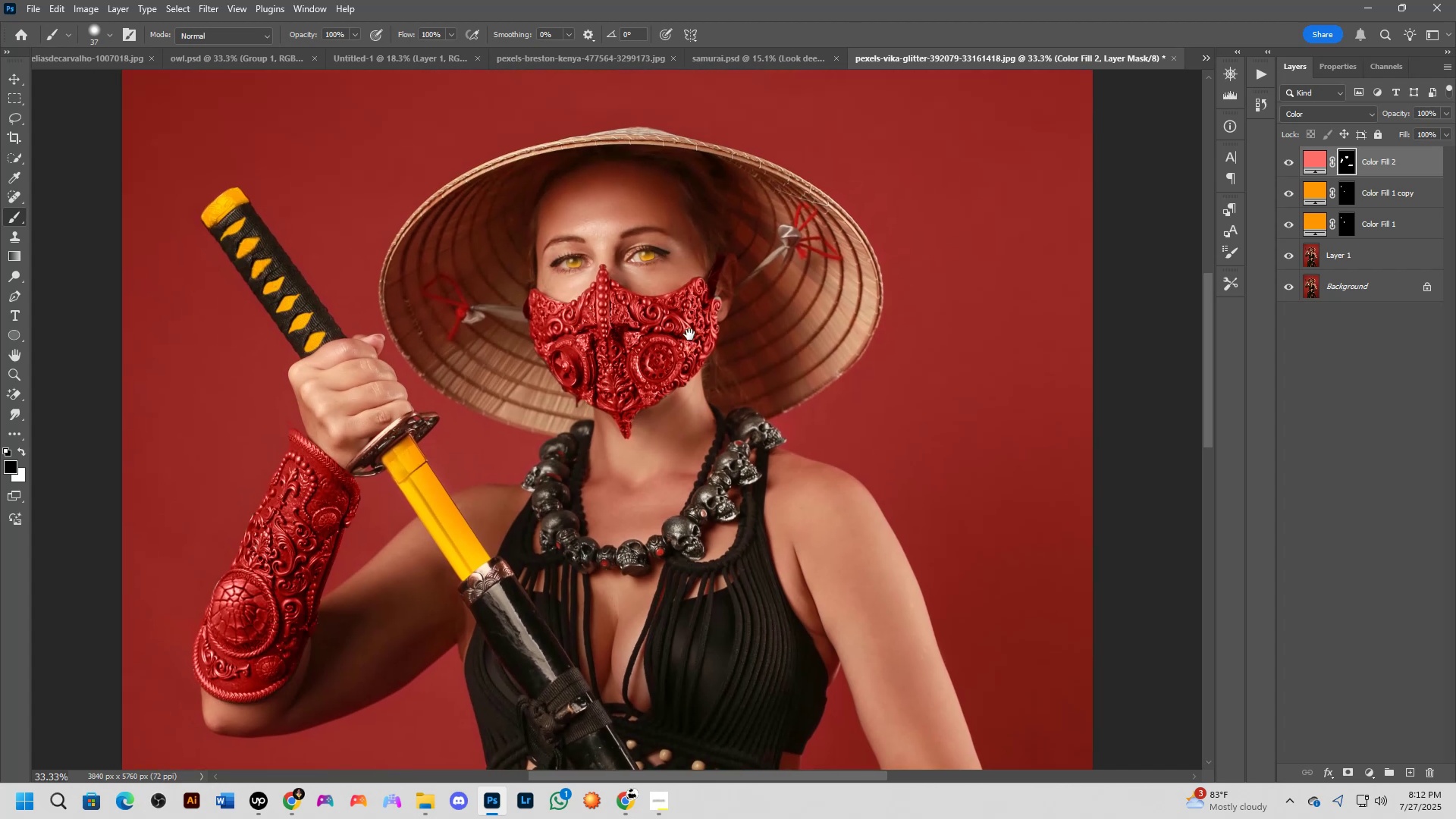 
key(Shift+ShiftLeft)
 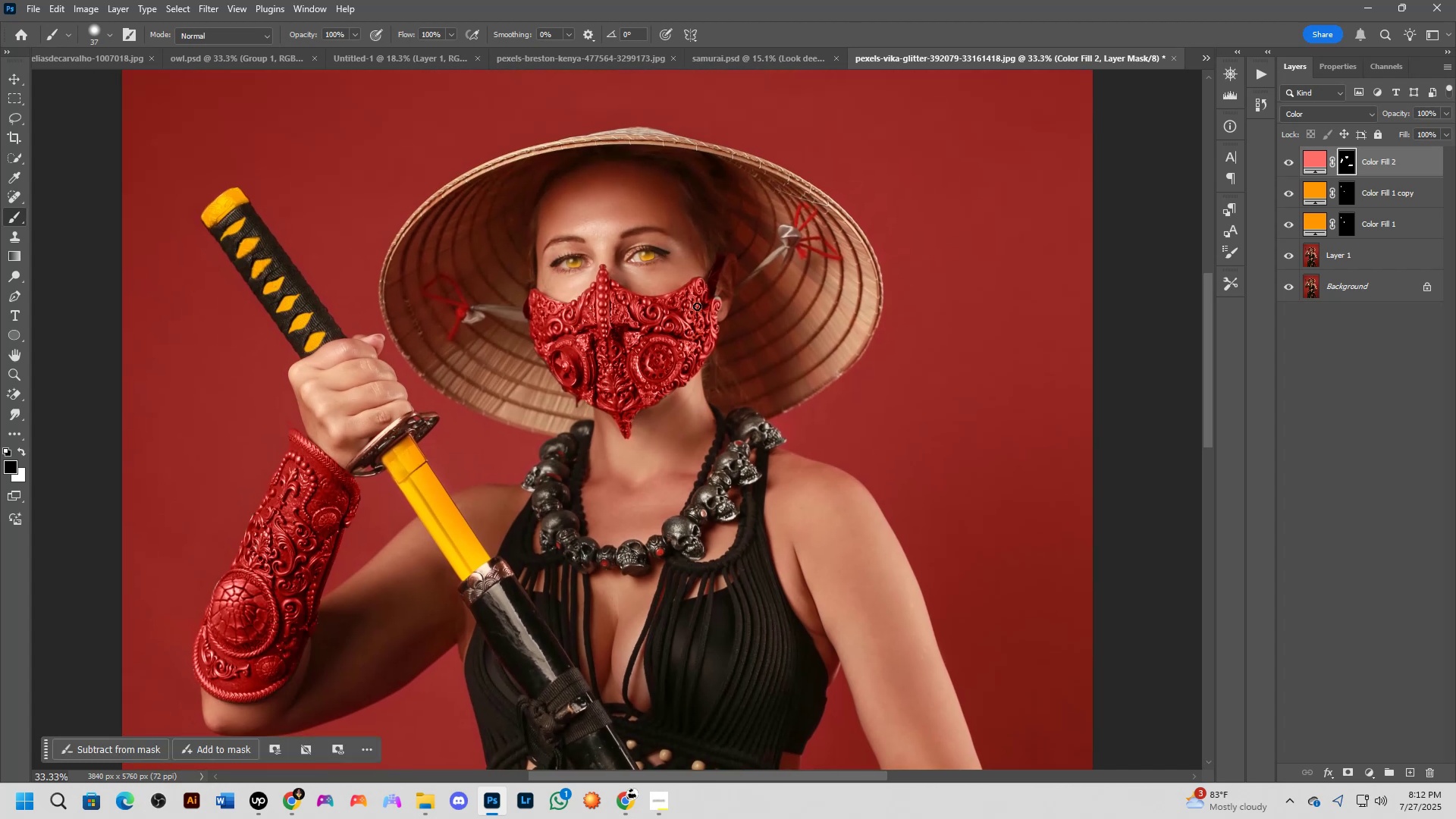 
scroll: coordinate [686, 361], scroll_direction: up, amount: 19.0
 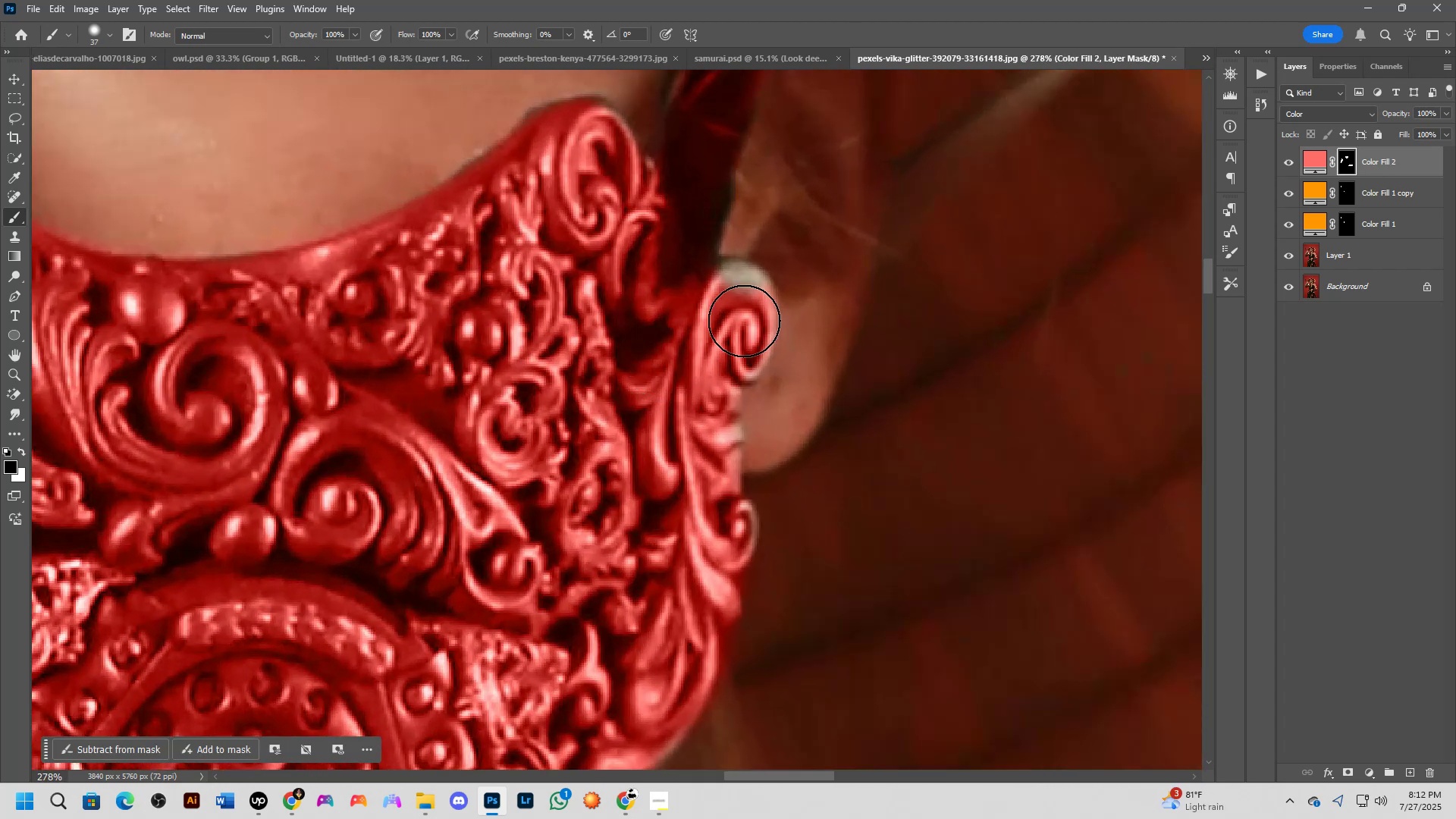 
key(Alt+AltLeft)
 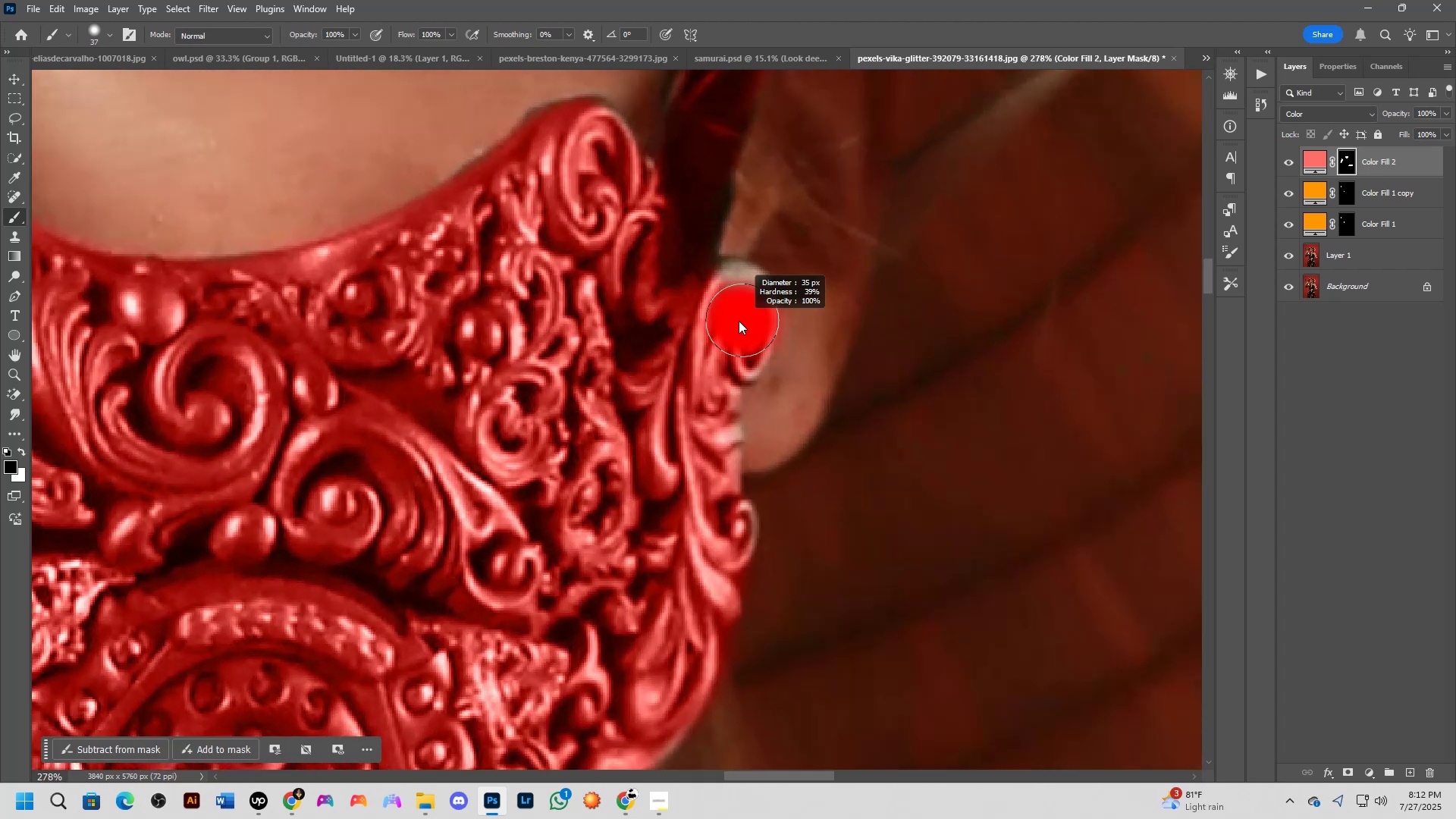 
key(X)
 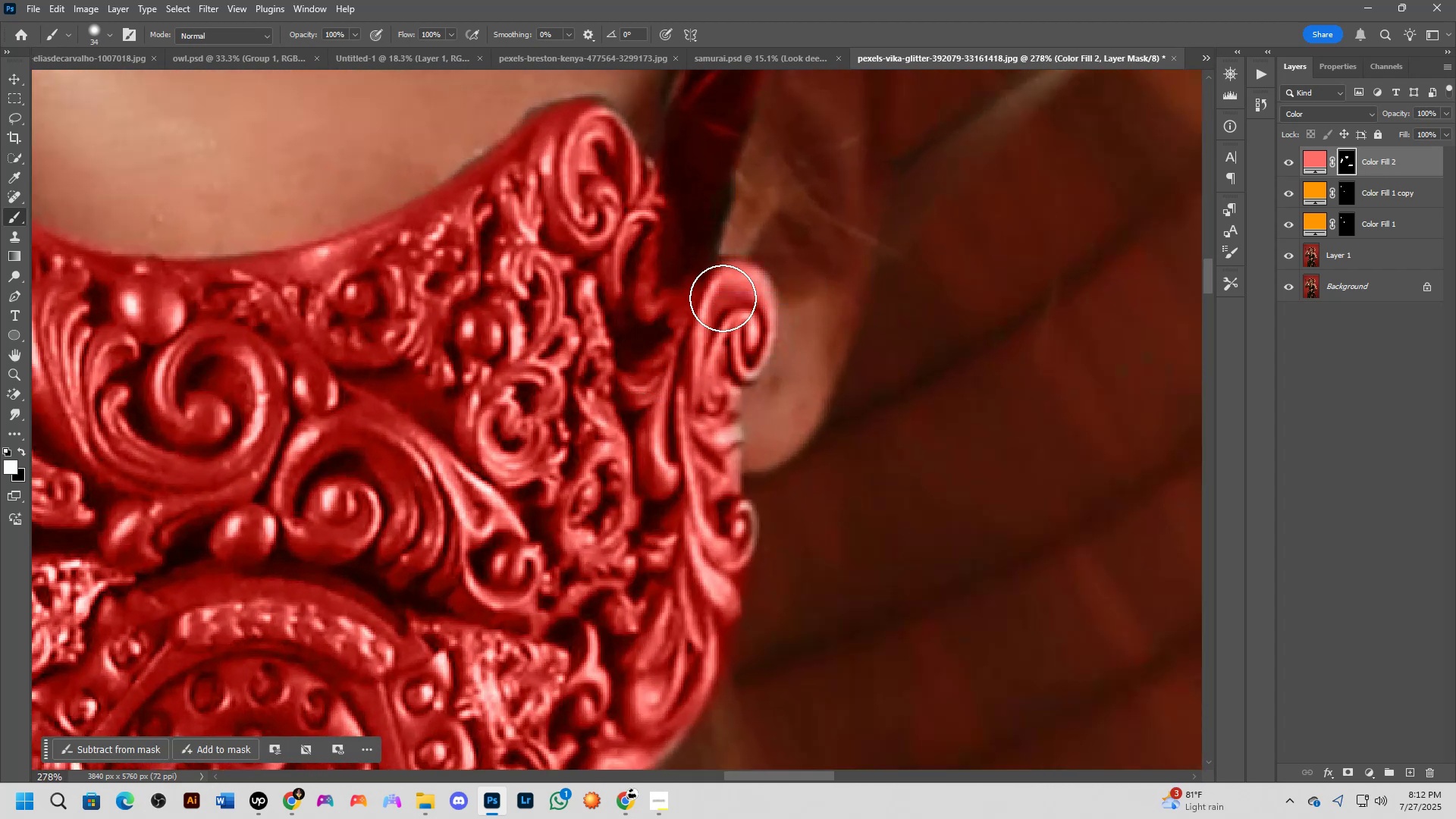 
key(Shift+ShiftLeft)
 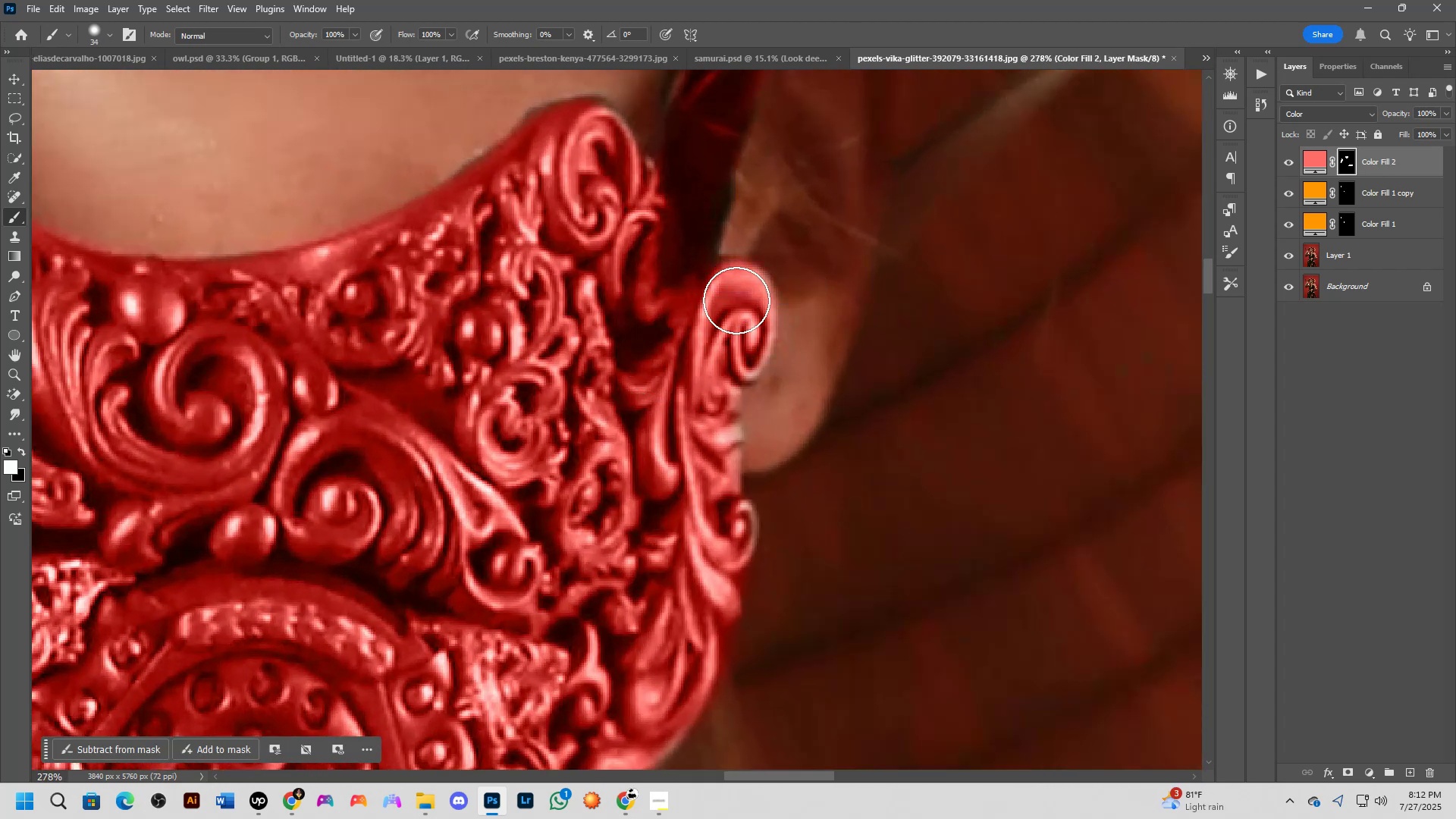 
scroll: coordinate [728, 314], scroll_direction: down, amount: 6.0
 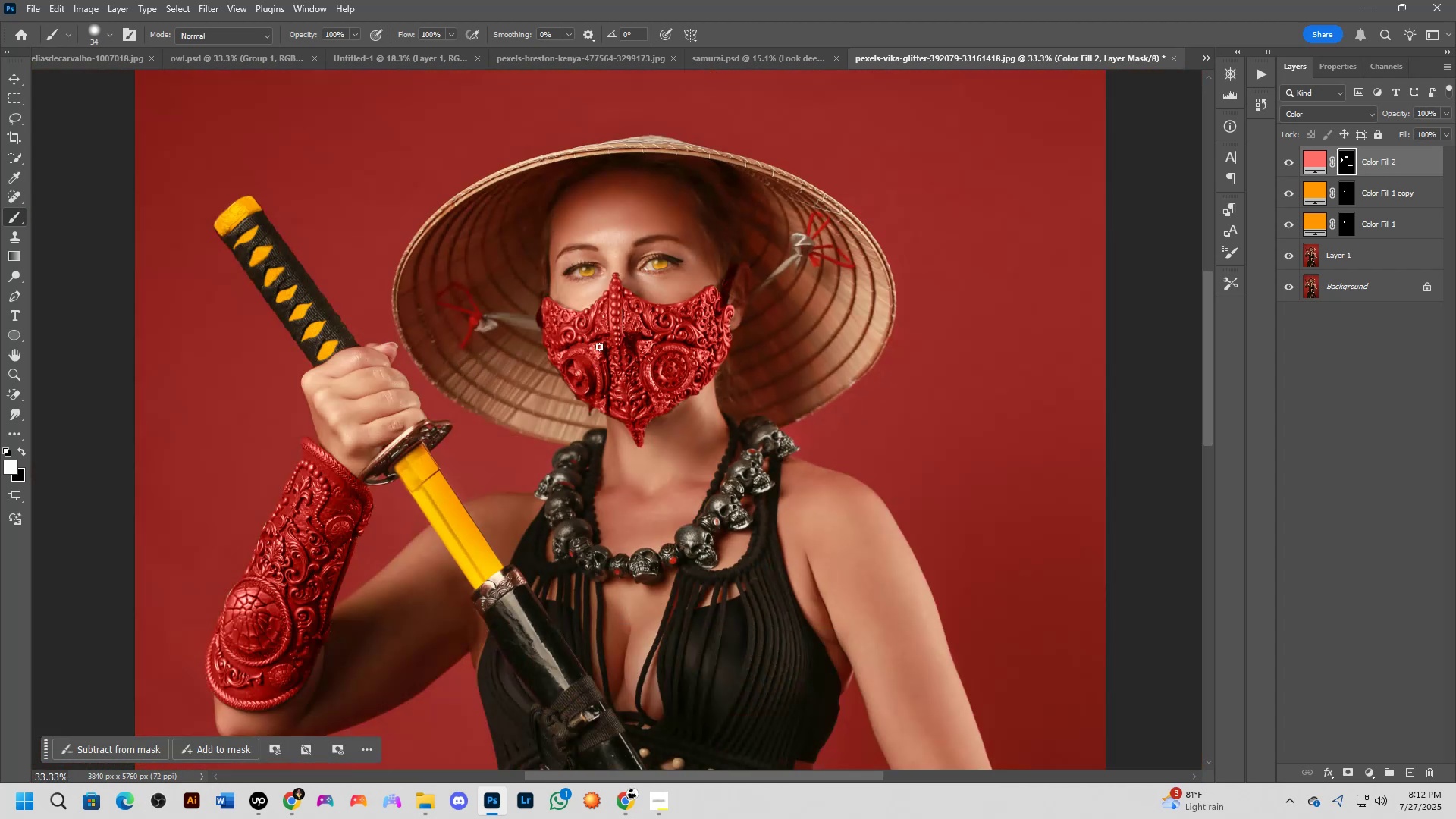 
key(Shift+ShiftLeft)
 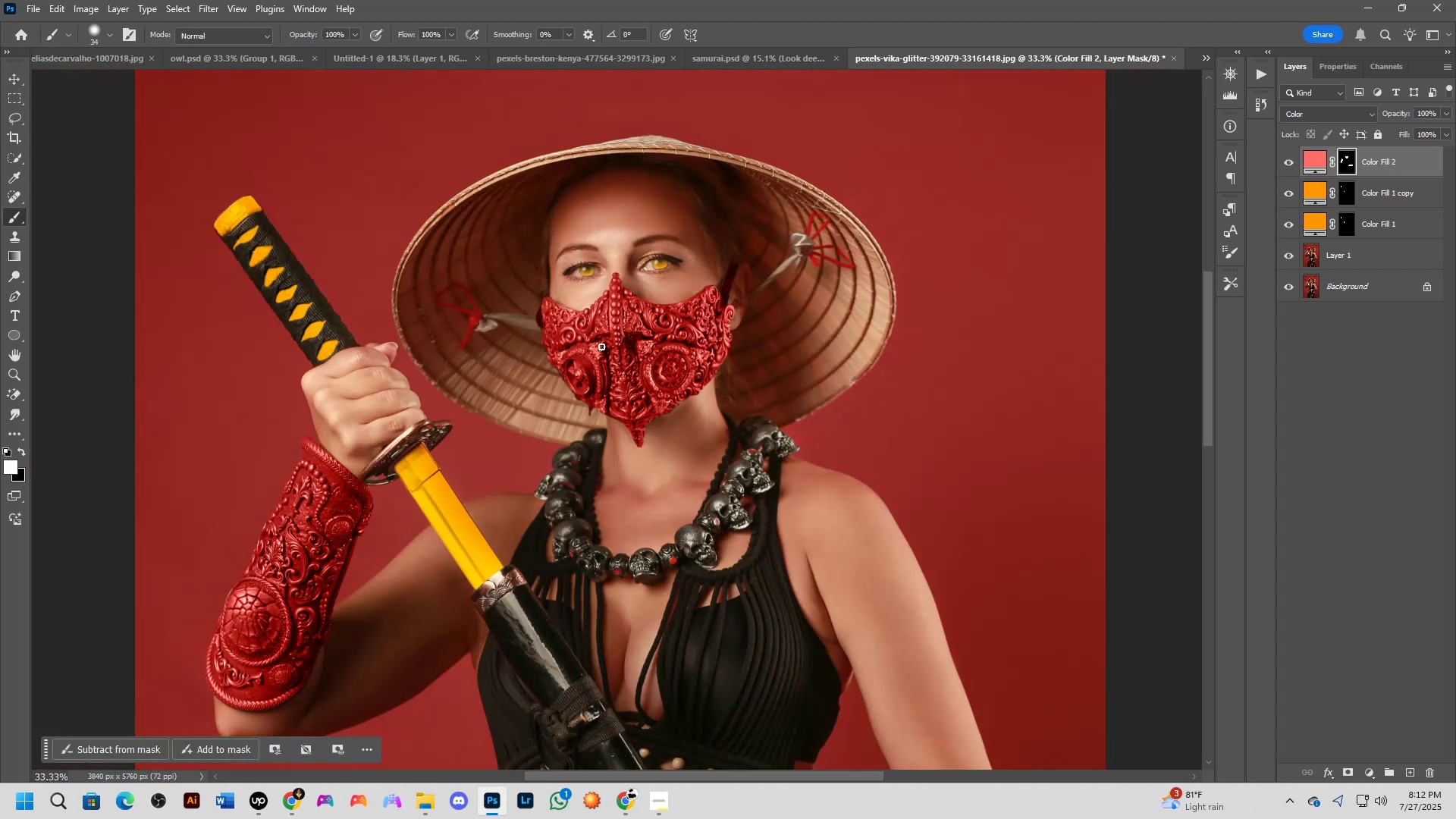 
key(Shift+ShiftLeft)
 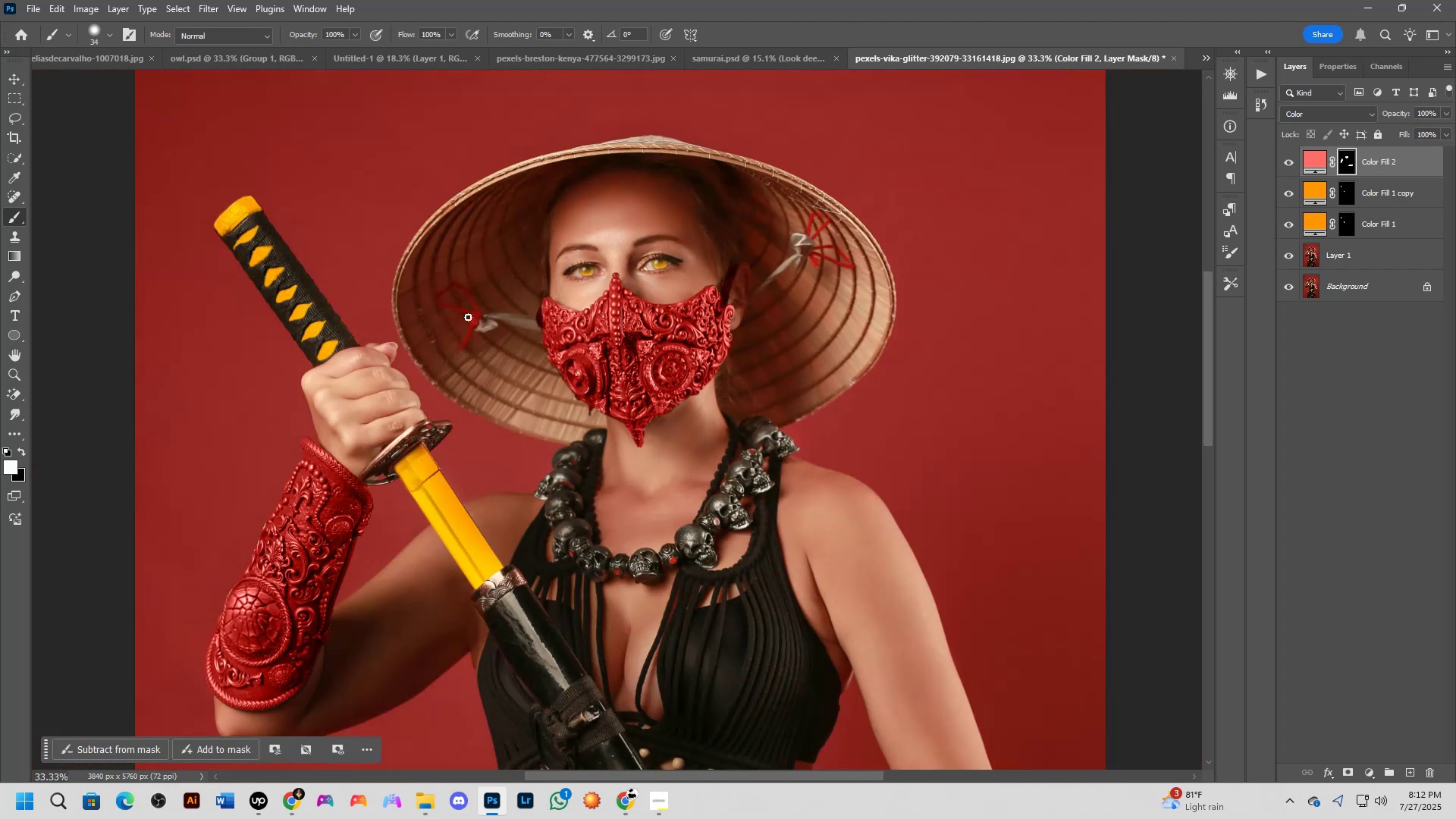 
scroll: coordinate [548, 302], scroll_direction: up, amount: 16.0
 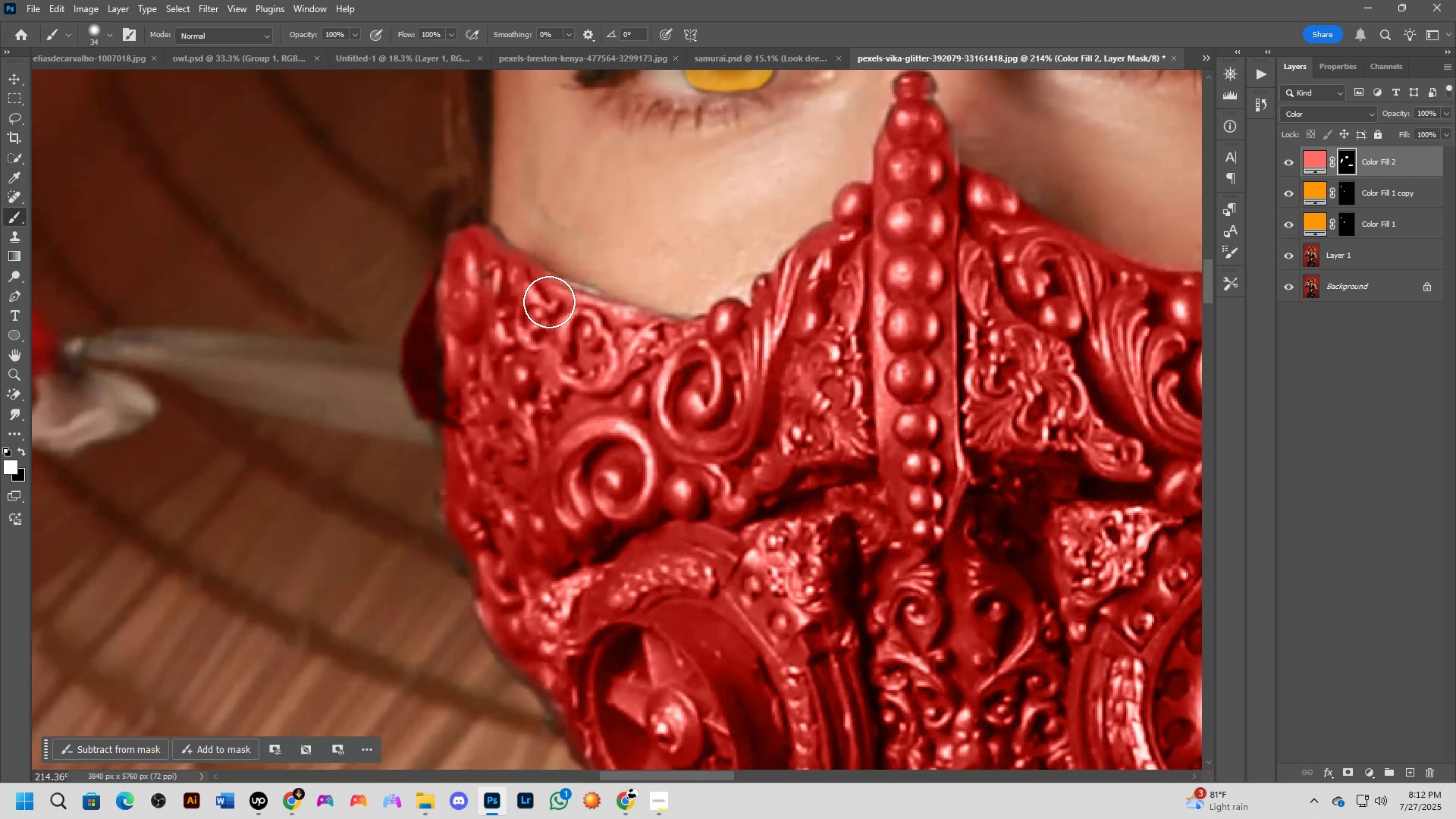 
key(Shift+ShiftLeft)
 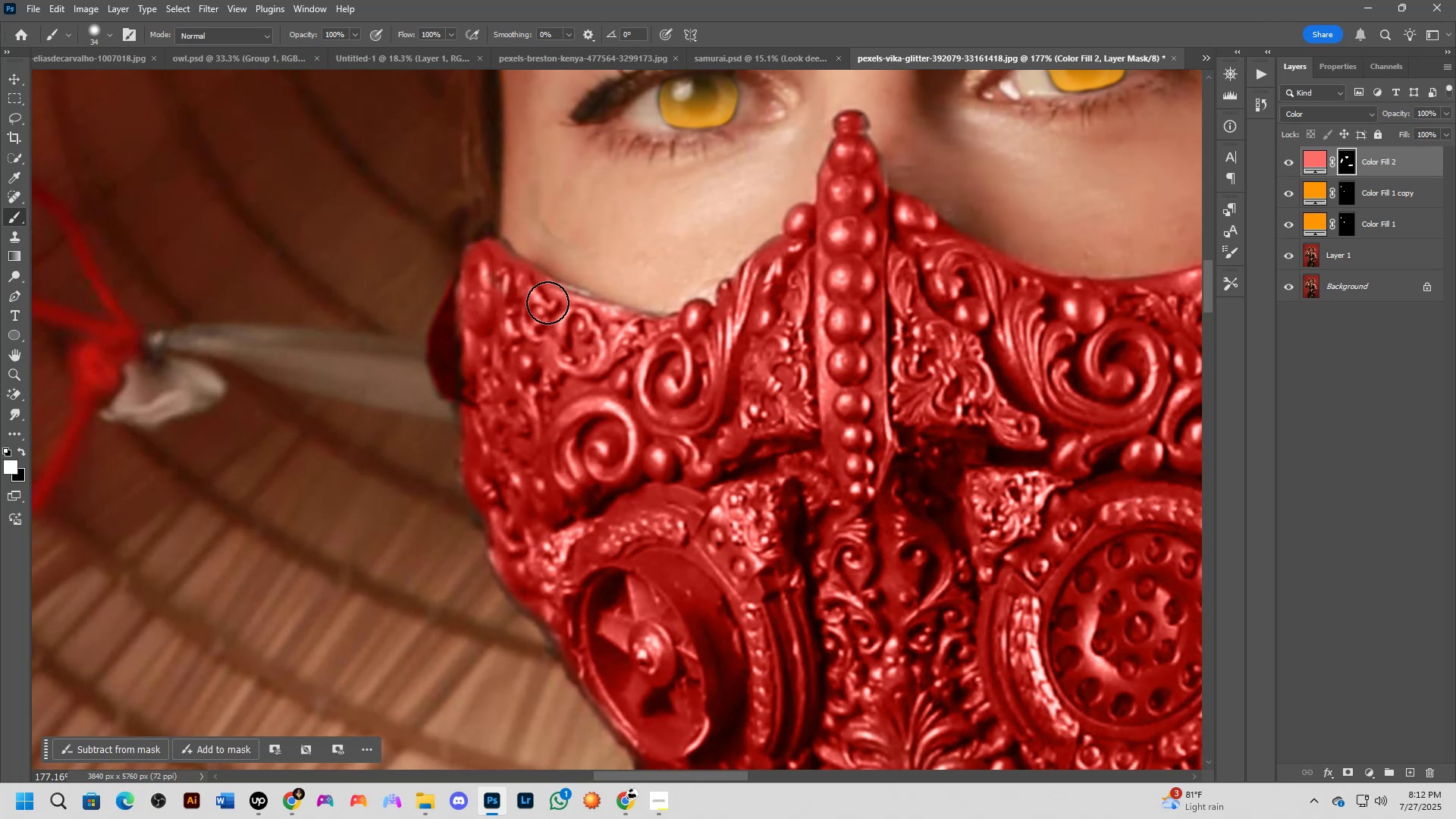 
key(Alt+AltLeft)
 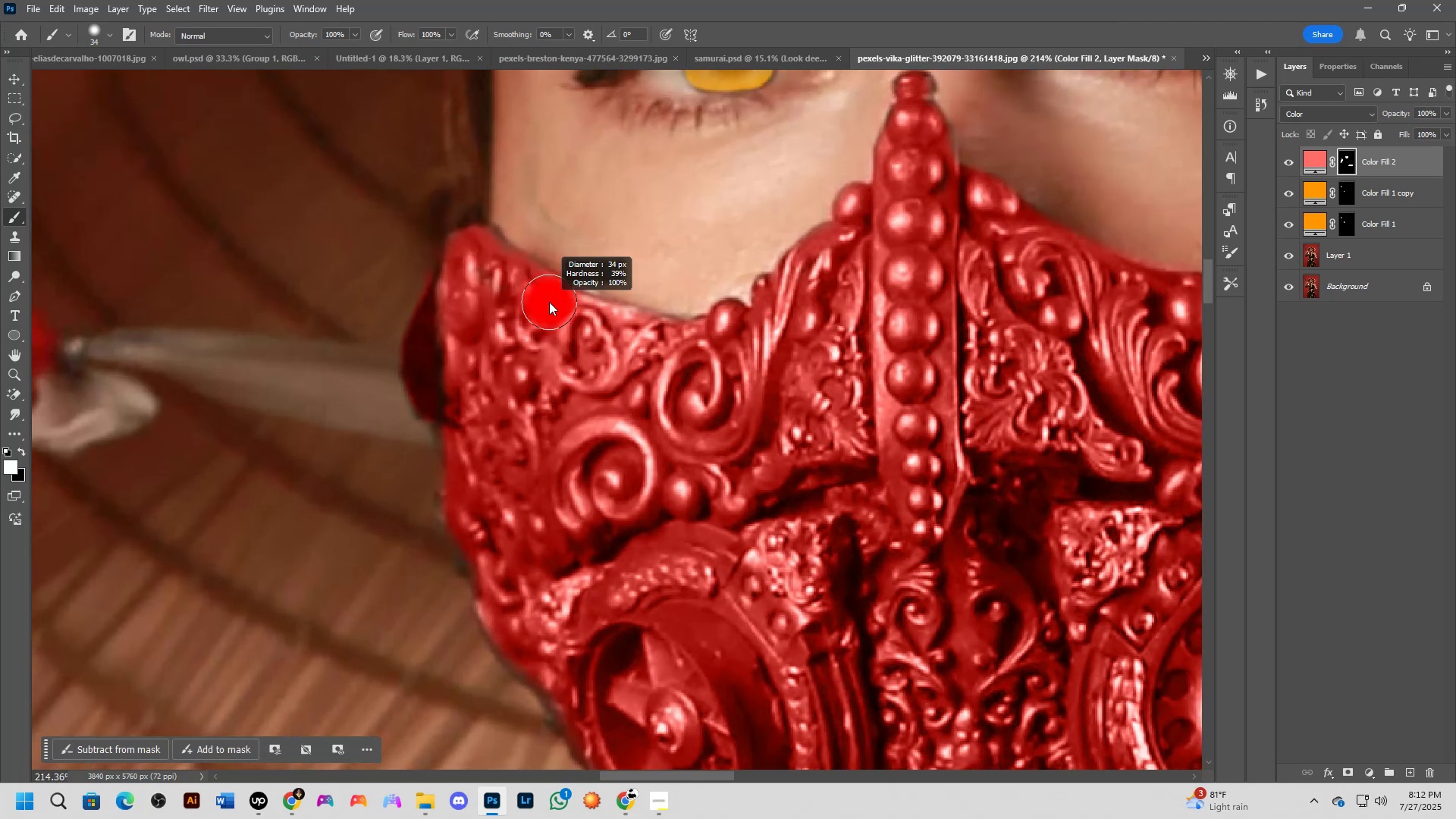 
right_click([549, 302])
 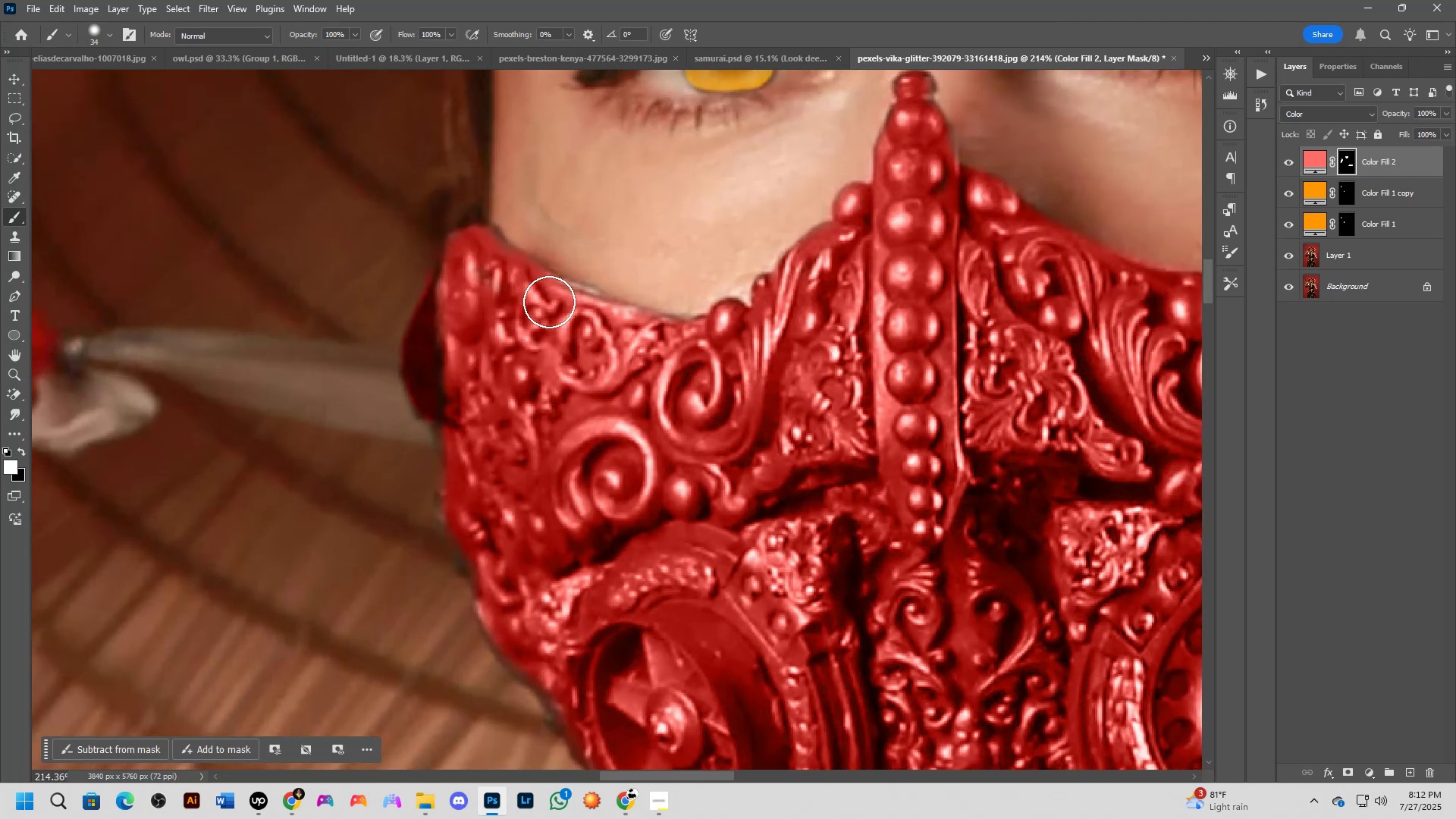 
key(X)
 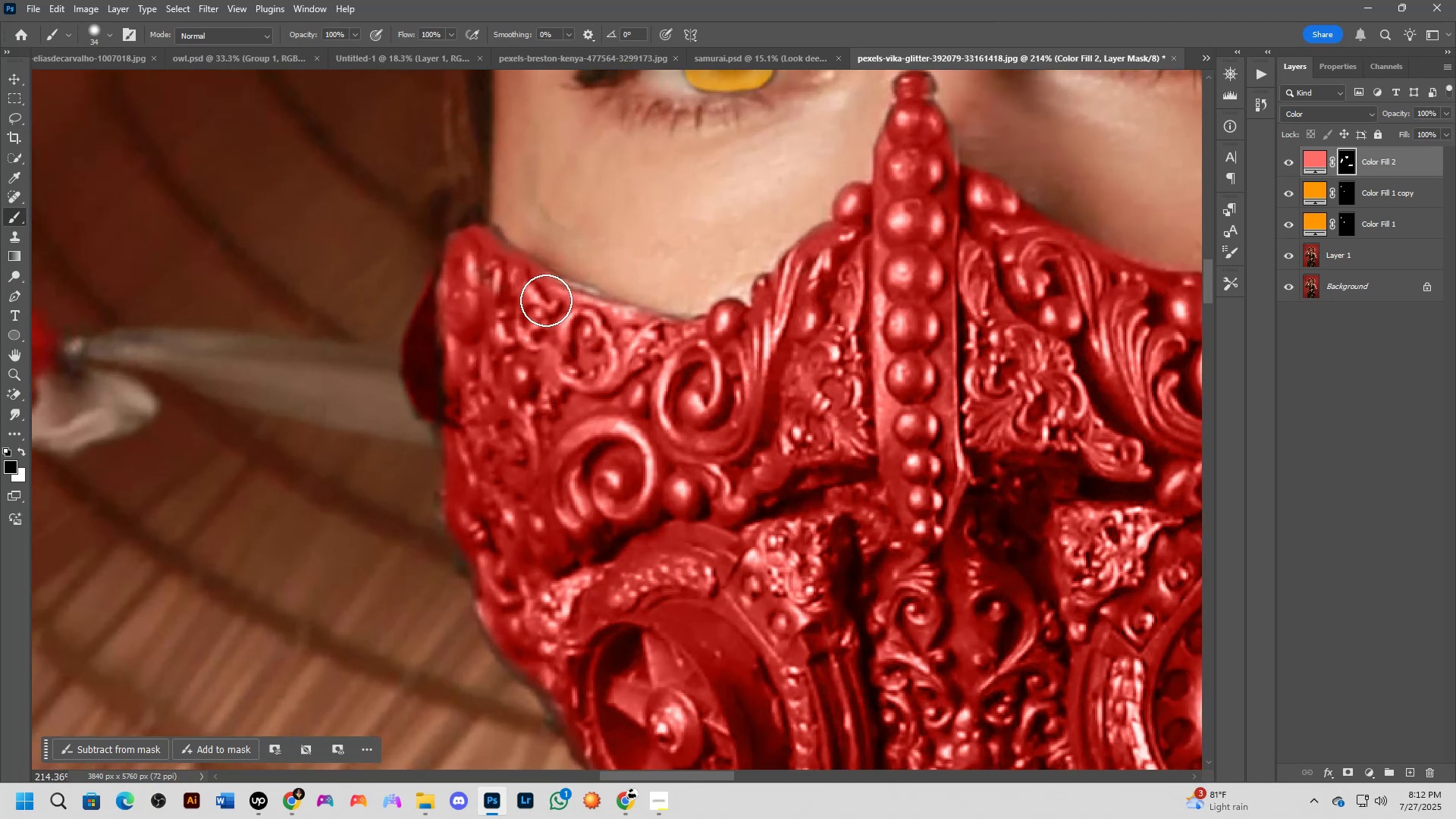 
left_click_drag(start_coordinate=[545, 300], to_coordinate=[609, 319])
 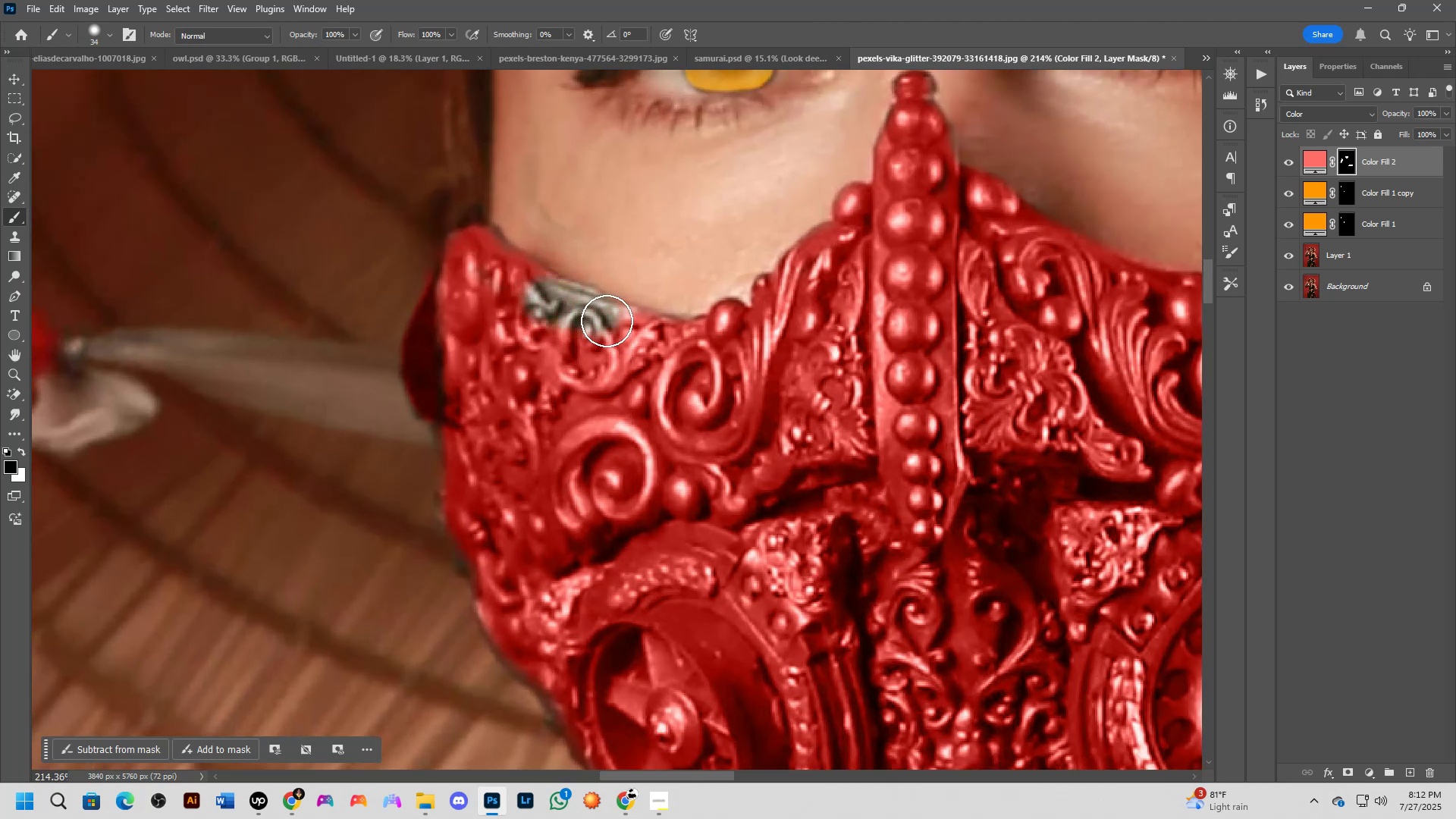 
key(Control+ControlLeft)
 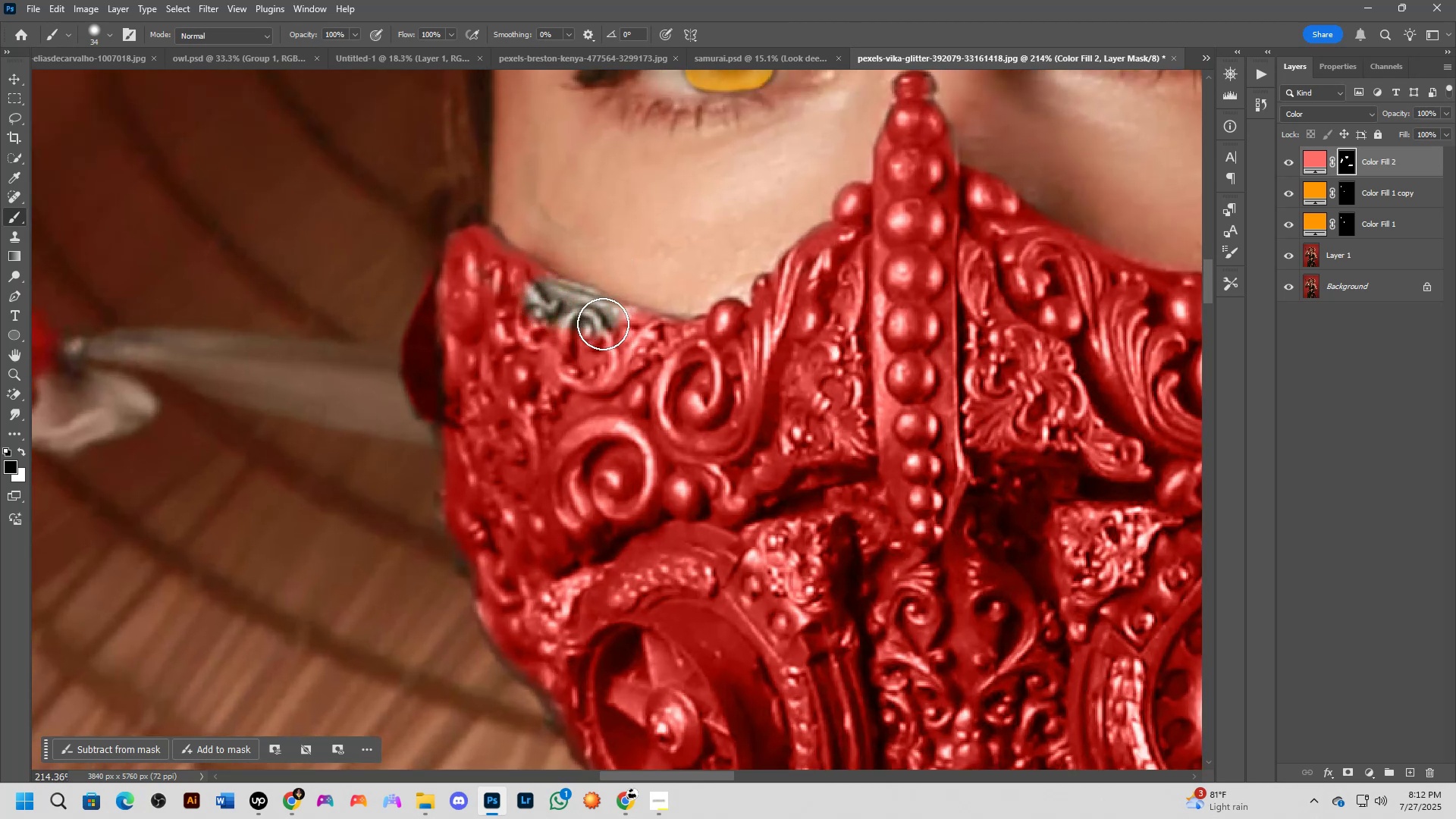 
key(Control+Z)
 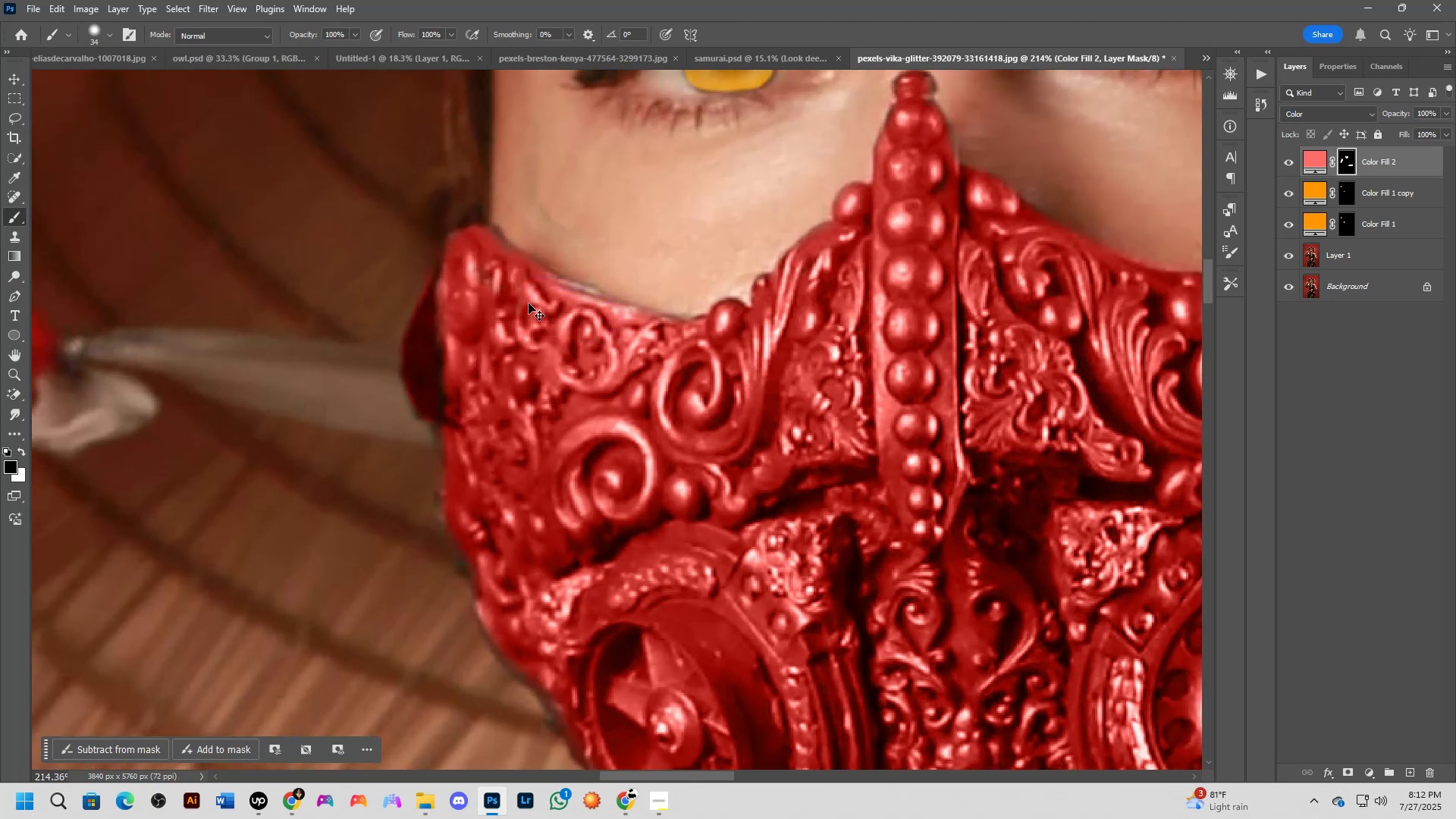 
key(X)
 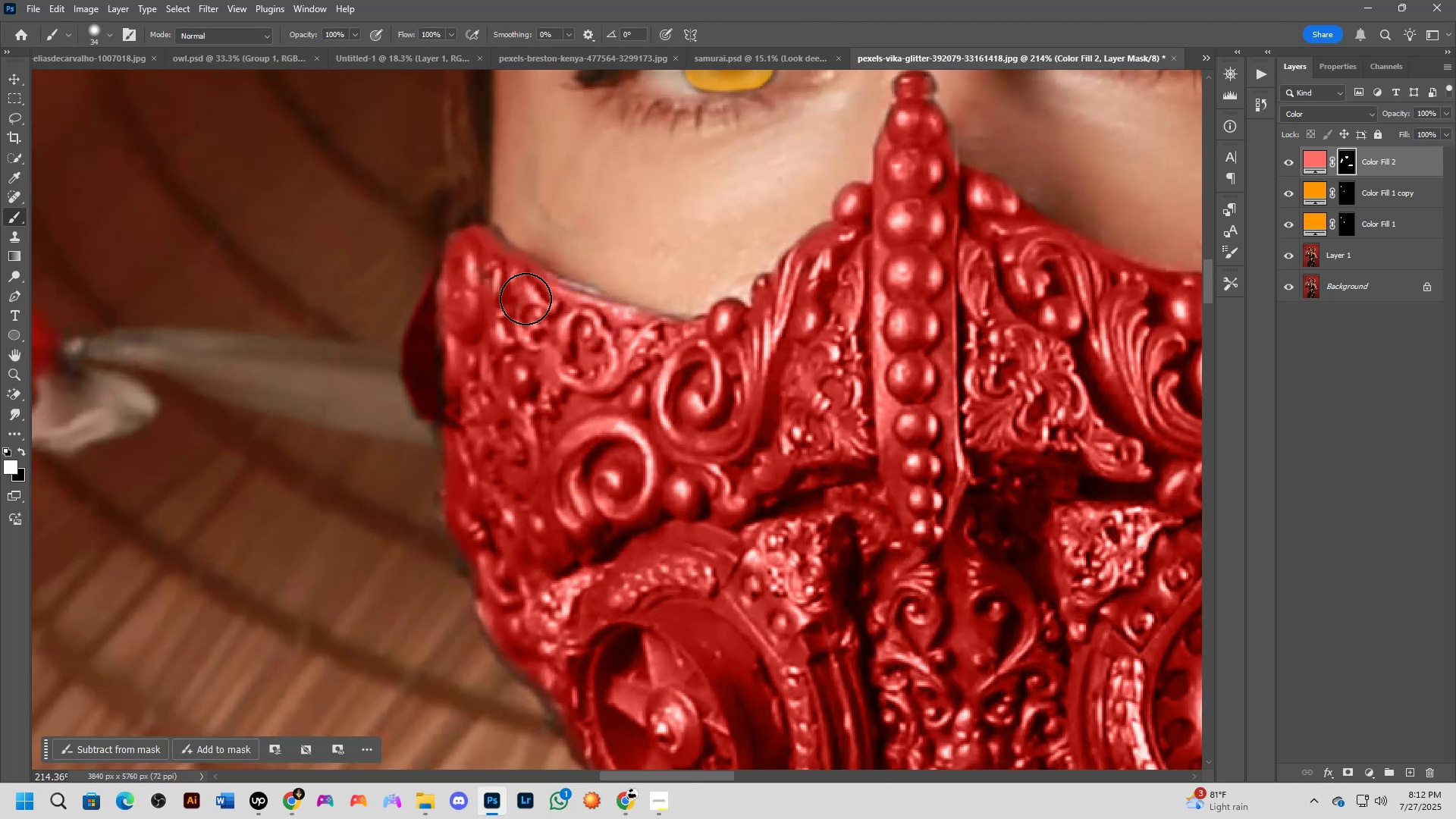 
left_click_drag(start_coordinate=[525, 299], to_coordinate=[722, 368])
 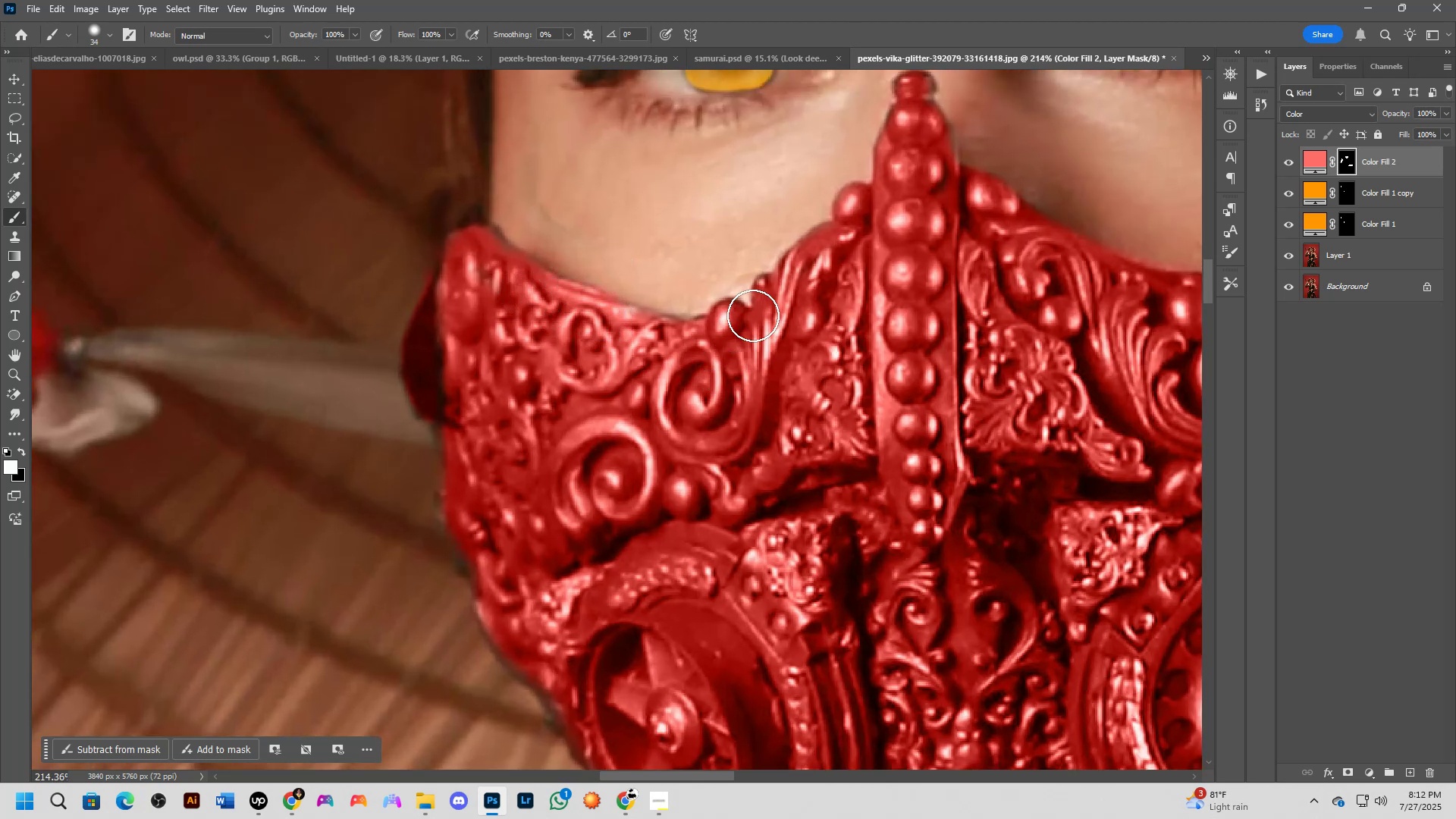 
left_click_drag(start_coordinate=[752, 318], to_coordinate=[751, 325])
 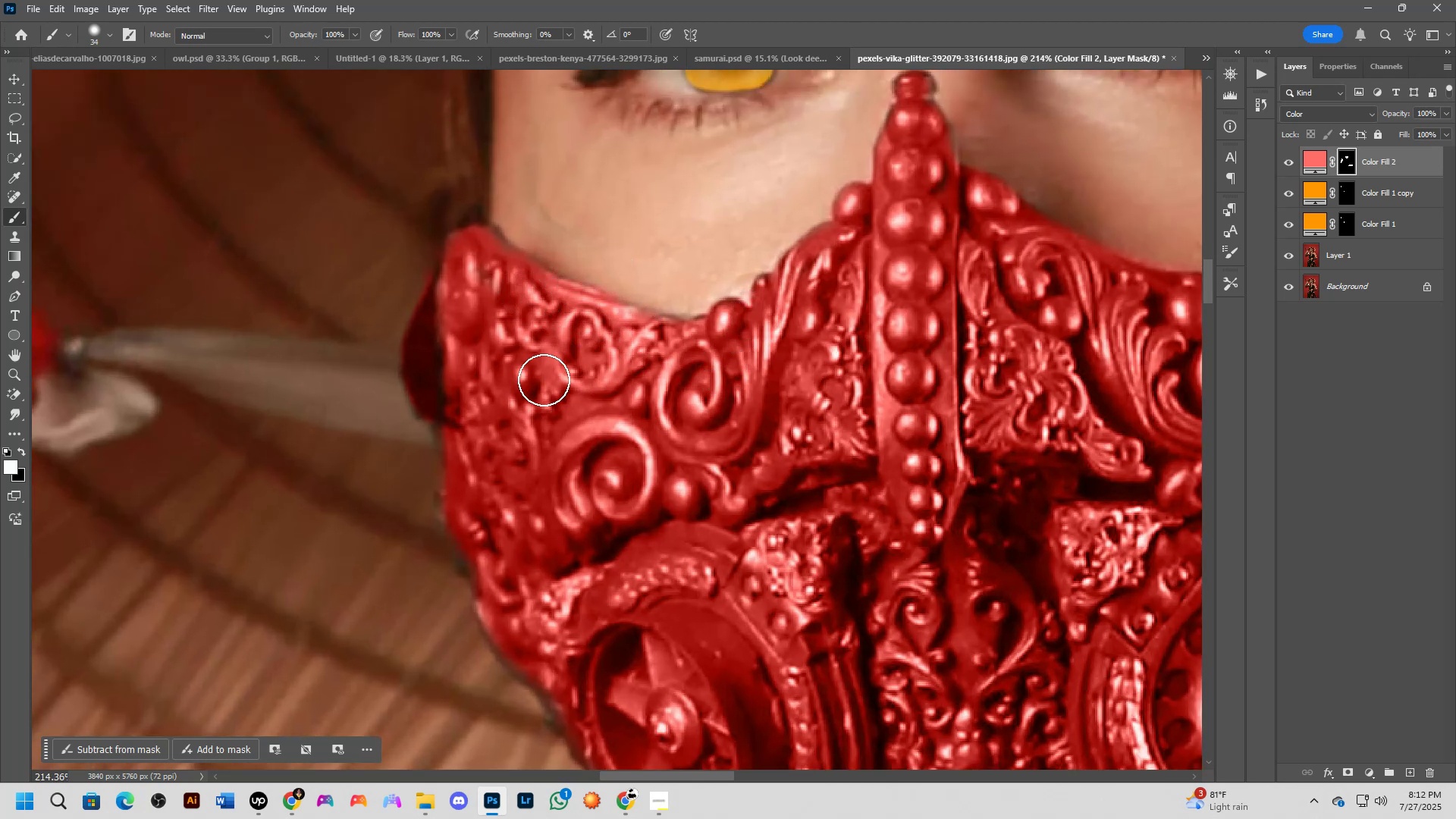 
left_click_drag(start_coordinate=[497, 399], to_coordinate=[464, 413])
 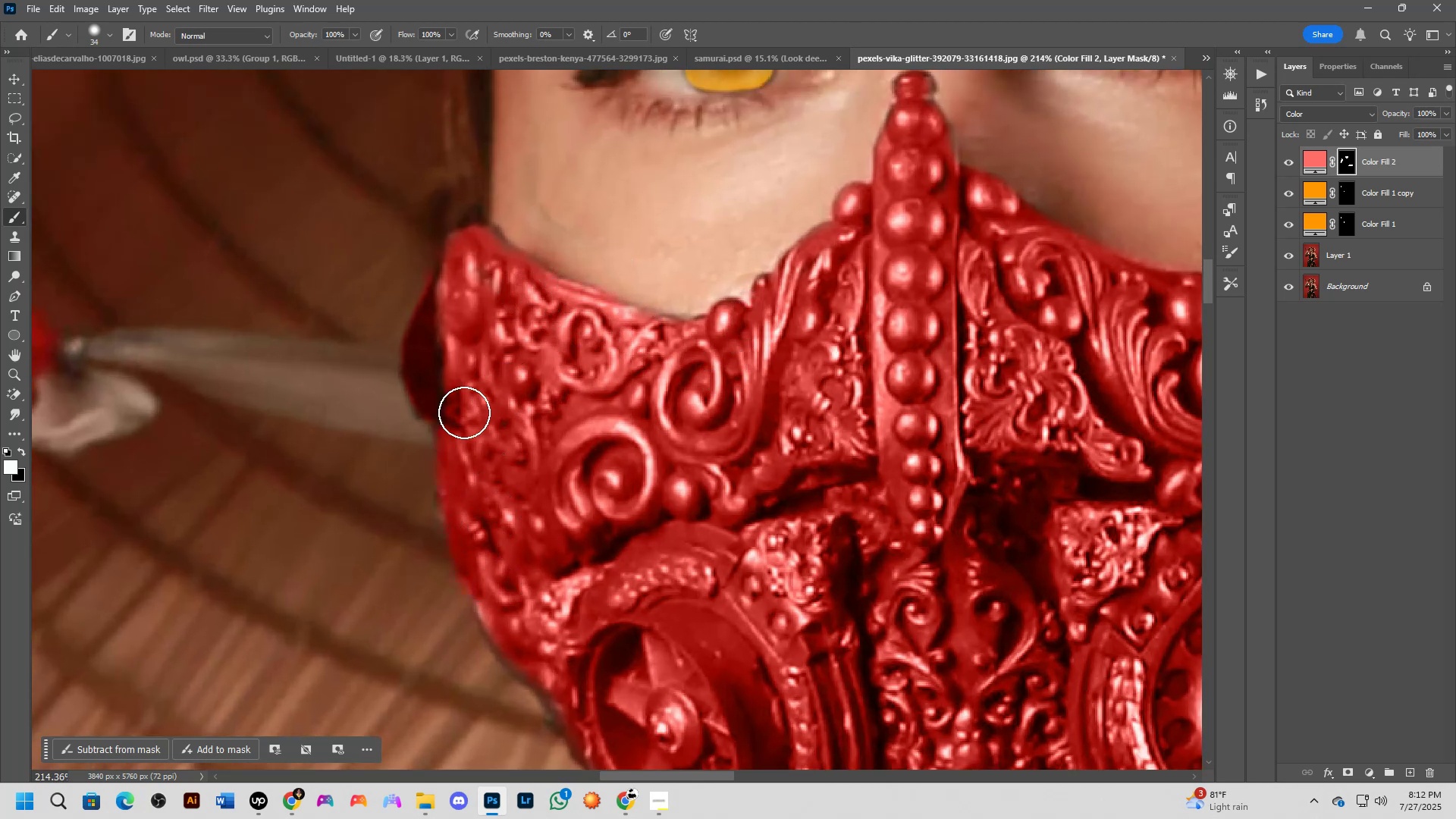 
key(Shift+ShiftLeft)
 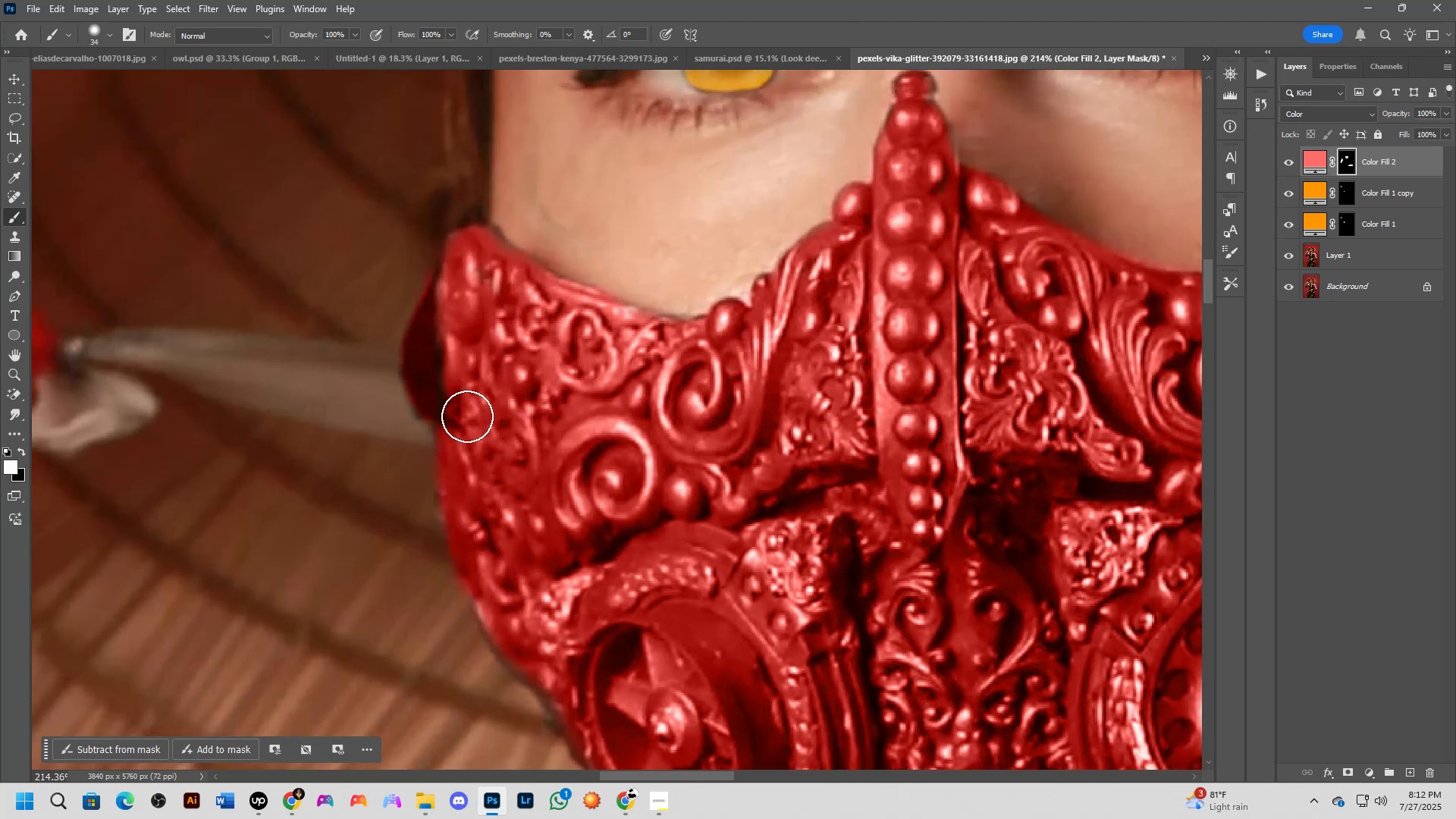 
scroll: coordinate [497, 431], scroll_direction: down, amount: 4.0
 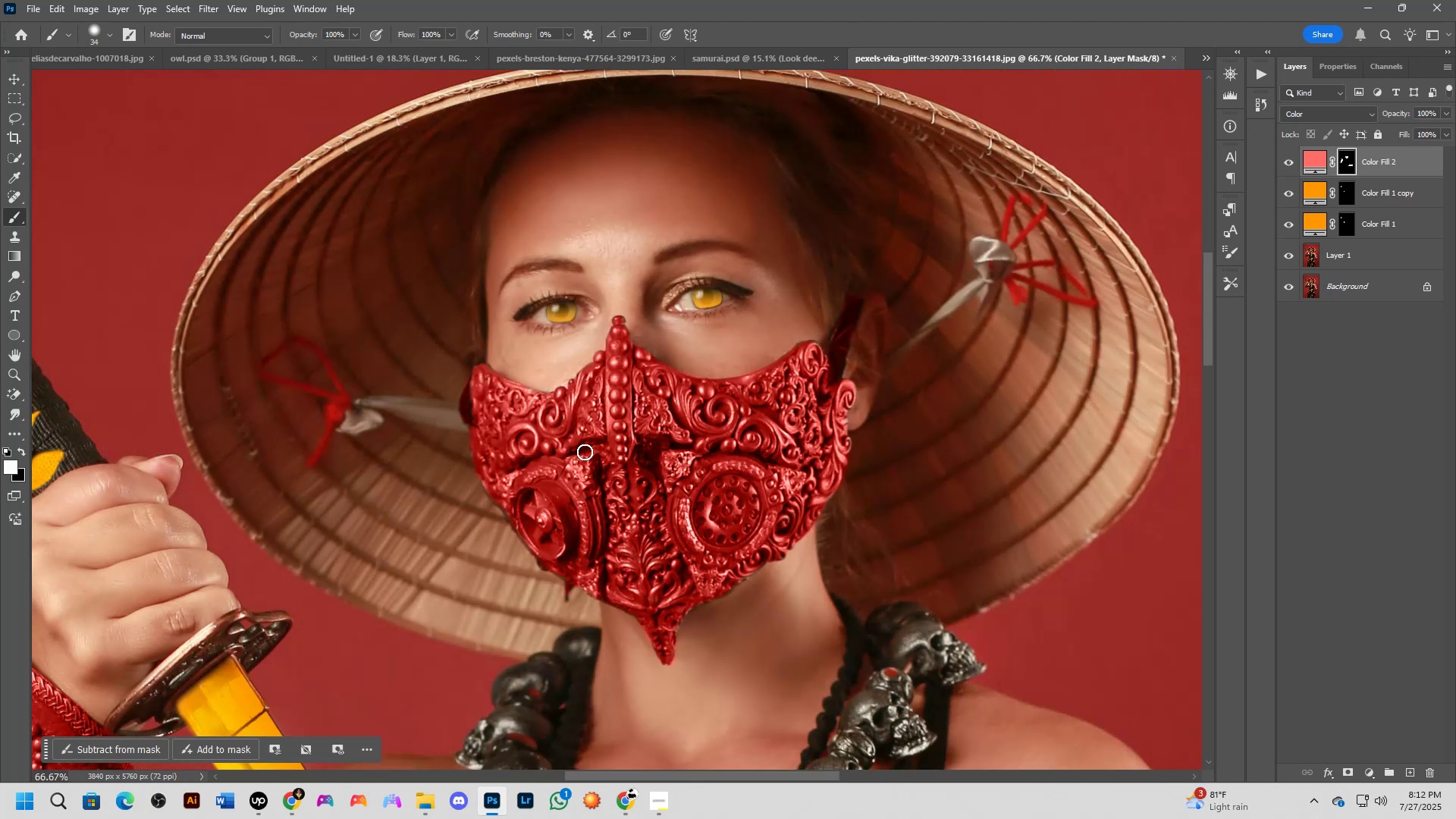 
hold_key(key=Space, duration=0.35)
 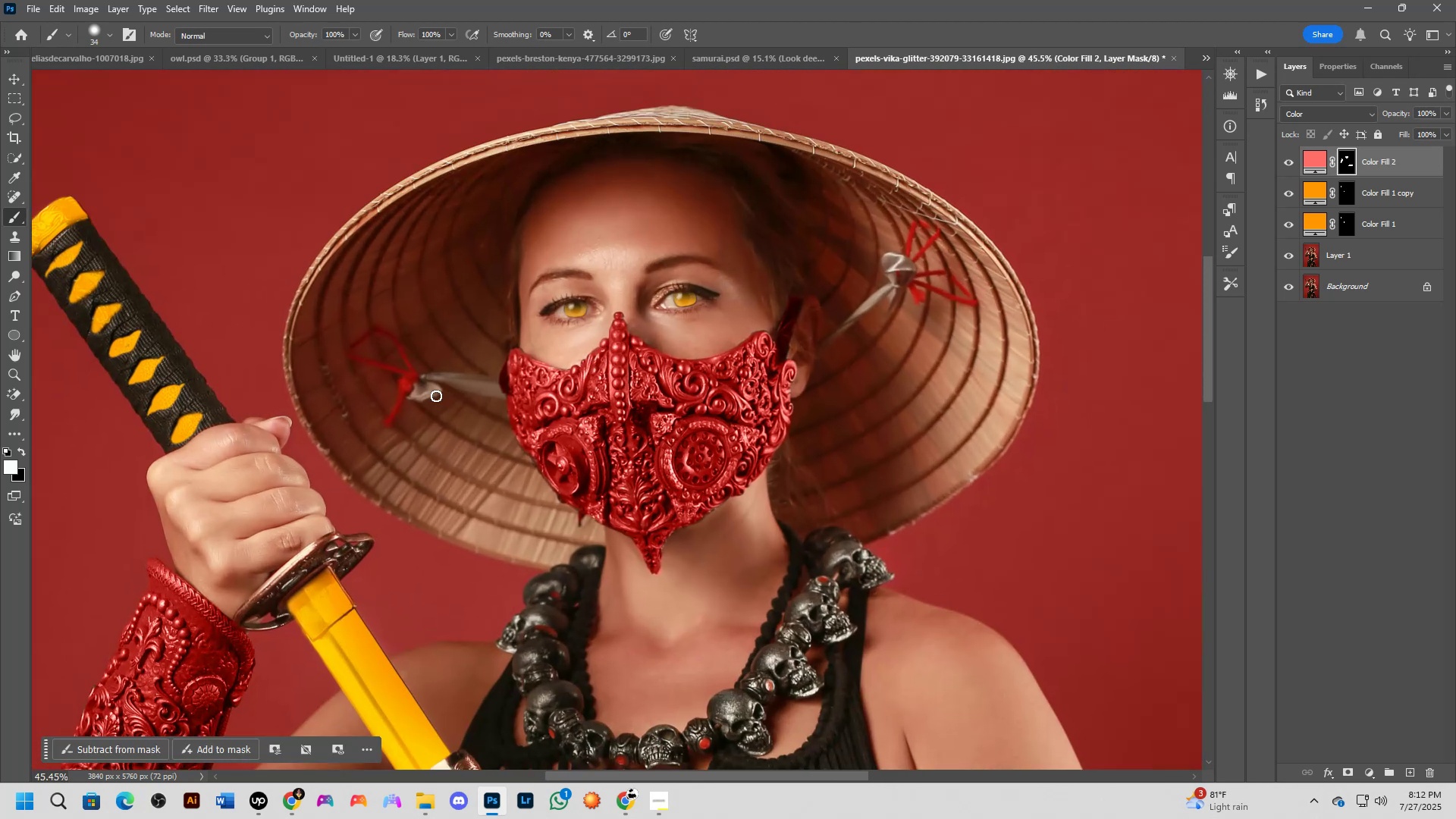 
left_click_drag(start_coordinate=[606, 478], to_coordinate=[598, 461])
 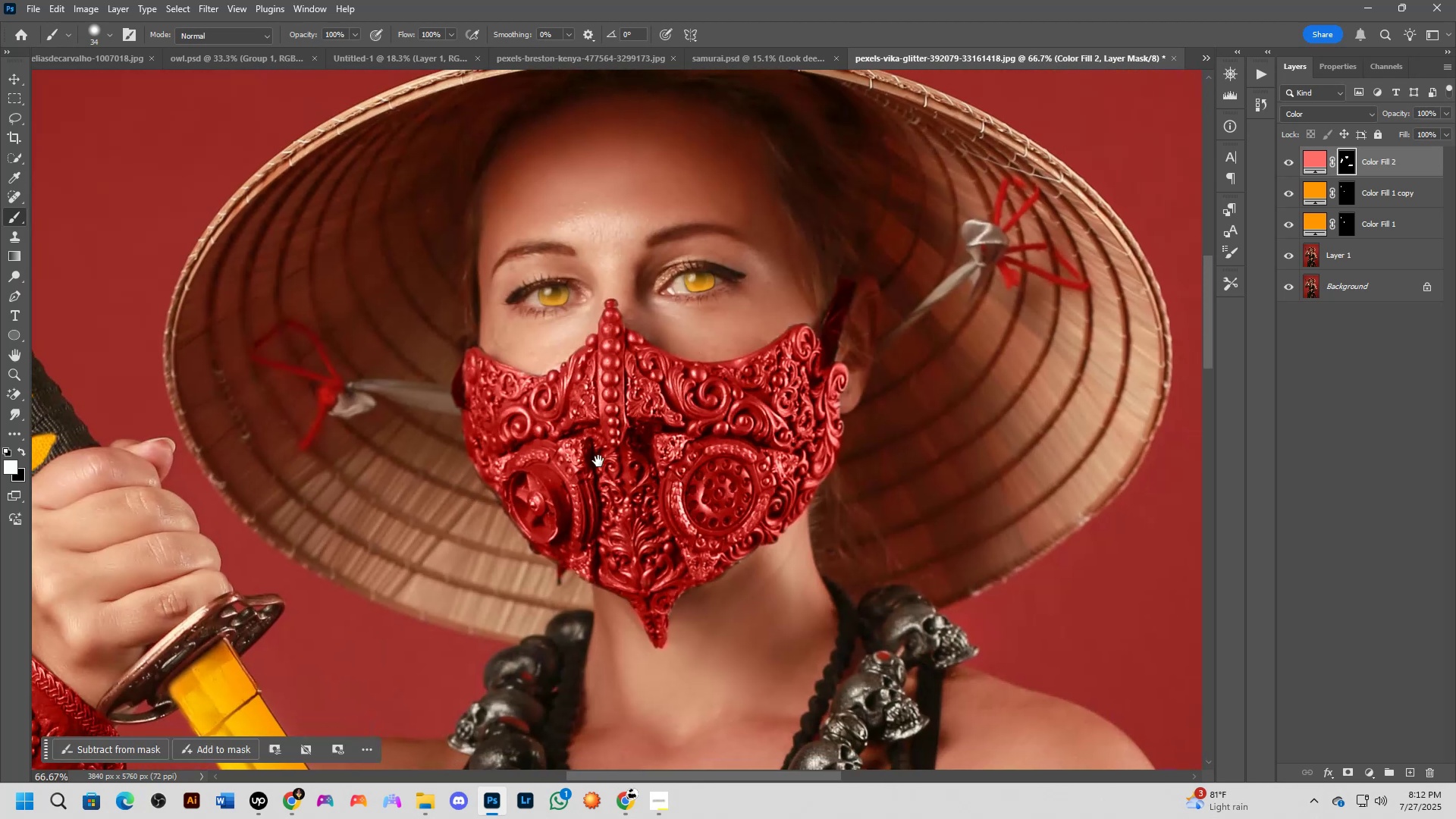 
key(Shift+ShiftLeft)
 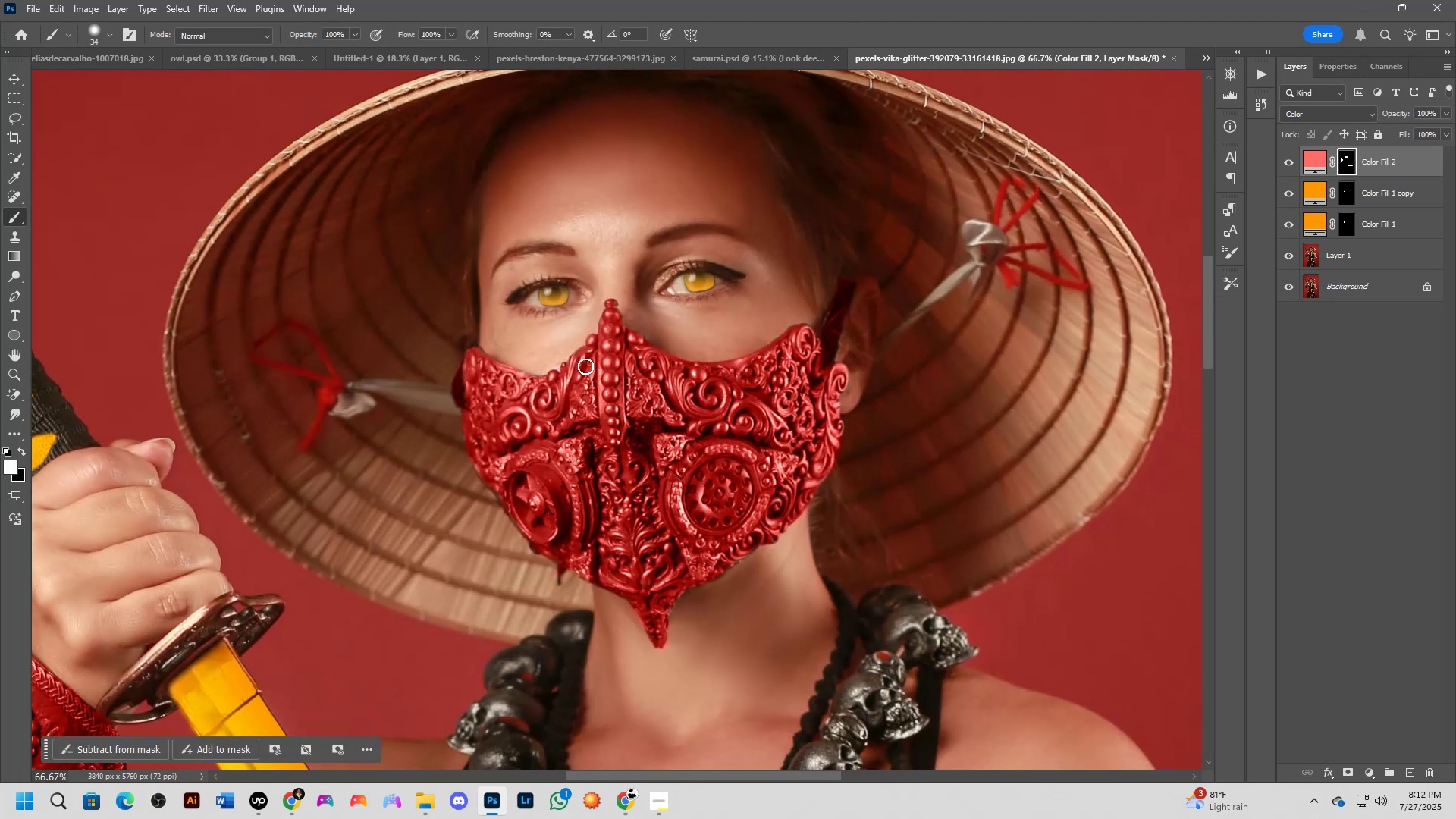 
scroll: coordinate [431, 384], scroll_direction: up, amount: 4.0
 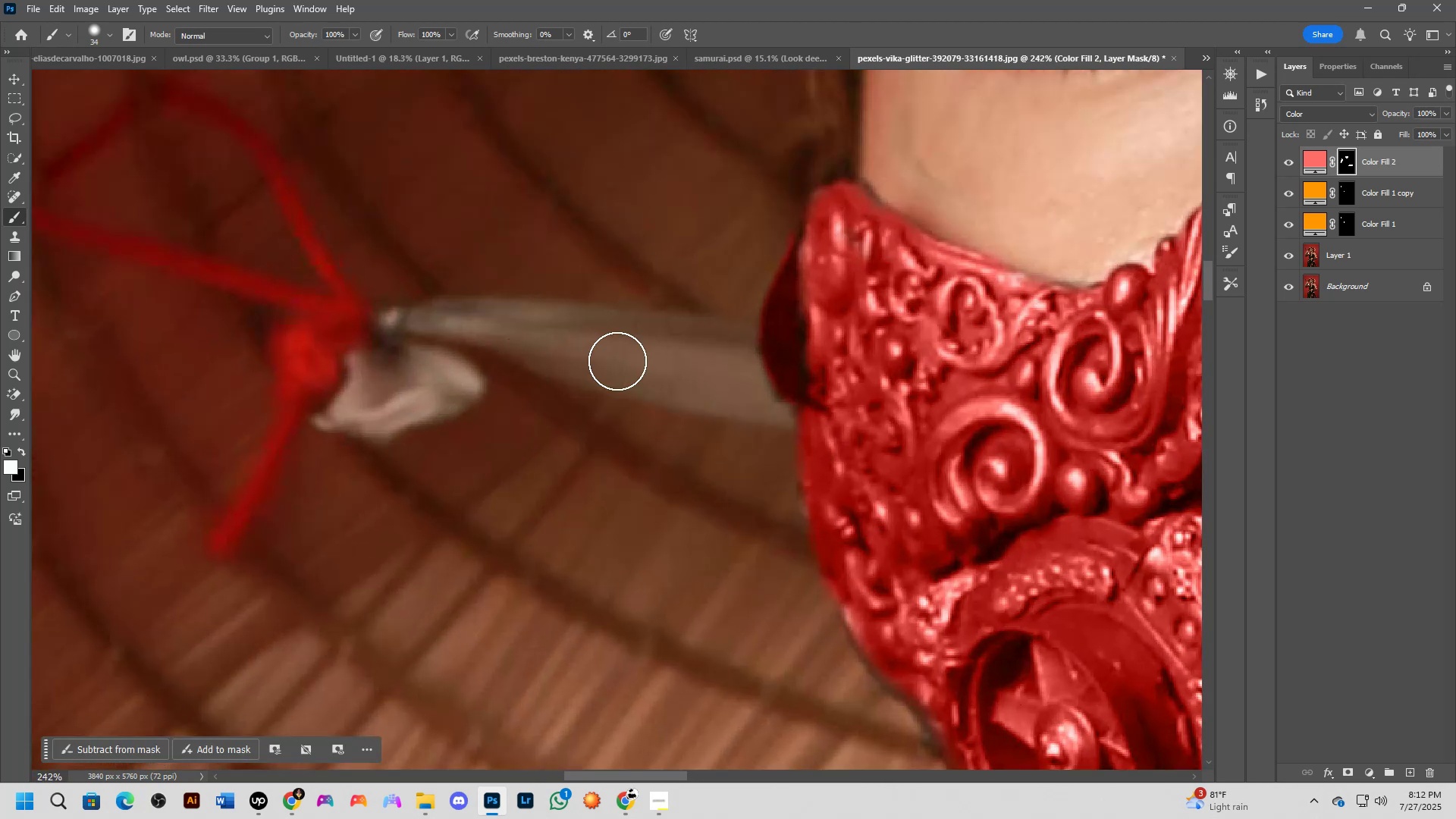 
key(Shift+ShiftLeft)
 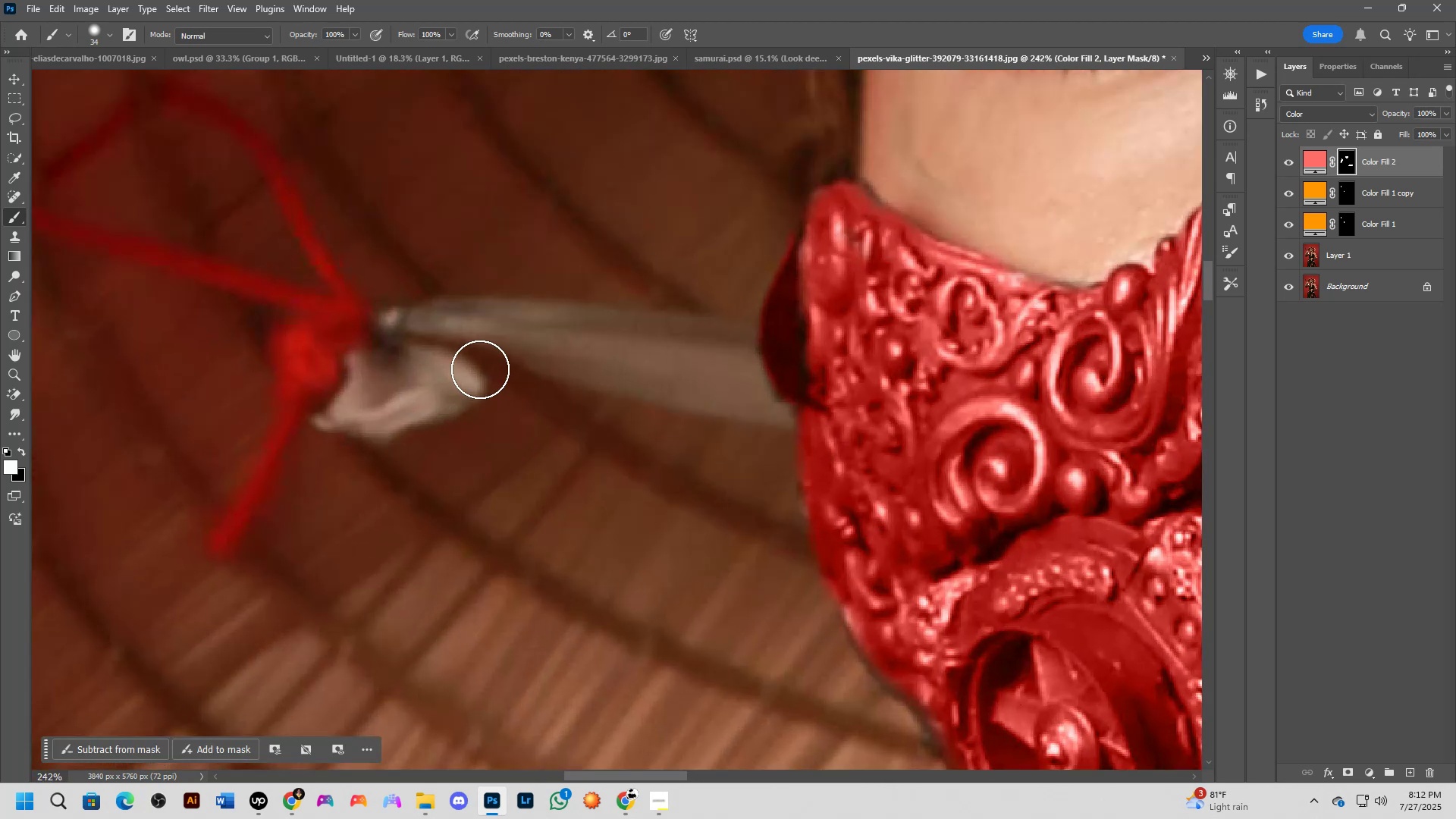 
scroll: coordinate [622, 365], scroll_direction: down, amount: 7.0
 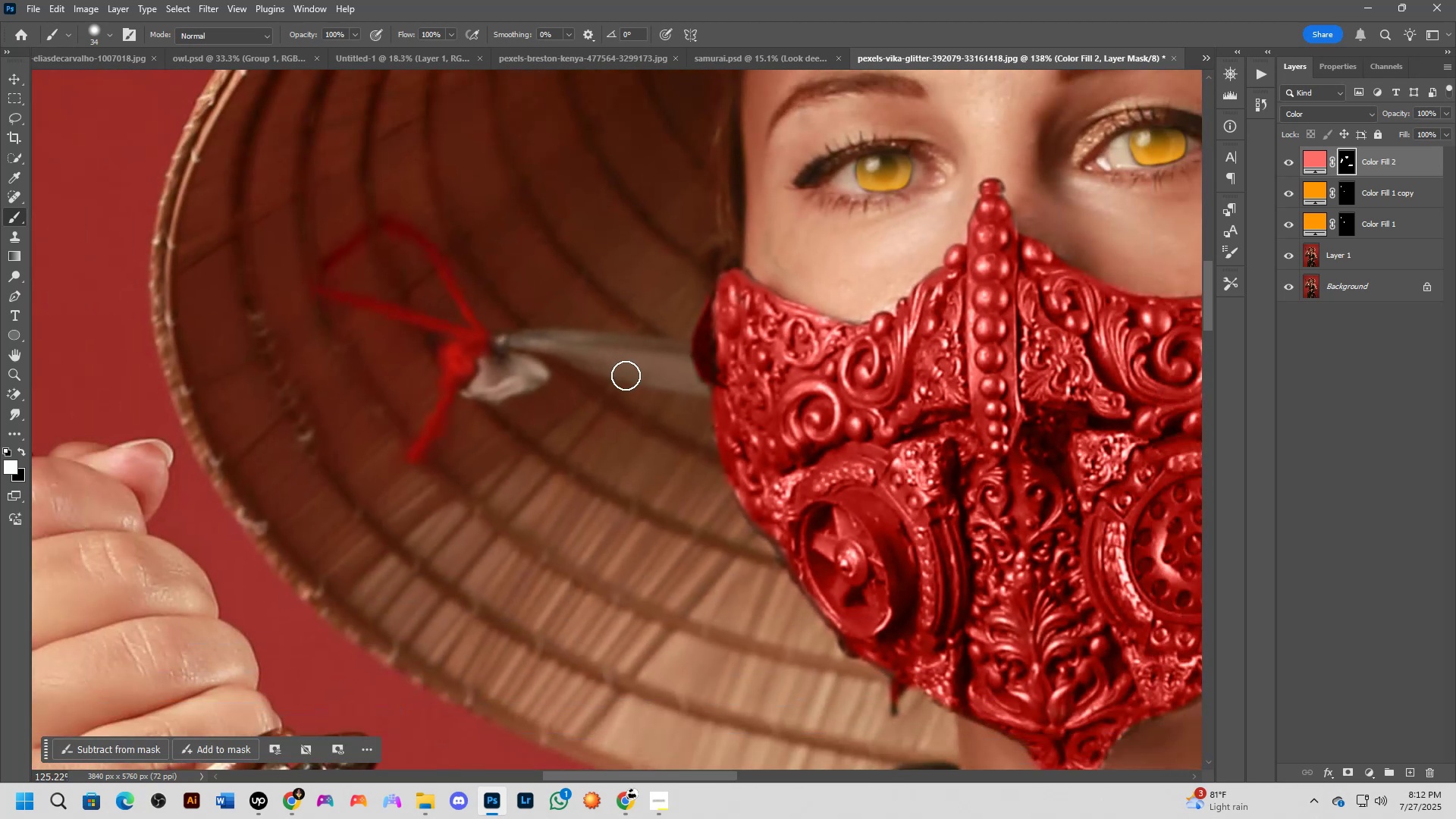 
hold_key(key=Space, duration=0.44)
 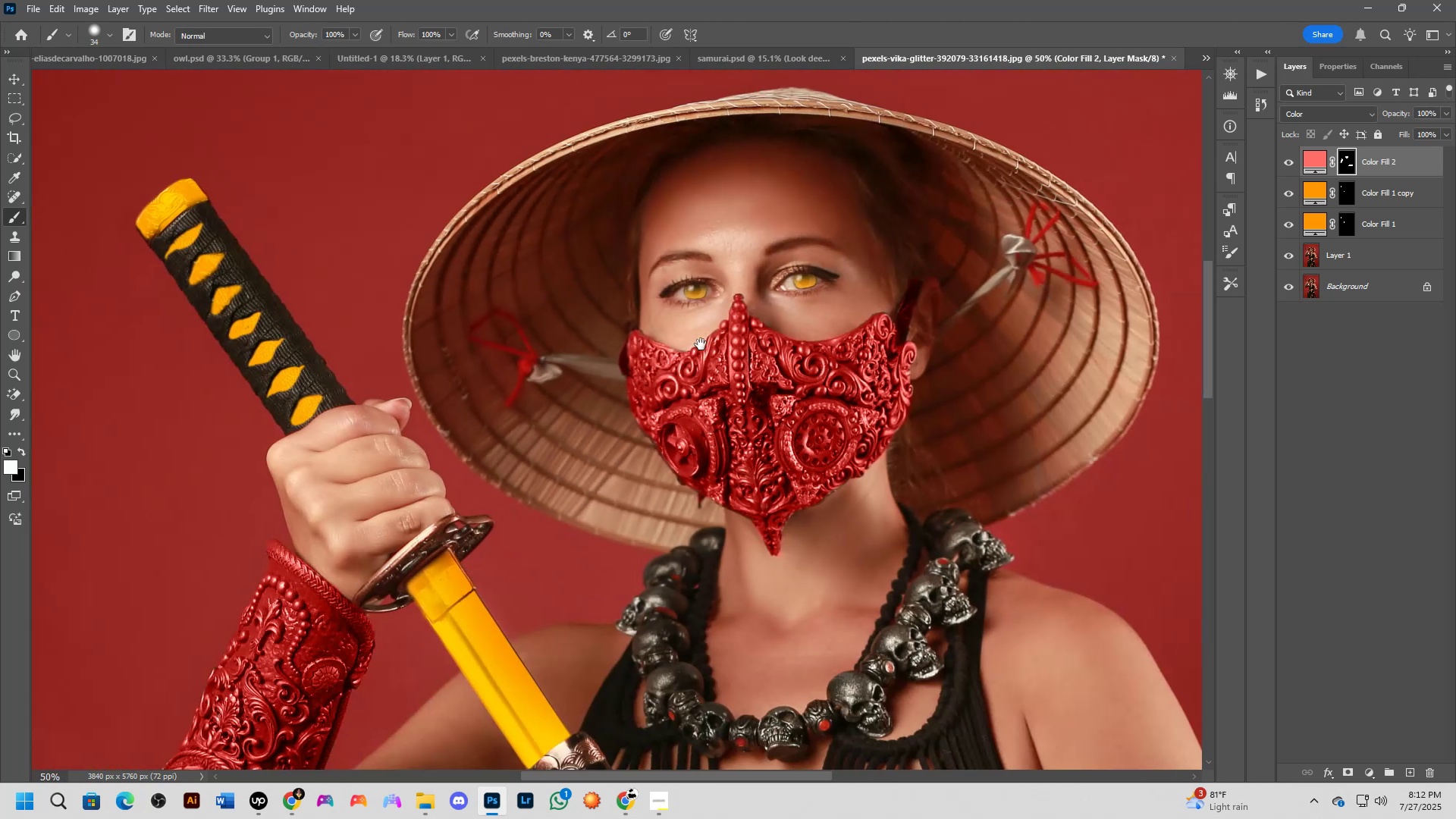 
left_click_drag(start_coordinate=[620, 359], to_coordinate=[606, 364])
 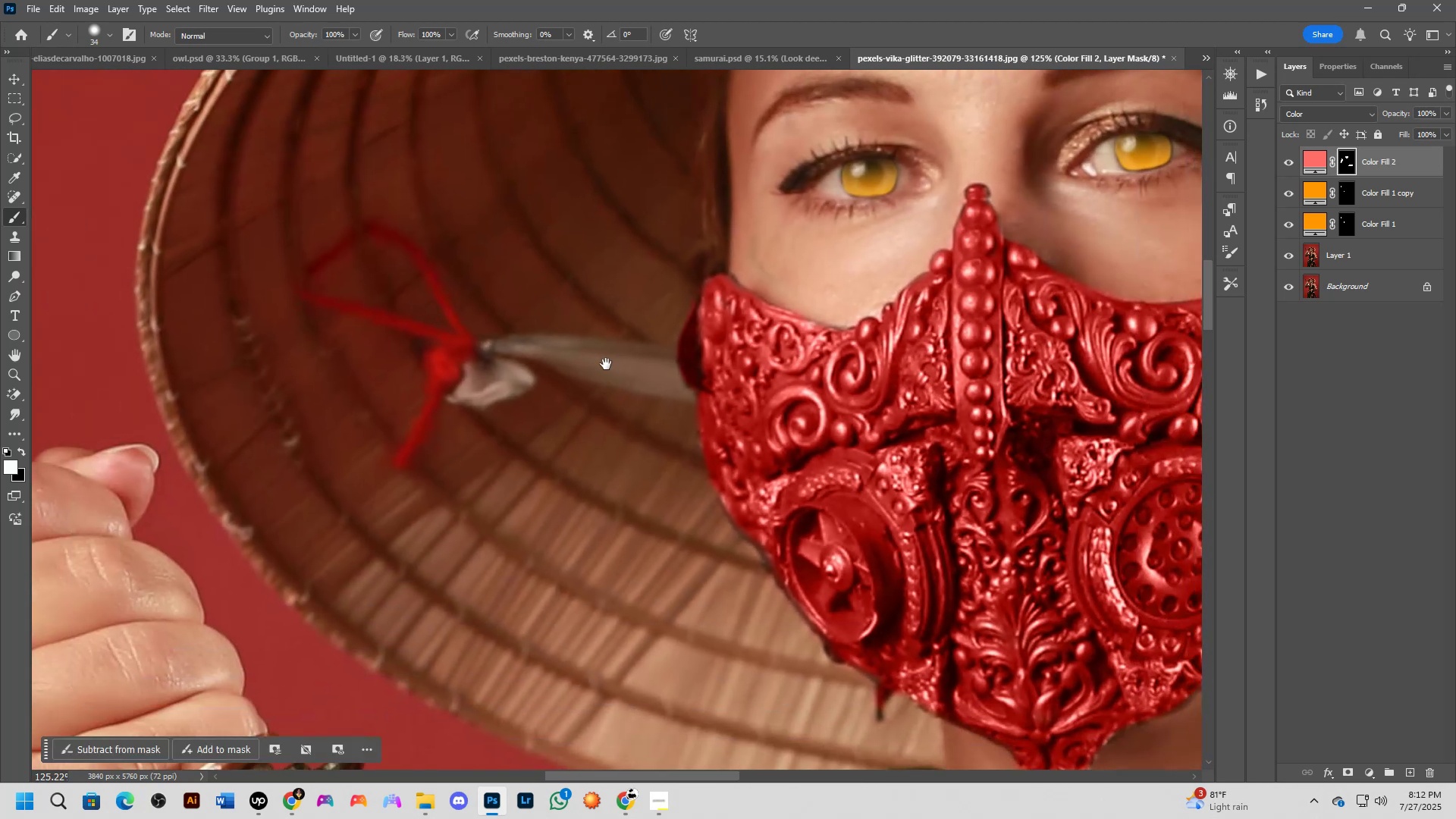 
key(Shift+ShiftLeft)
 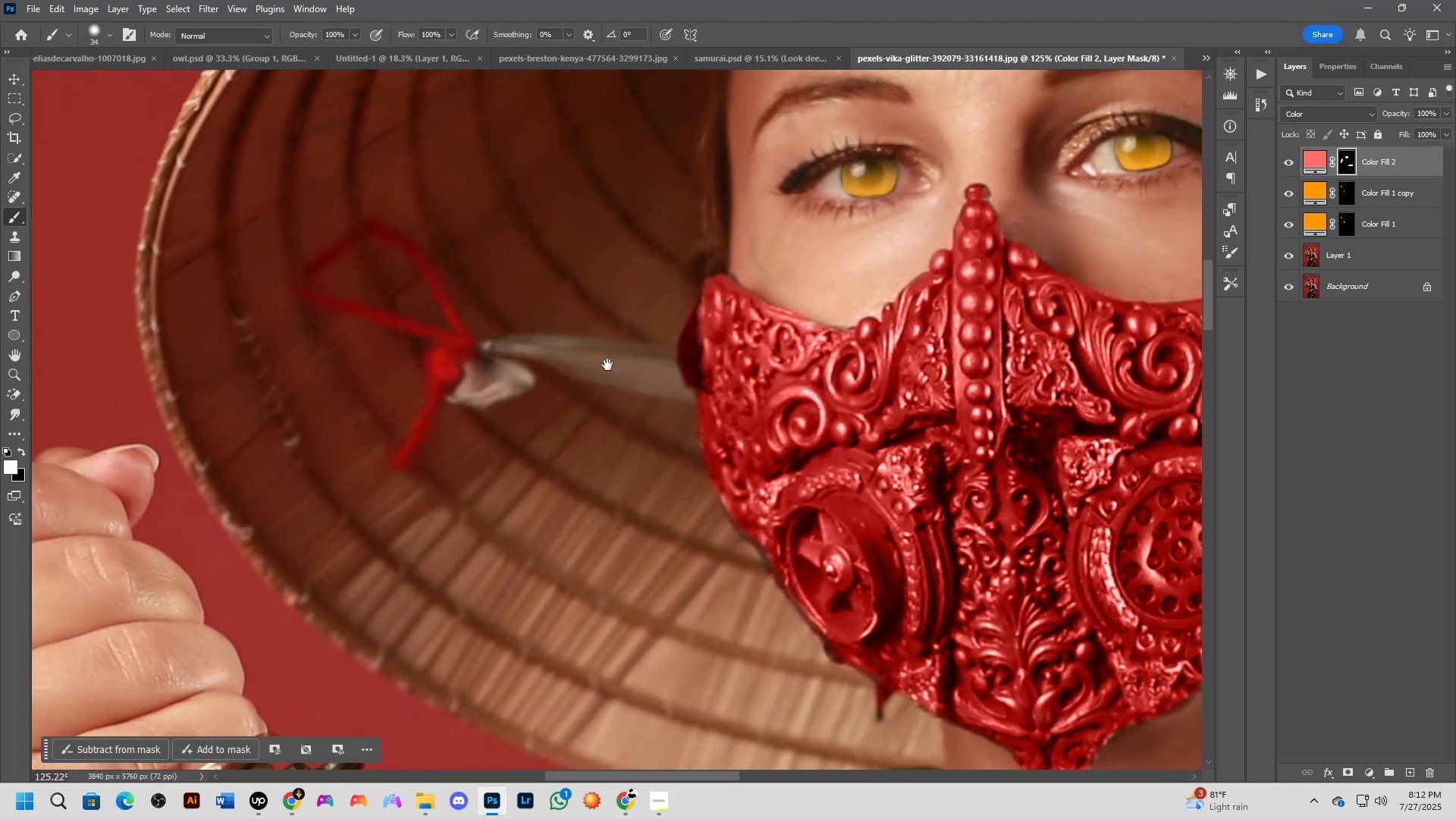 
scroll: coordinate [609, 367], scroll_direction: down, amount: 4.0
 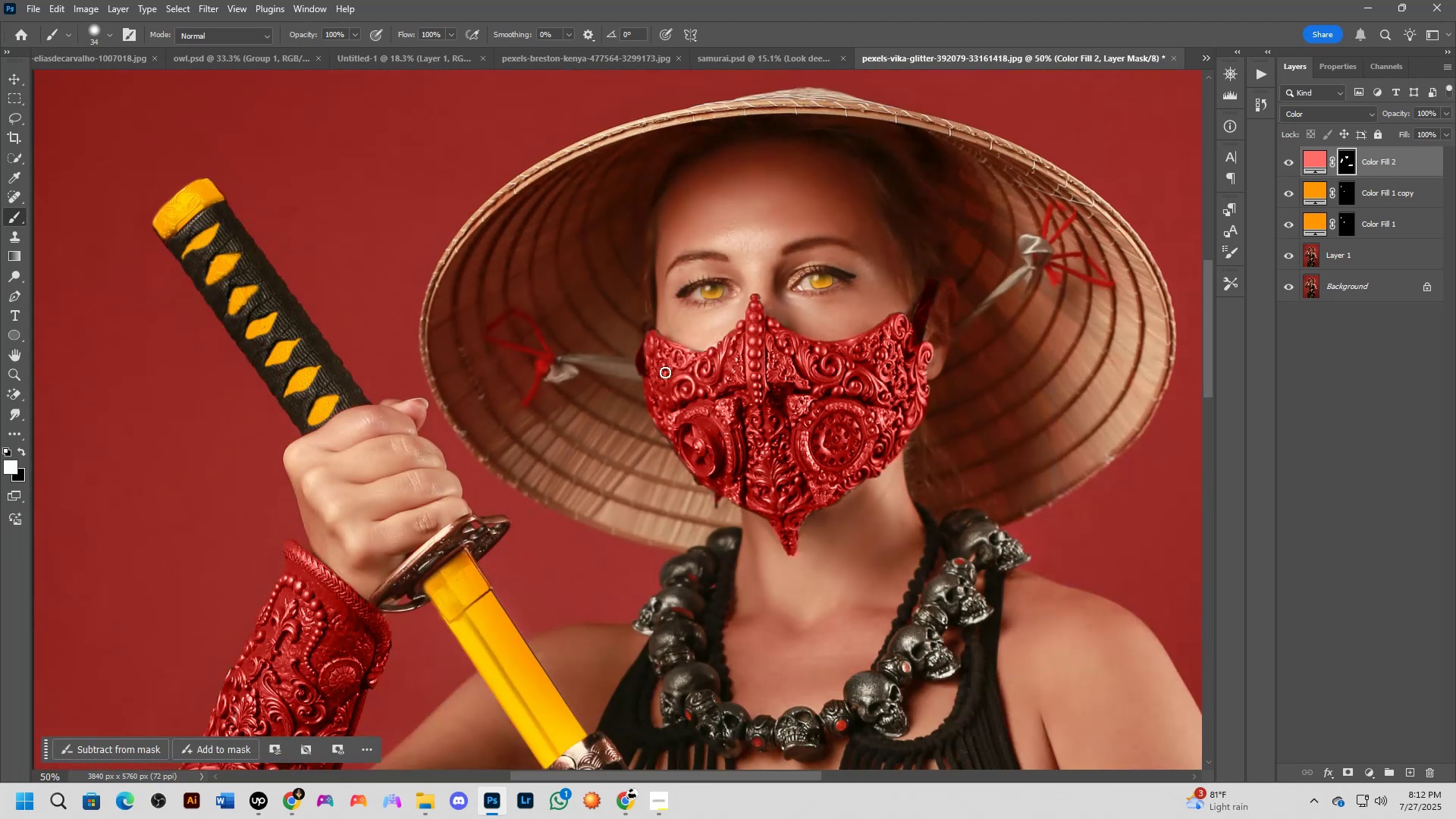 
hold_key(key=Space, duration=0.34)
 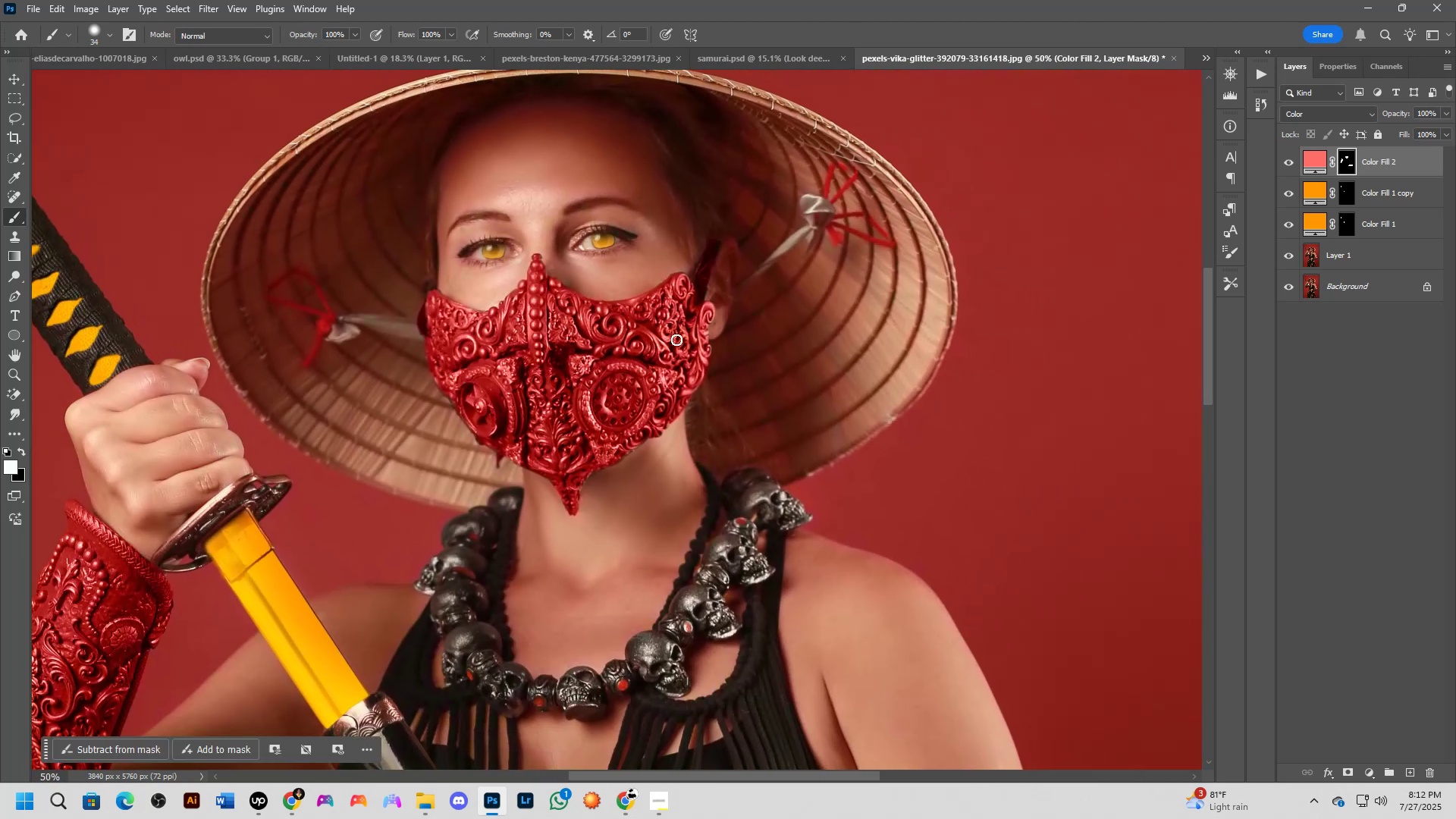 
left_click_drag(start_coordinate=[837, 369], to_coordinate=[676, 340])
 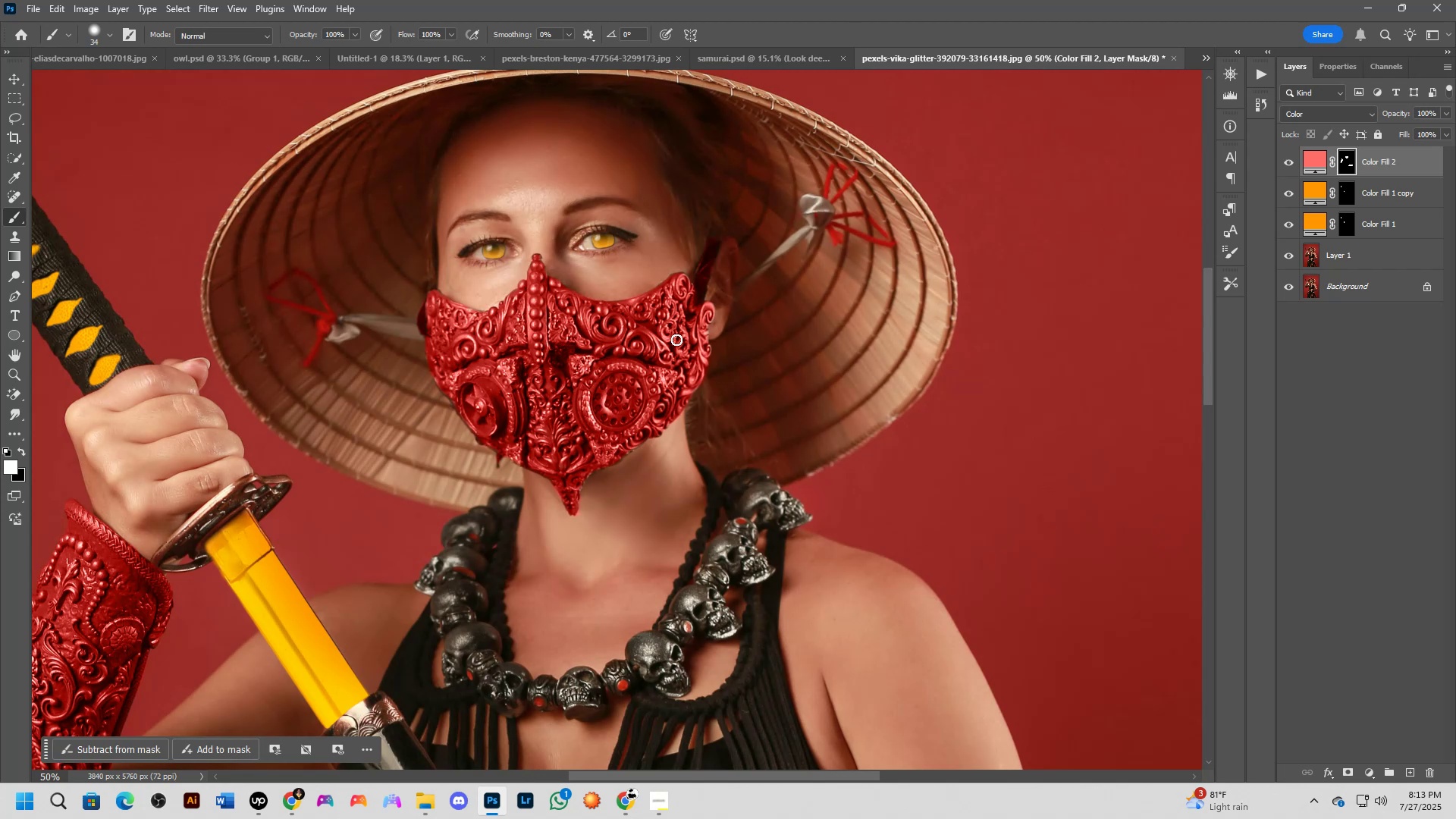 
wait(10.64)
 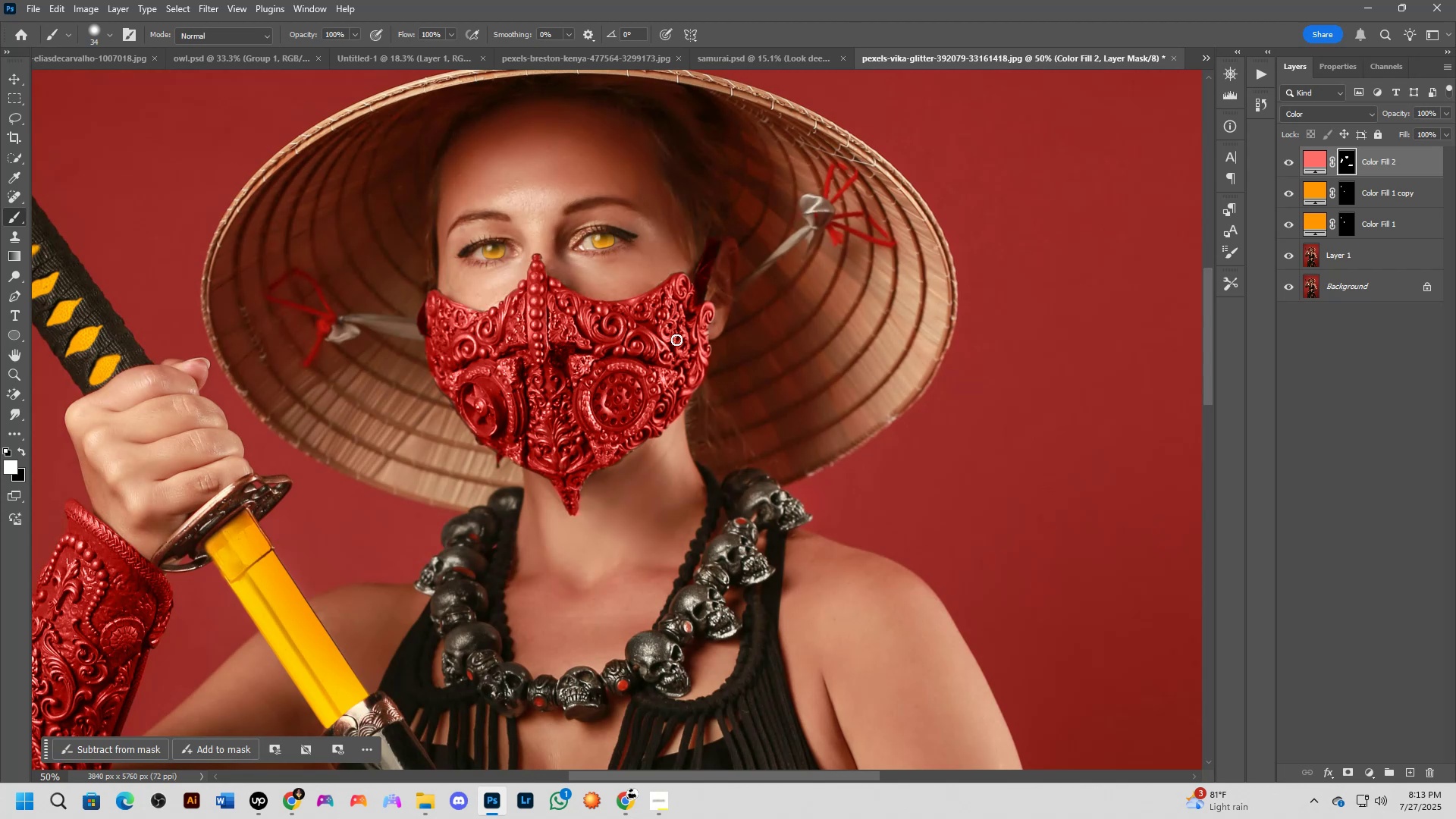 
key(Shift+ShiftLeft)
 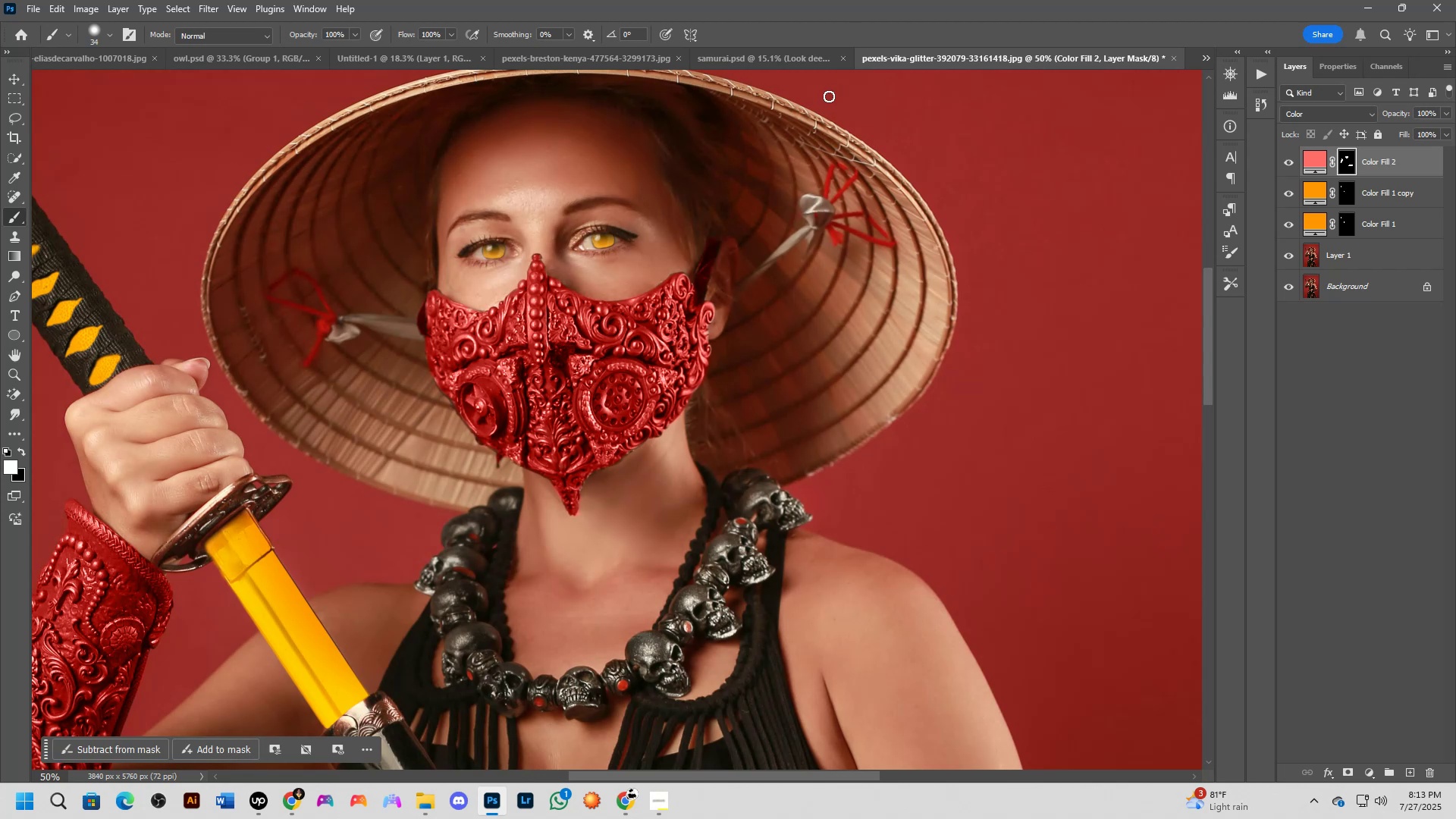 
scroll: coordinate [737, 163], scroll_direction: down, amount: 3.0
 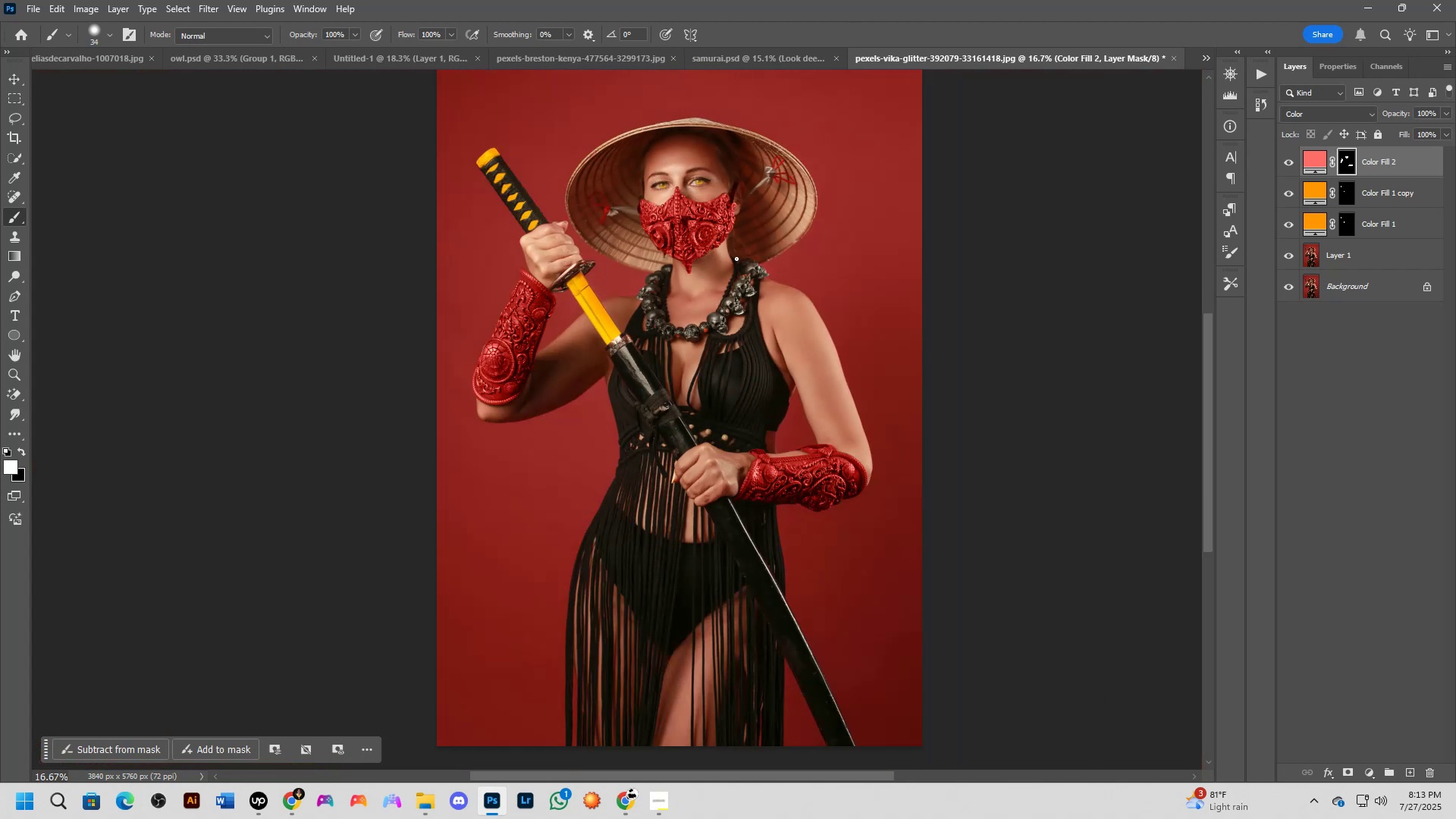 
hold_key(key=Space, duration=0.34)
 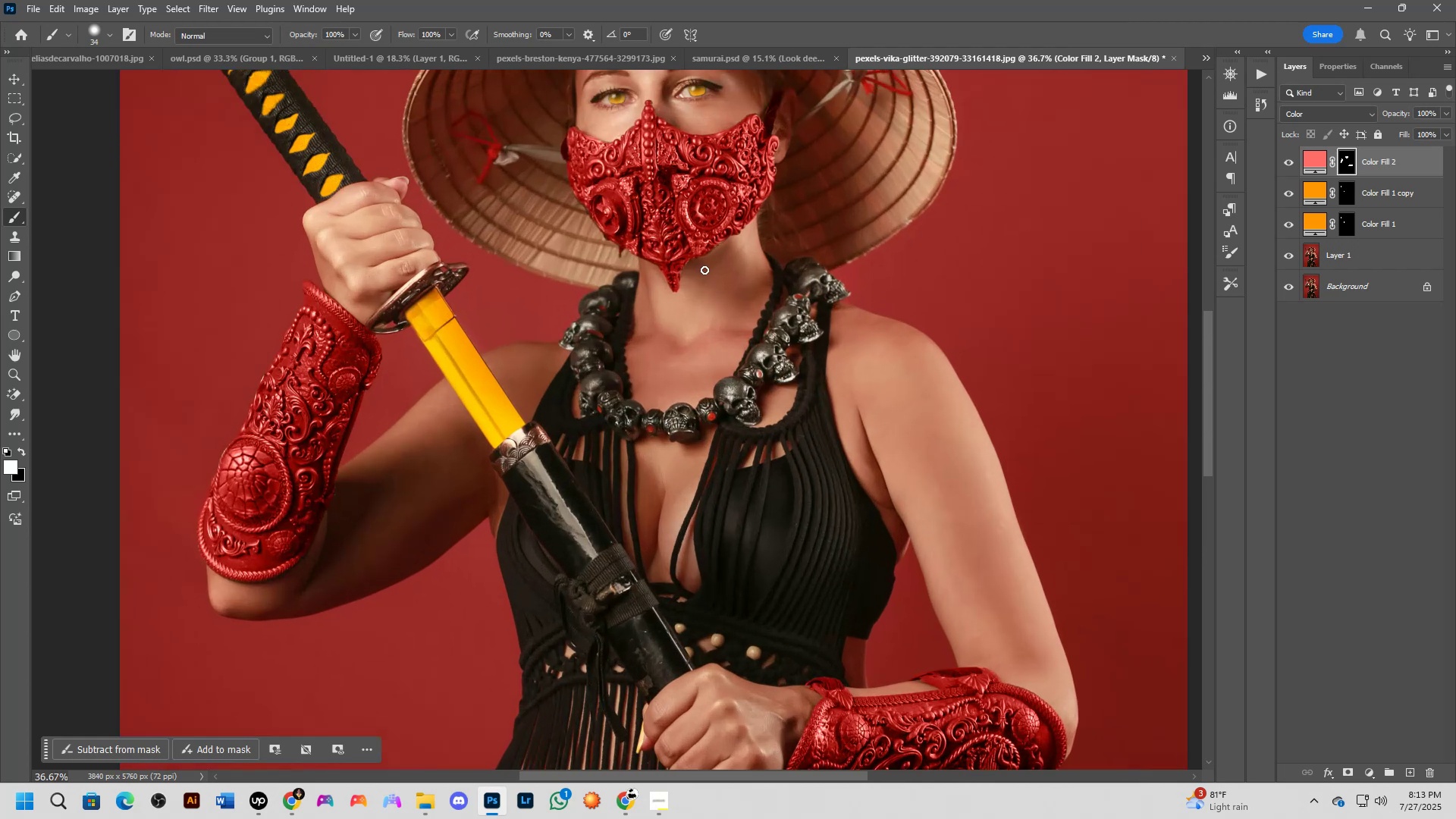 
left_click_drag(start_coordinate=[719, 284], to_coordinate=[719, 290])
 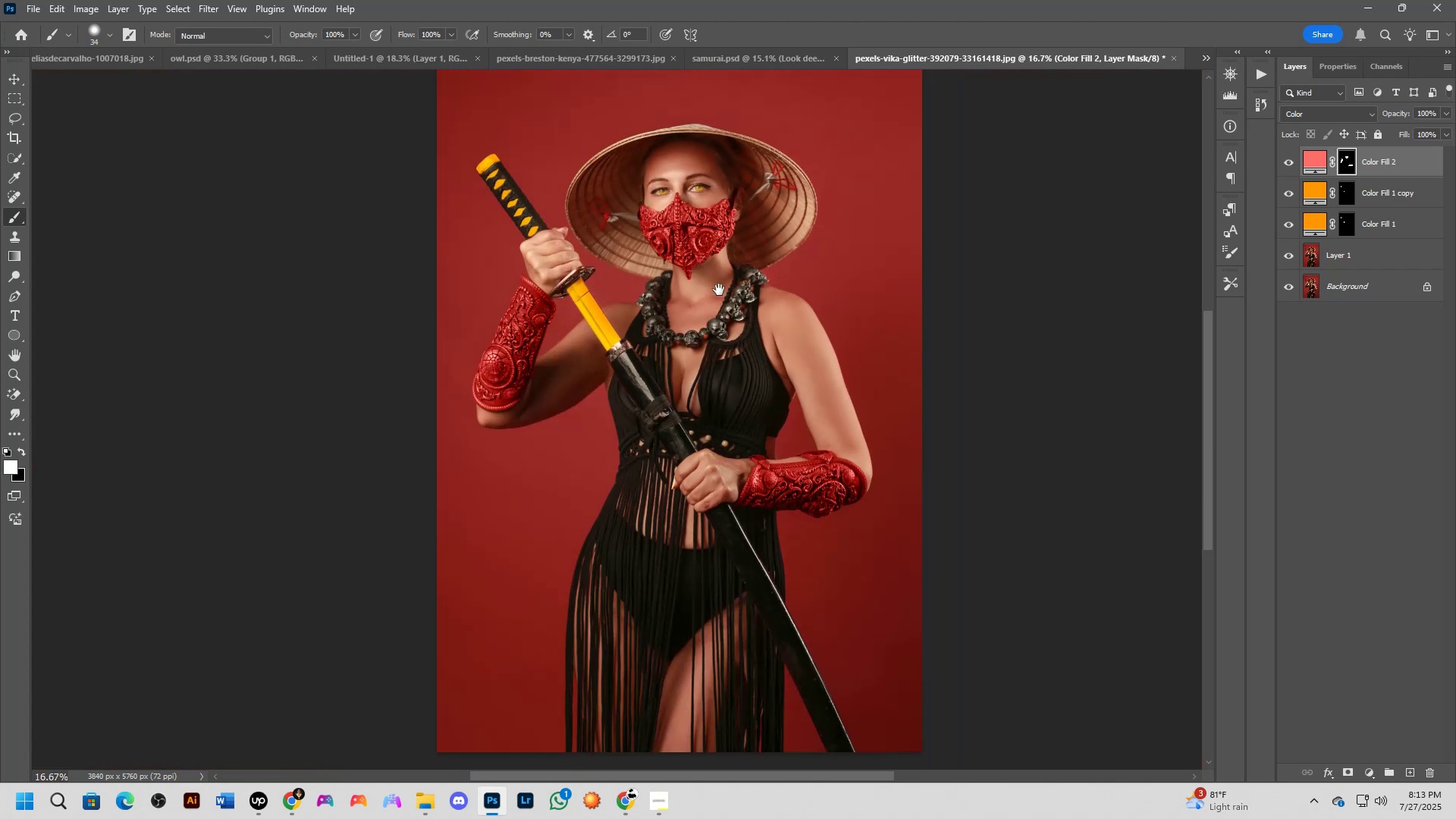 
key(Shift+ShiftLeft)
 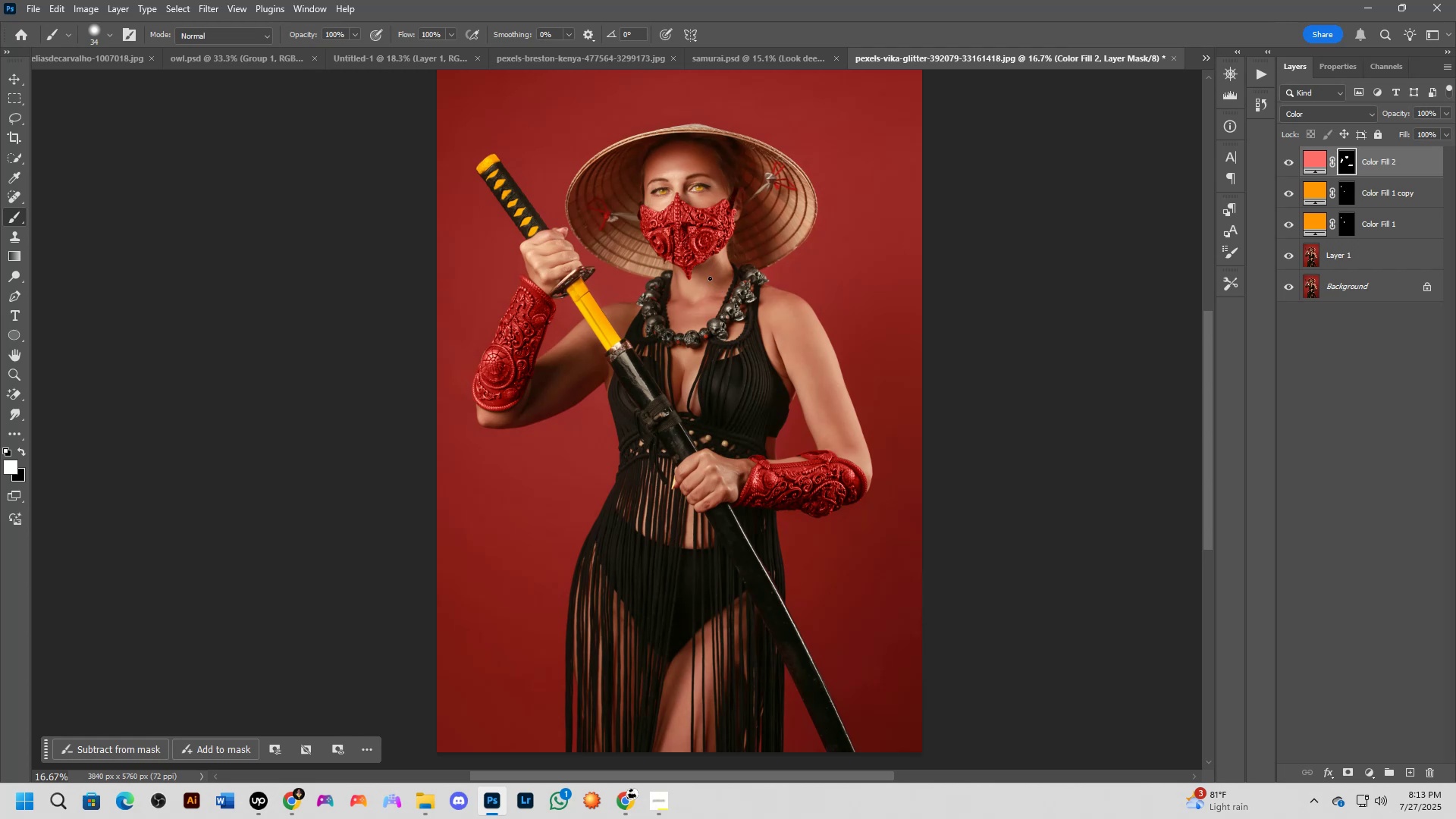 
scroll: coordinate [705, 271], scroll_direction: none, amount: 0.0
 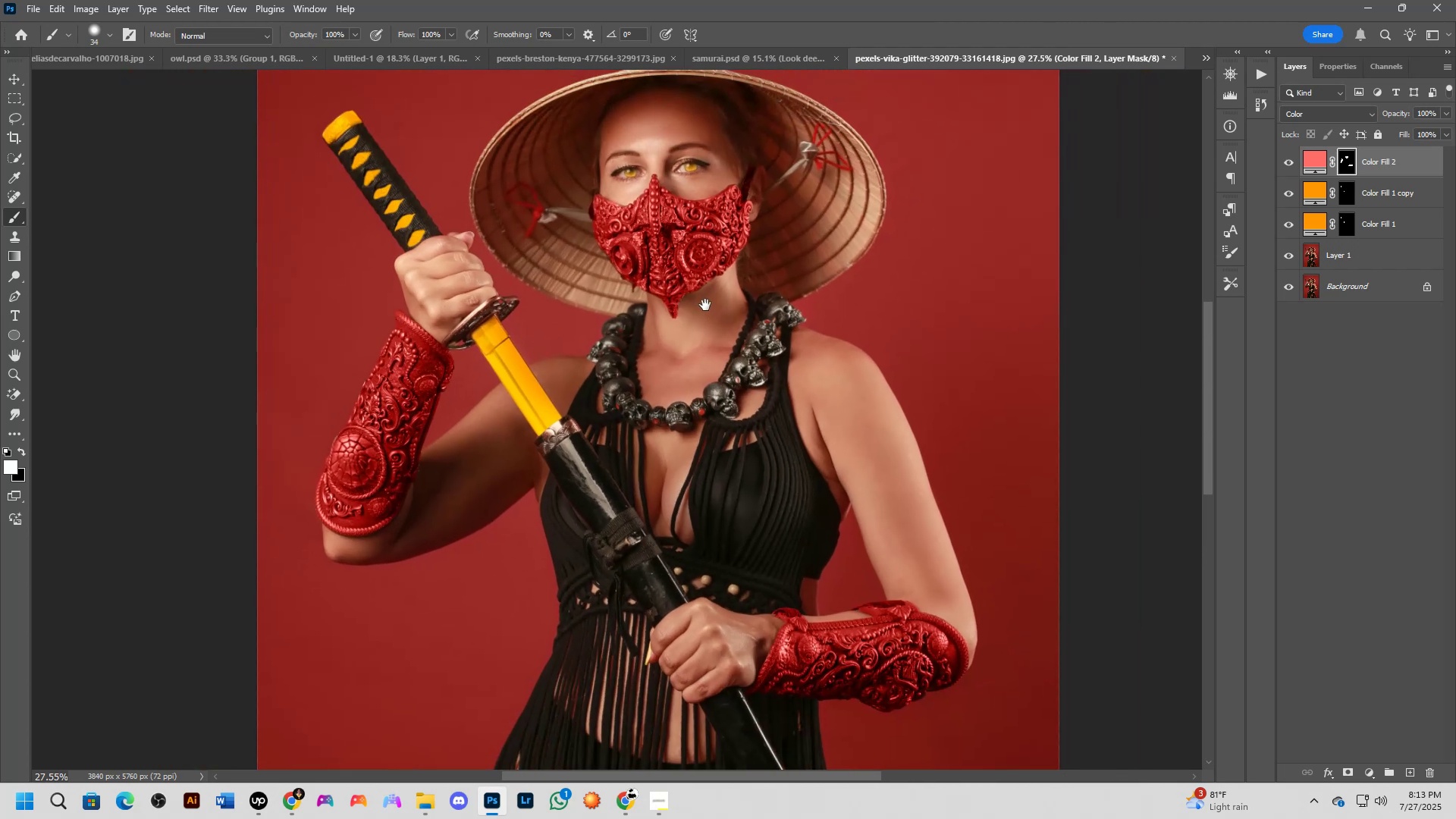 
key(Shift+ShiftLeft)
 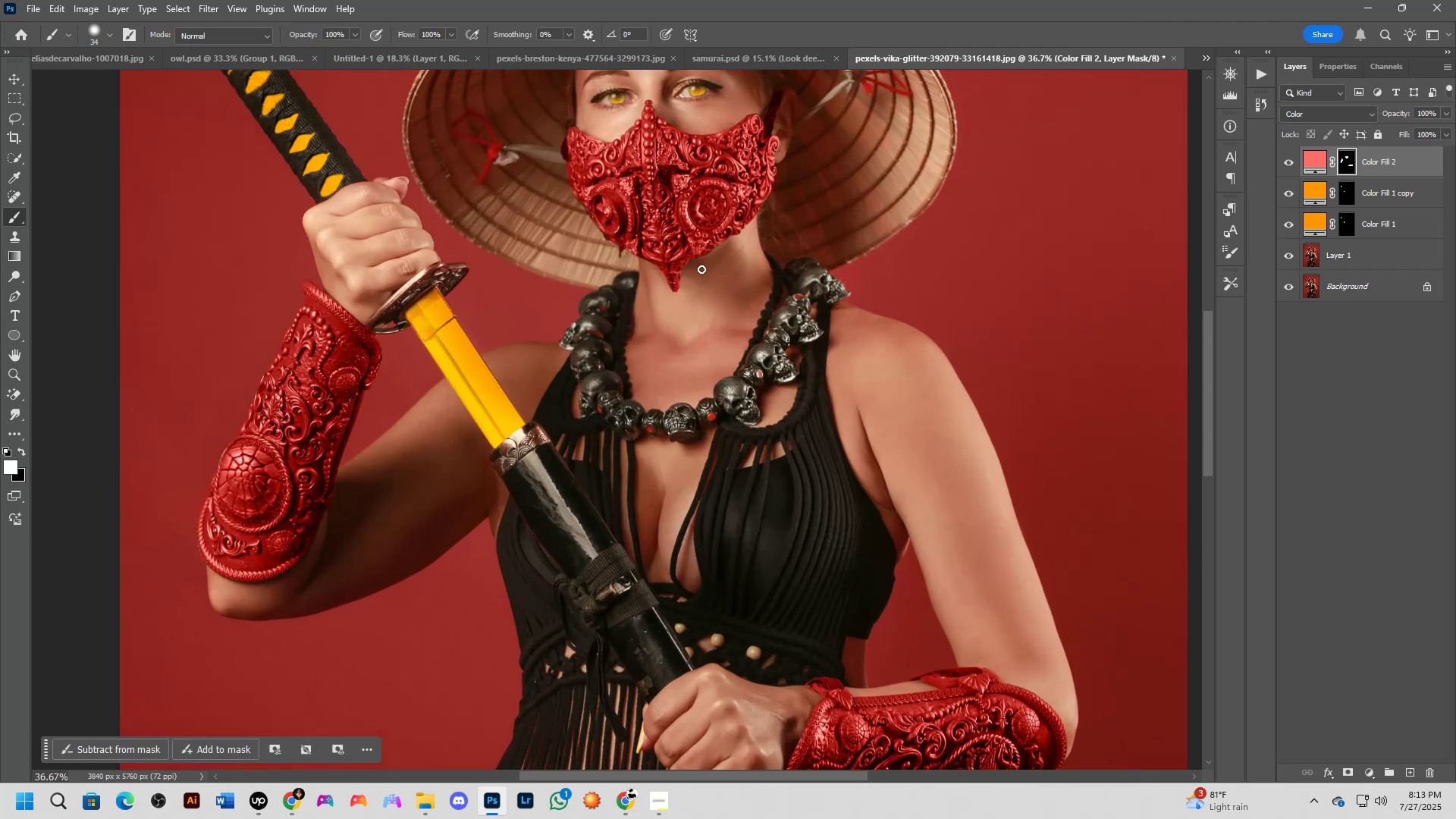 
key(Shift+ShiftLeft)
 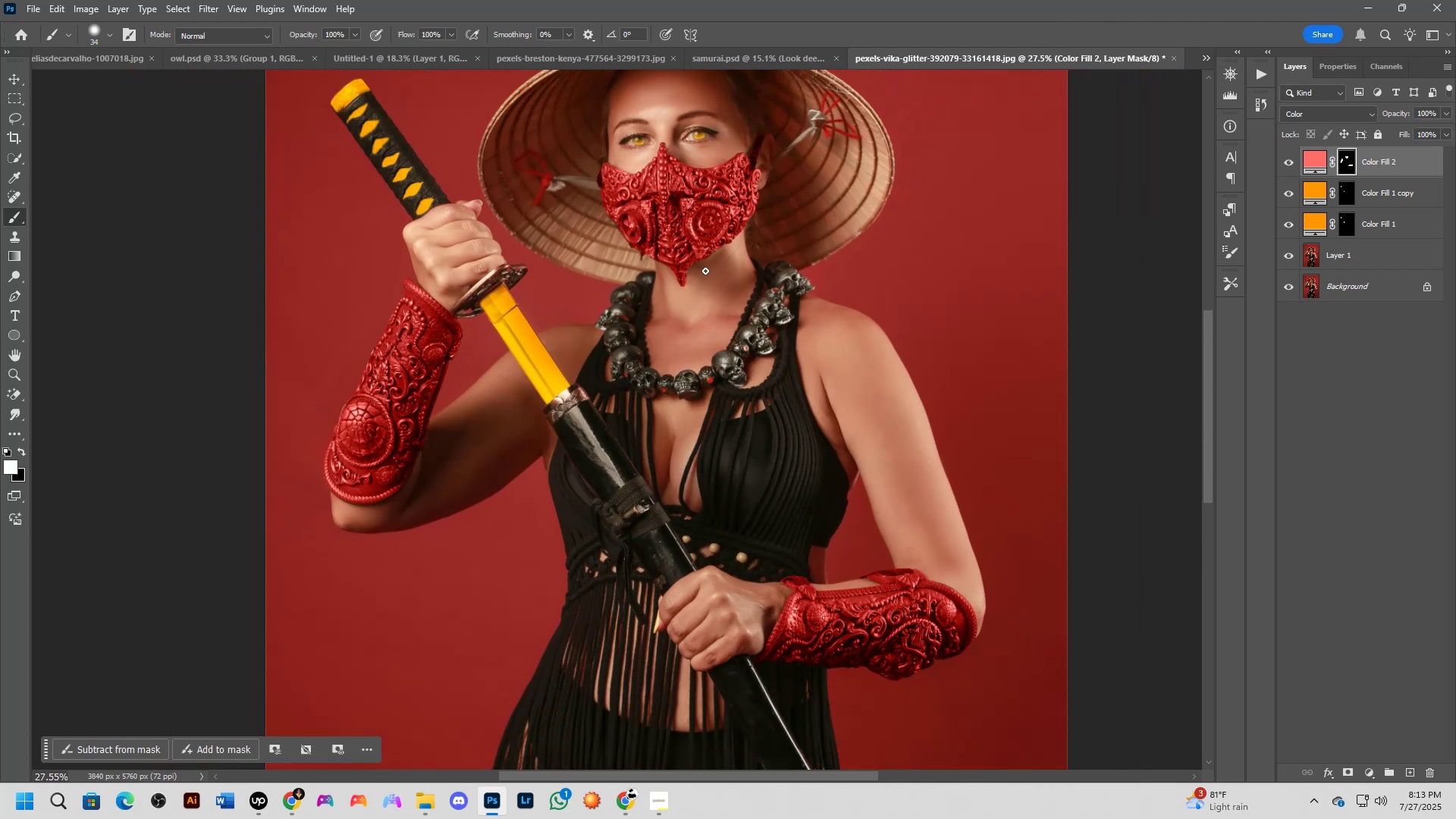 
hold_key(key=Space, duration=0.36)
 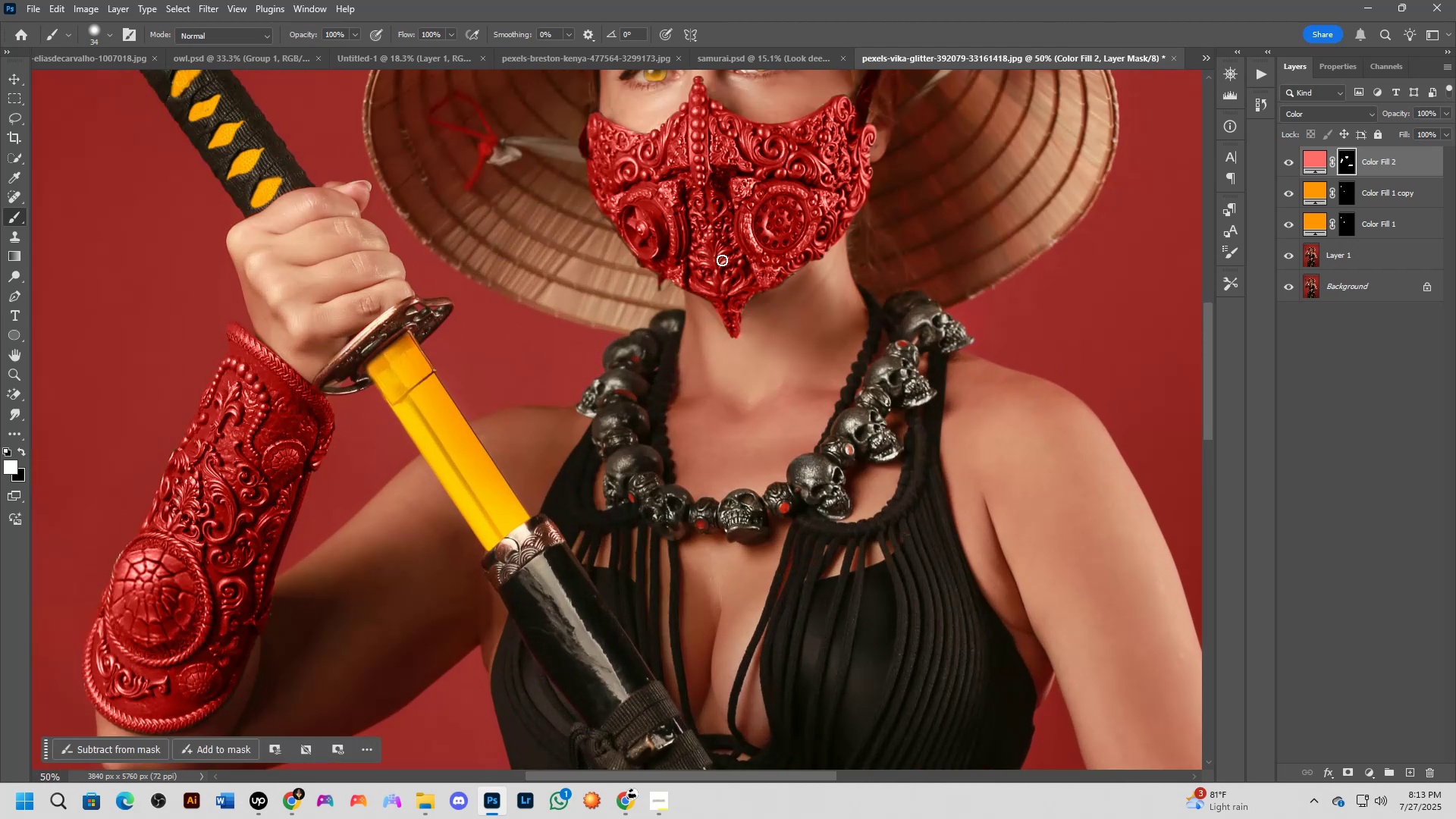 
left_click_drag(start_coordinate=[714, 268], to_coordinate=[705, 305])
 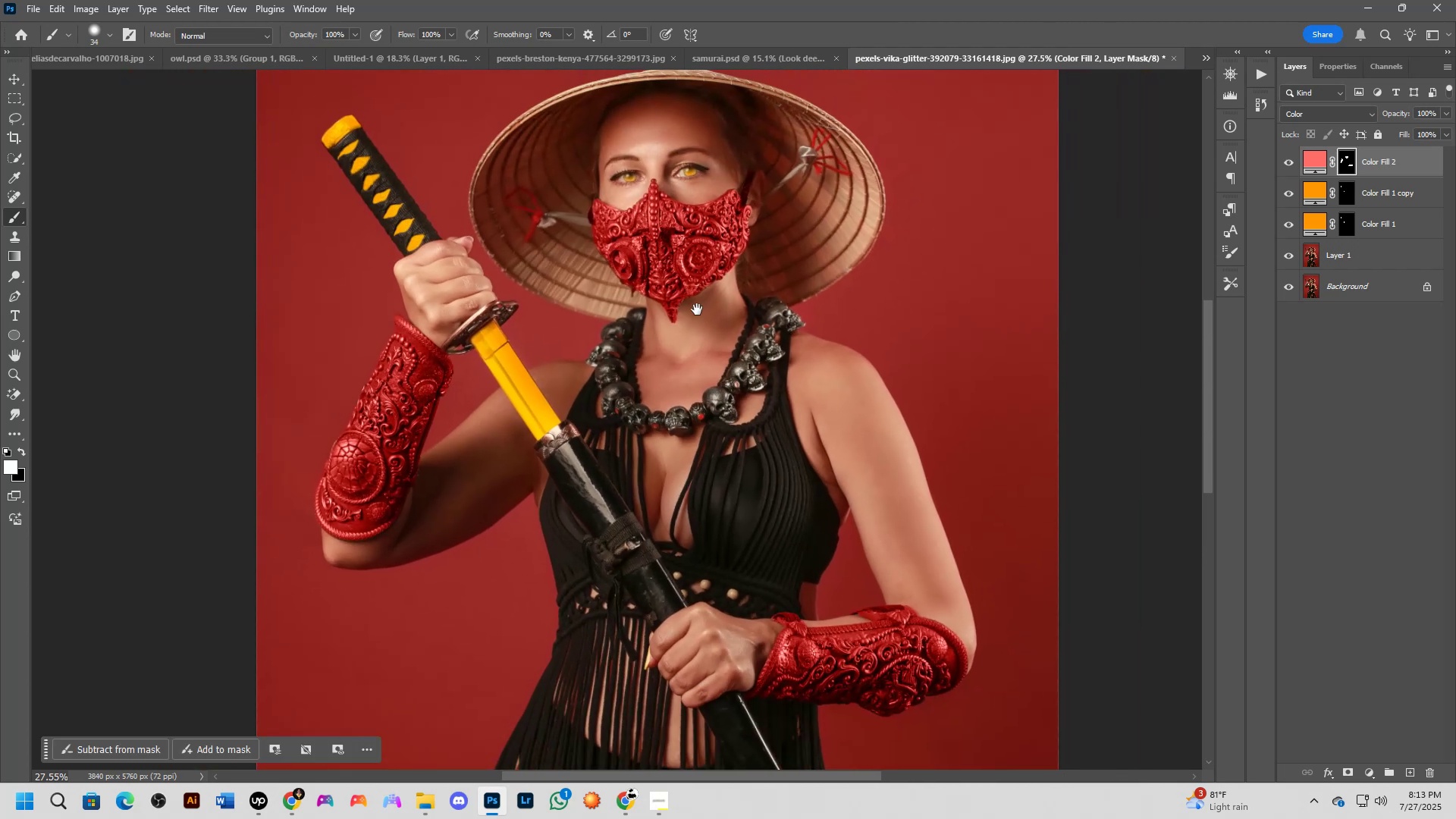 
key(Shift+ShiftLeft)
 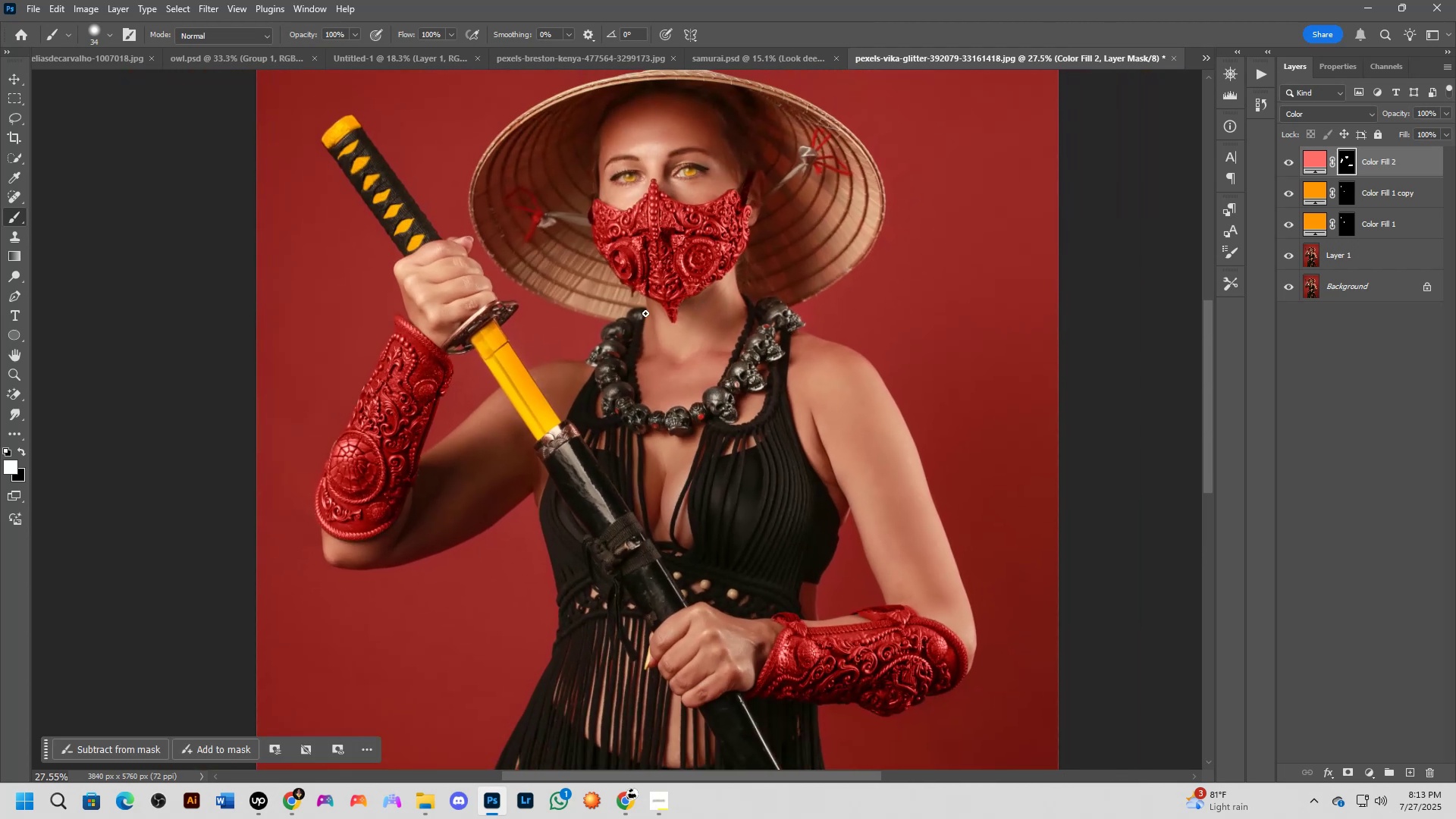 
scroll: coordinate [599, 304], scroll_direction: up, amount: 2.0
 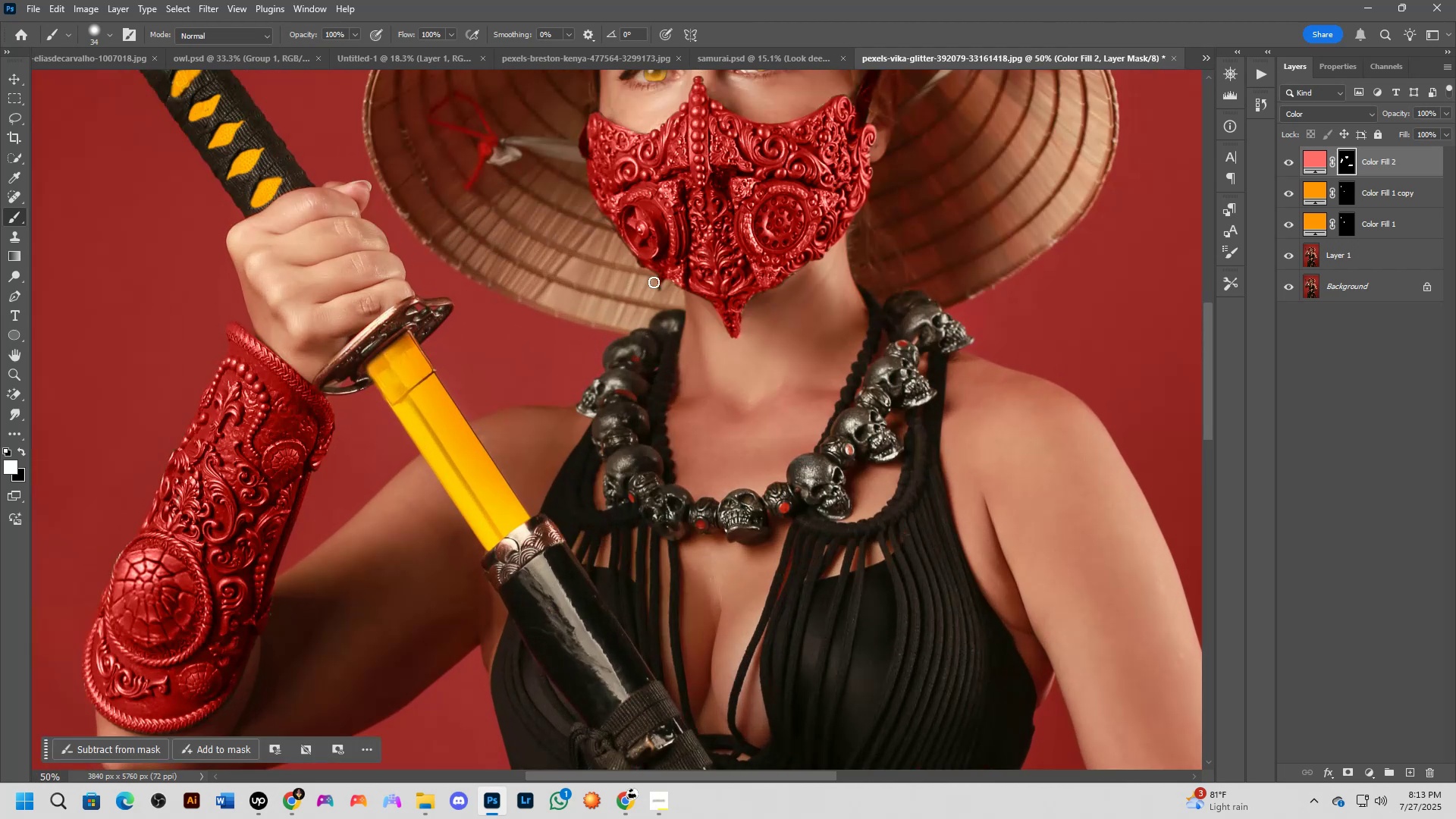 
hold_key(key=Space, duration=0.41)
 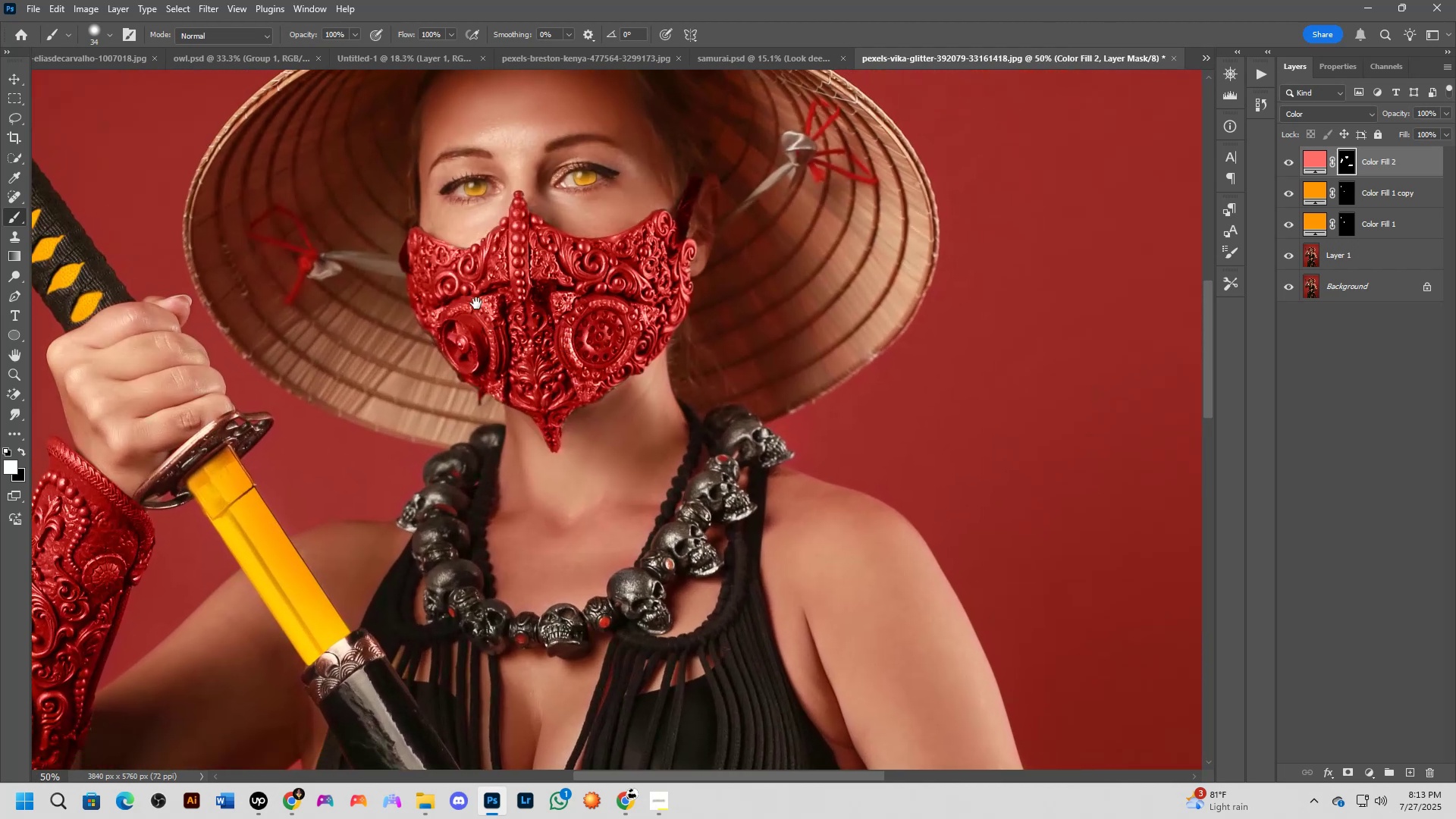 
left_click_drag(start_coordinate=[722, 259], to_coordinate=[557, 366])
 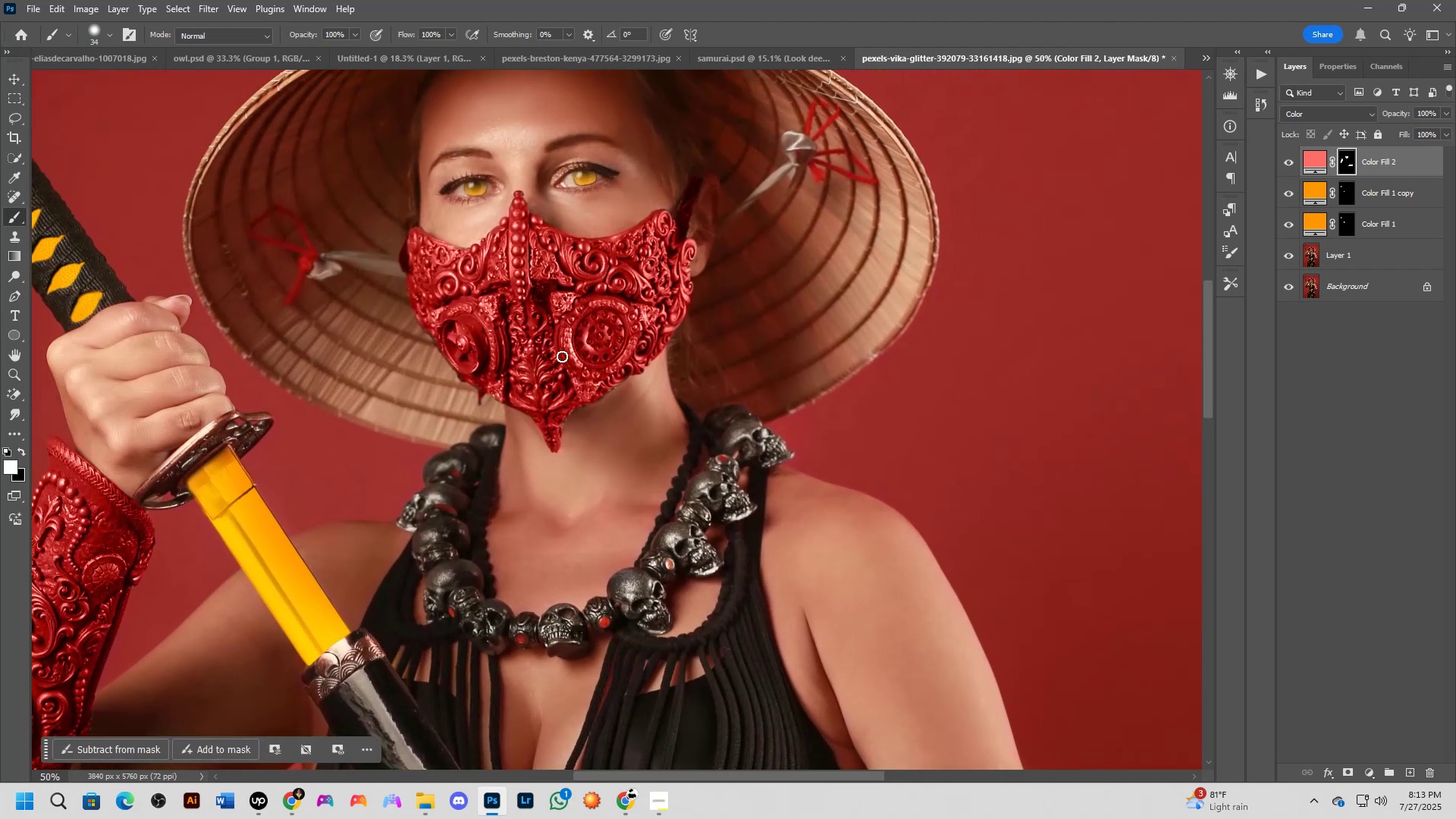 
hold_key(key=Space, duration=0.47)
 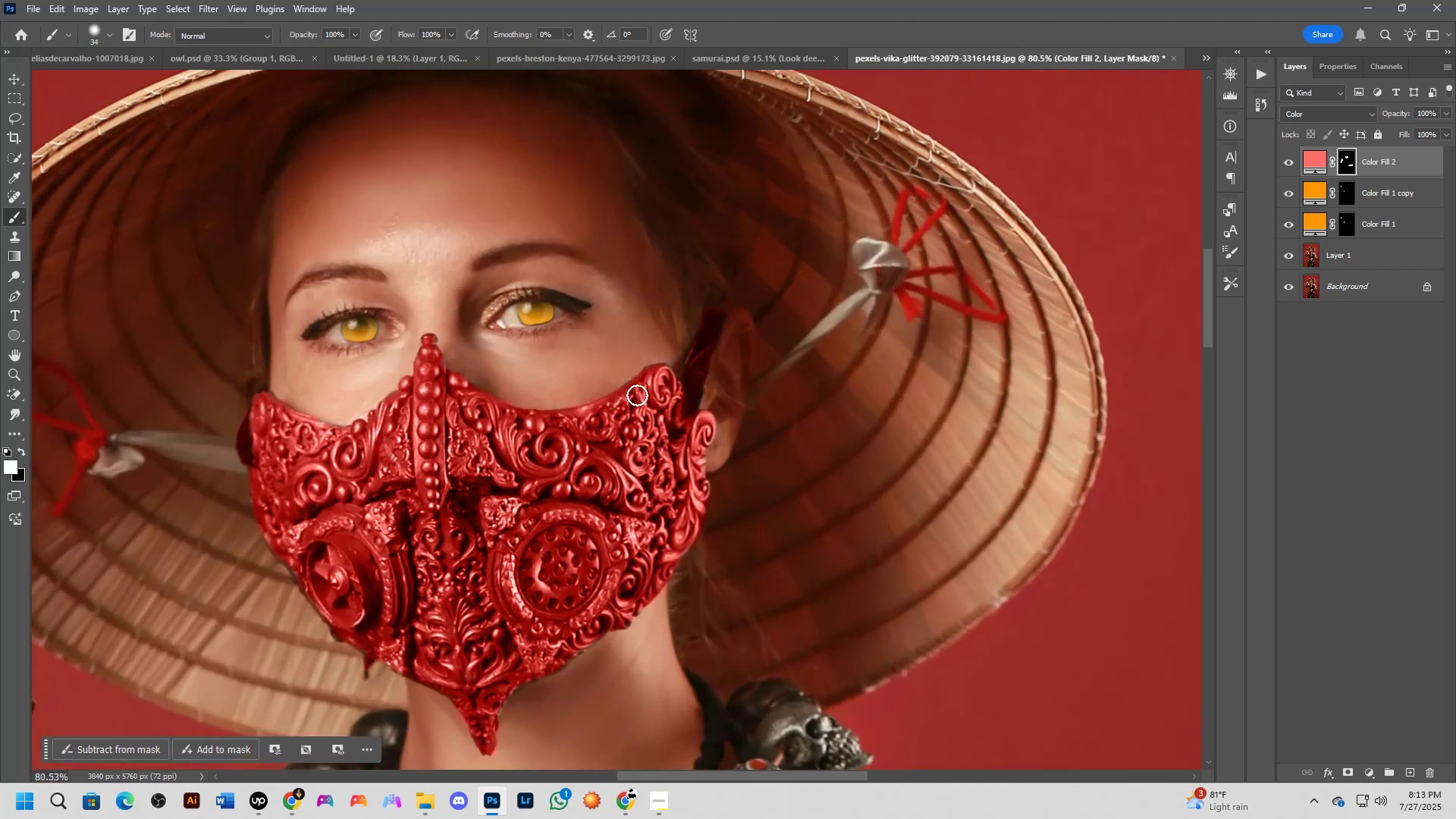 
left_click_drag(start_coordinate=[476, 303], to_coordinate=[463, 469])
 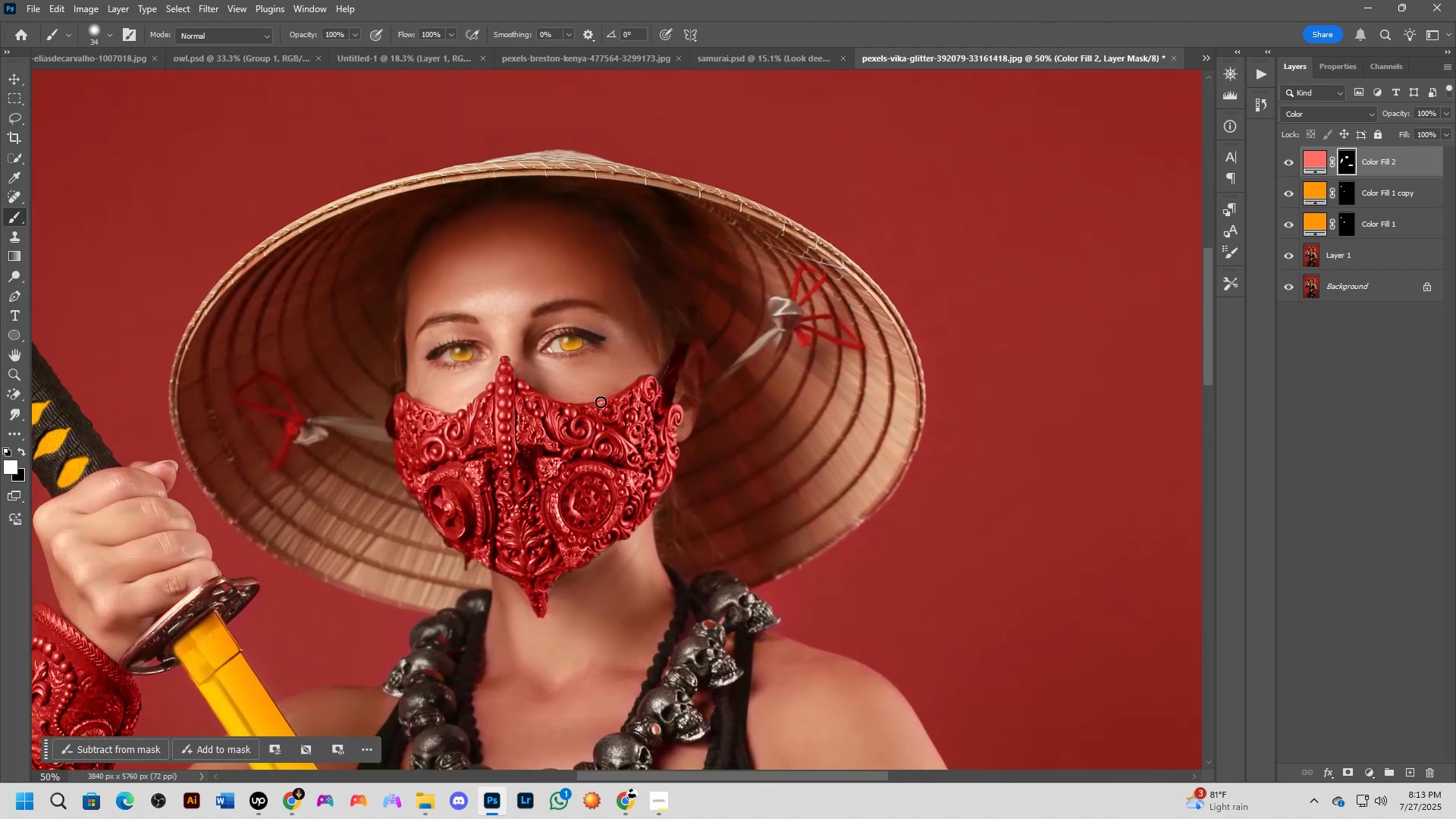 
scroll: coordinate [637, 395], scroll_direction: up, amount: 6.0
 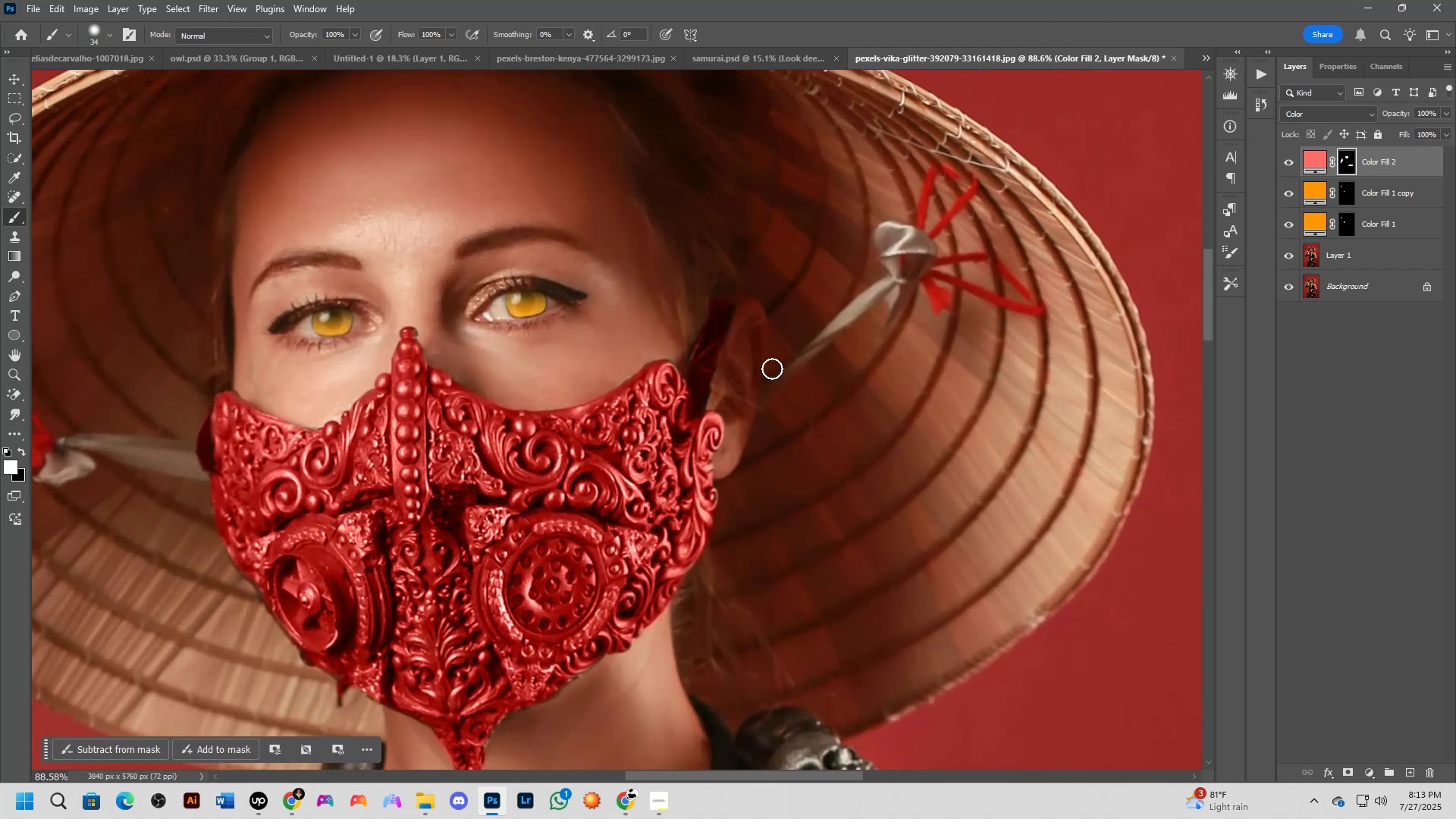 
hold_key(key=Space, duration=0.43)
 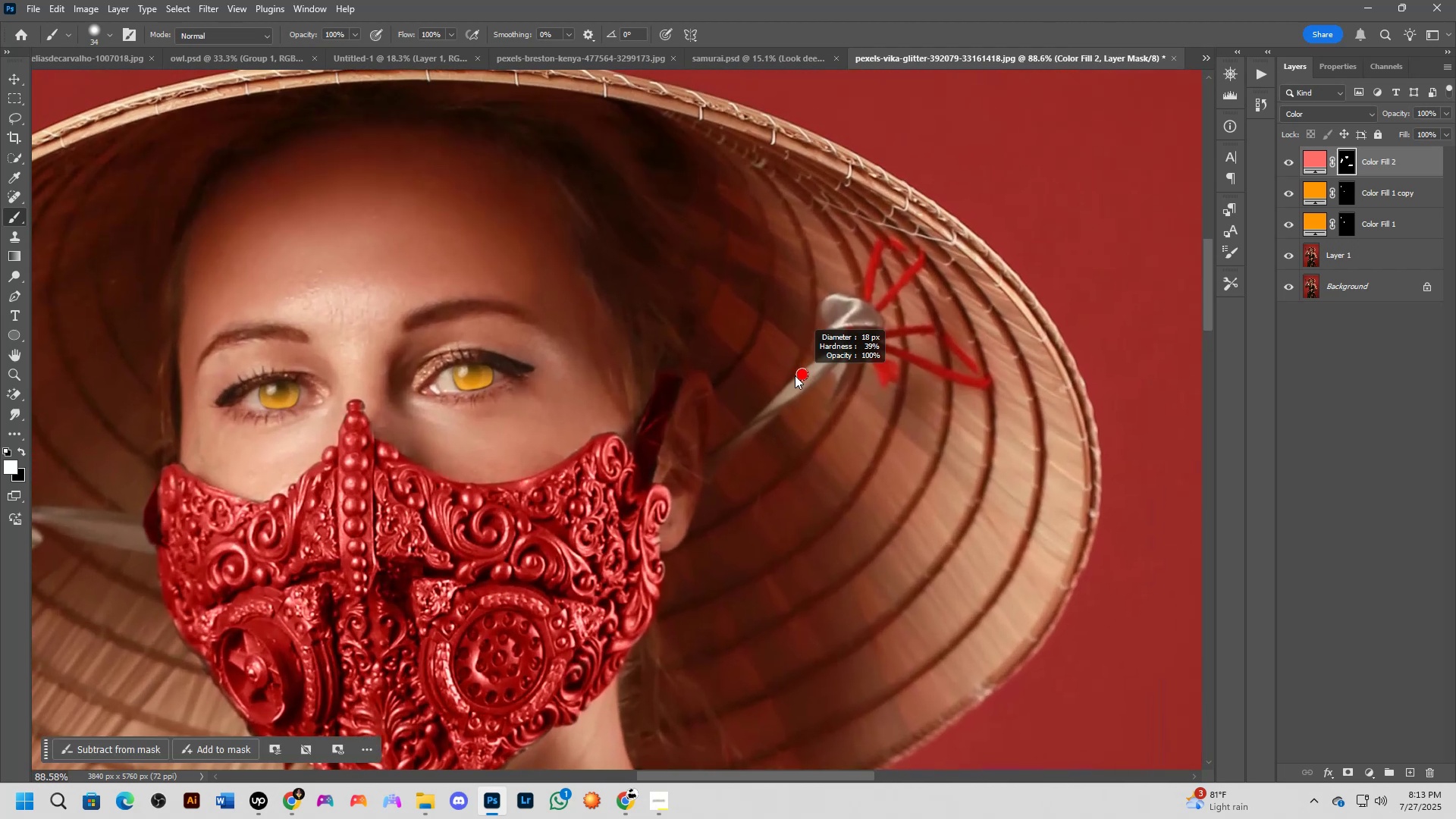 
left_click_drag(start_coordinate=[846, 346], to_coordinate=[792, 419])
 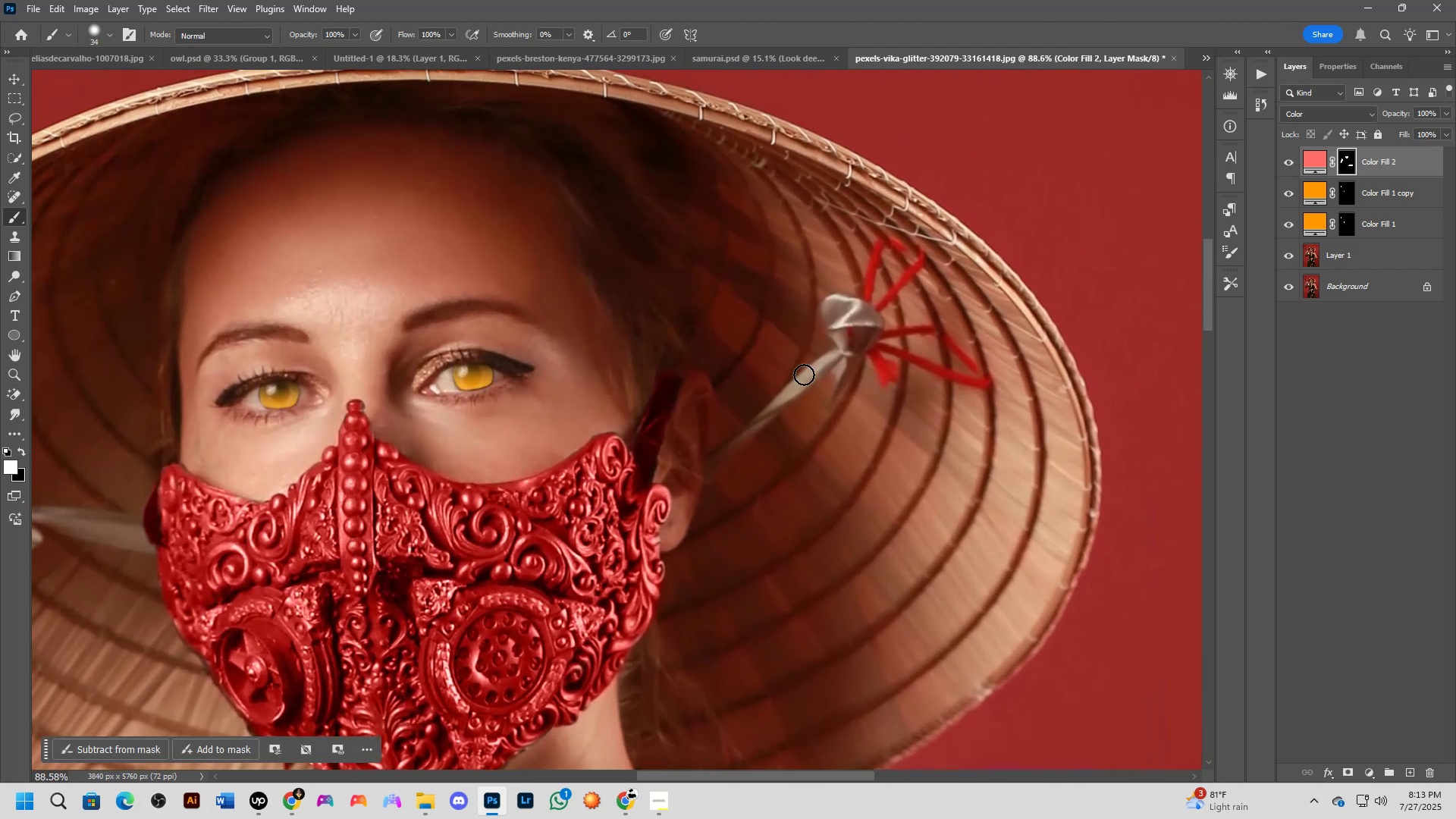 
key(Alt+AltLeft)
 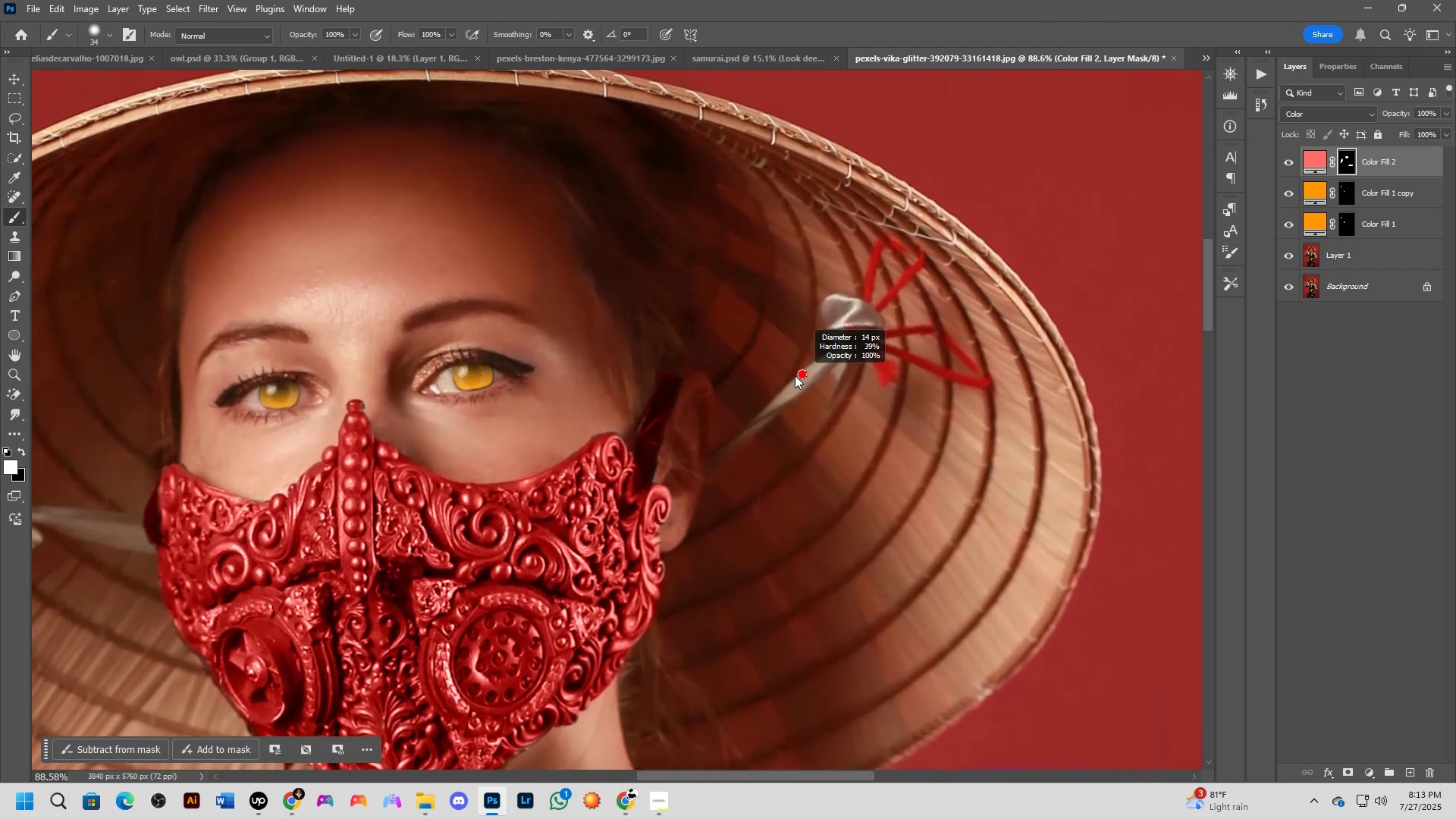 
scroll: coordinate [792, 380], scroll_direction: up, amount: 3.0
 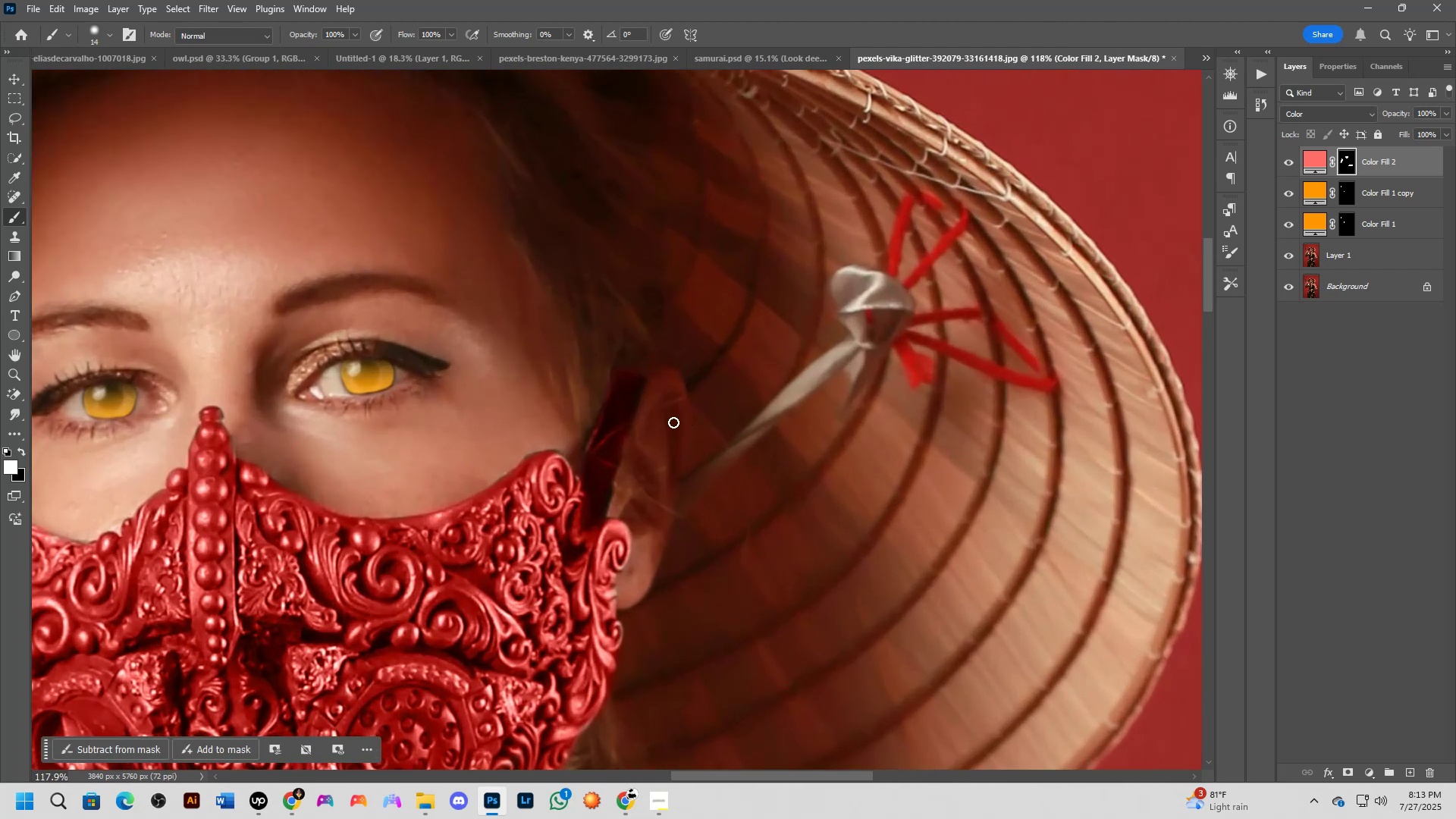 
key(Alt+AltLeft)
 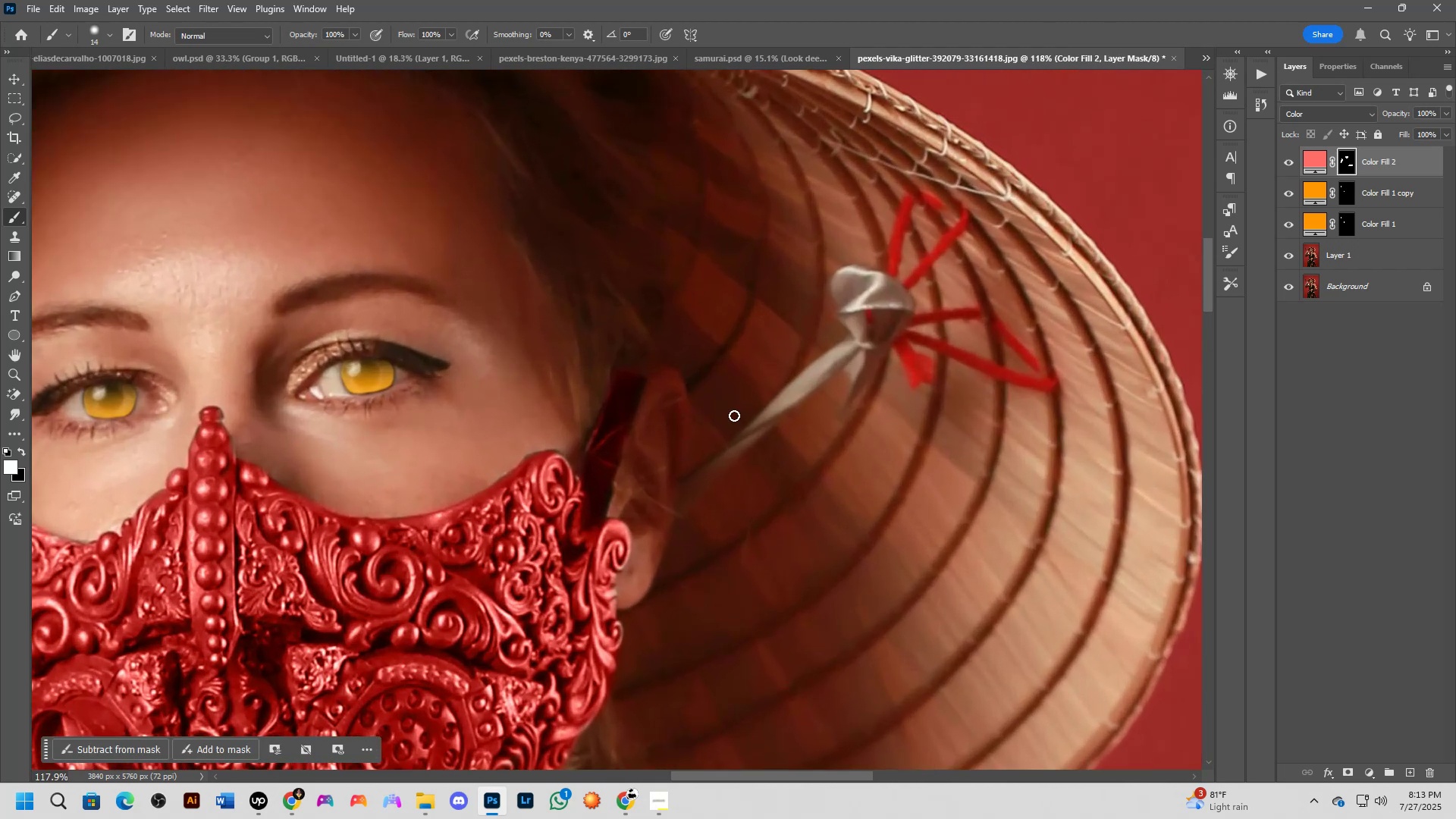 
key(Alt+AltLeft)
 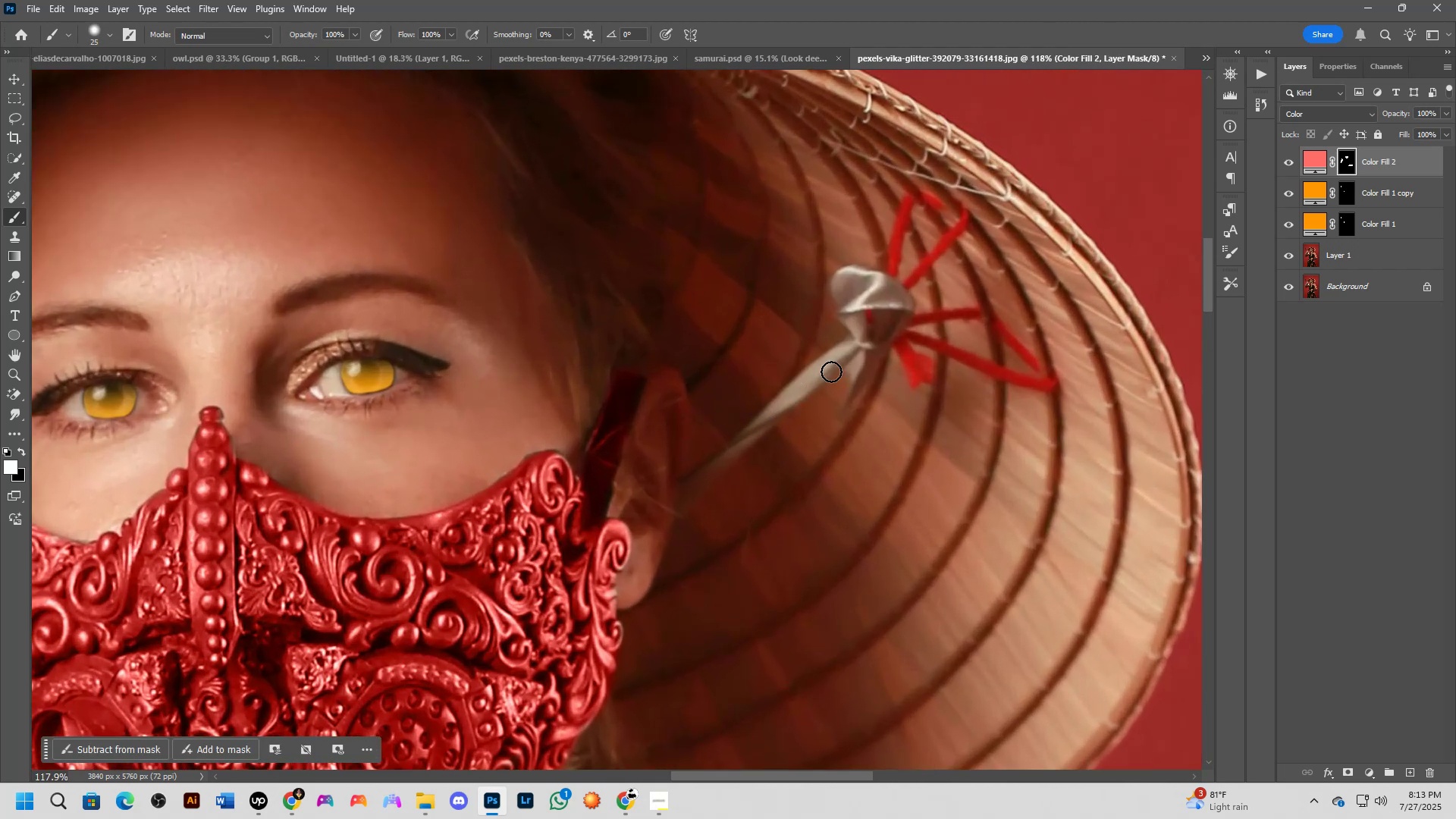 
key(Alt+AltLeft)
 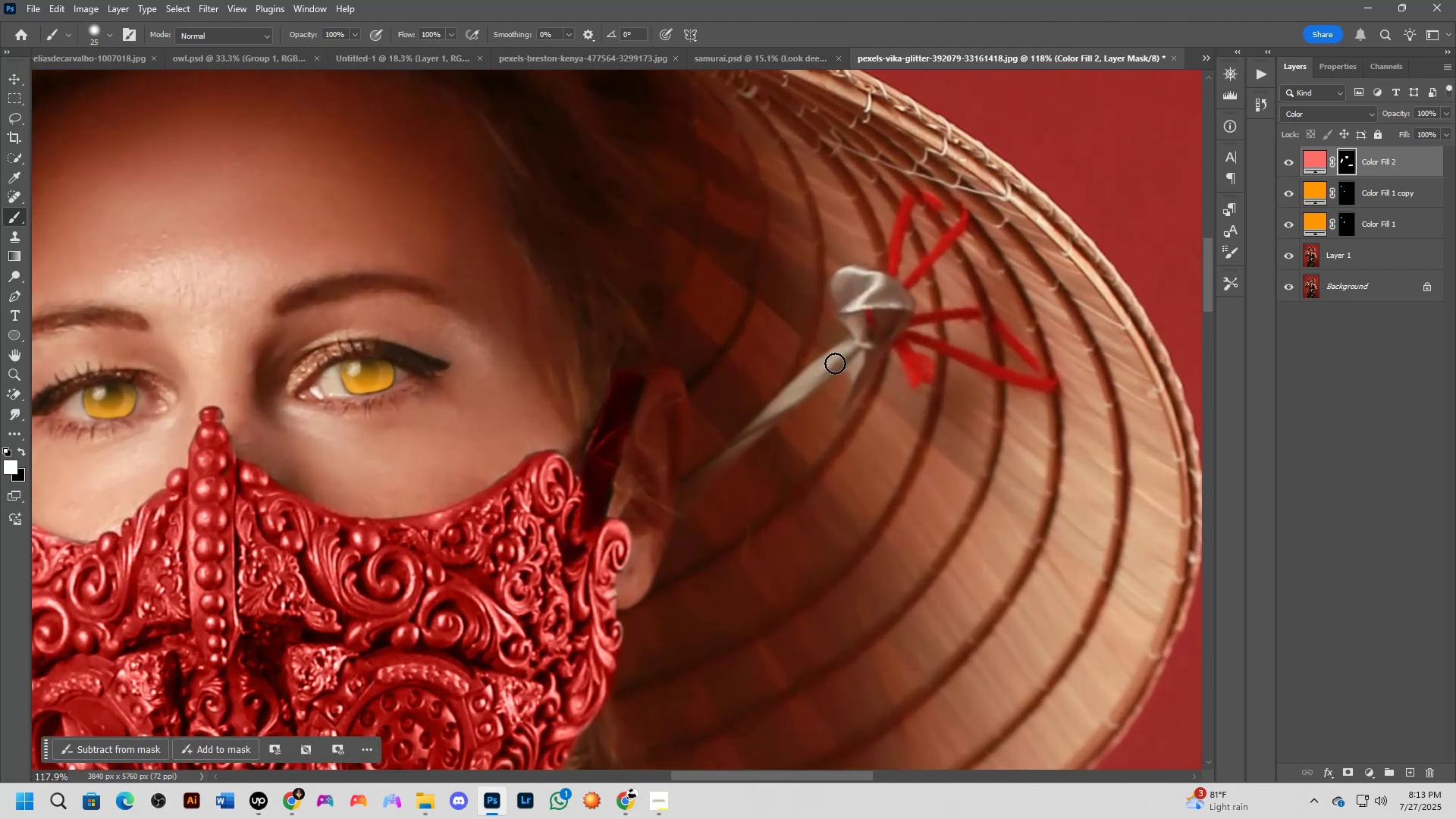 
type(xx)
 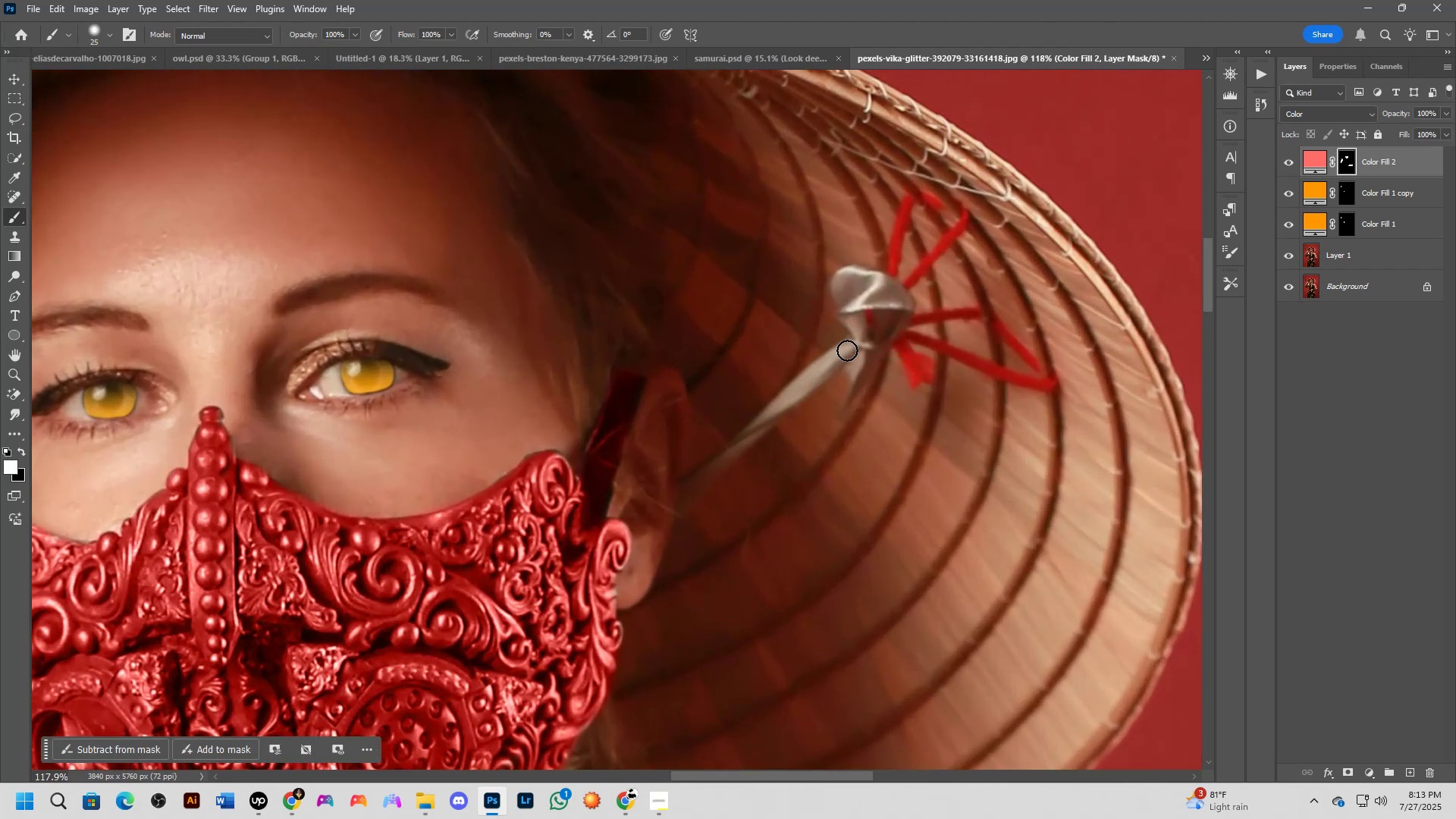 
left_click_drag(start_coordinate=[839, 353], to_coordinate=[803, 385])
 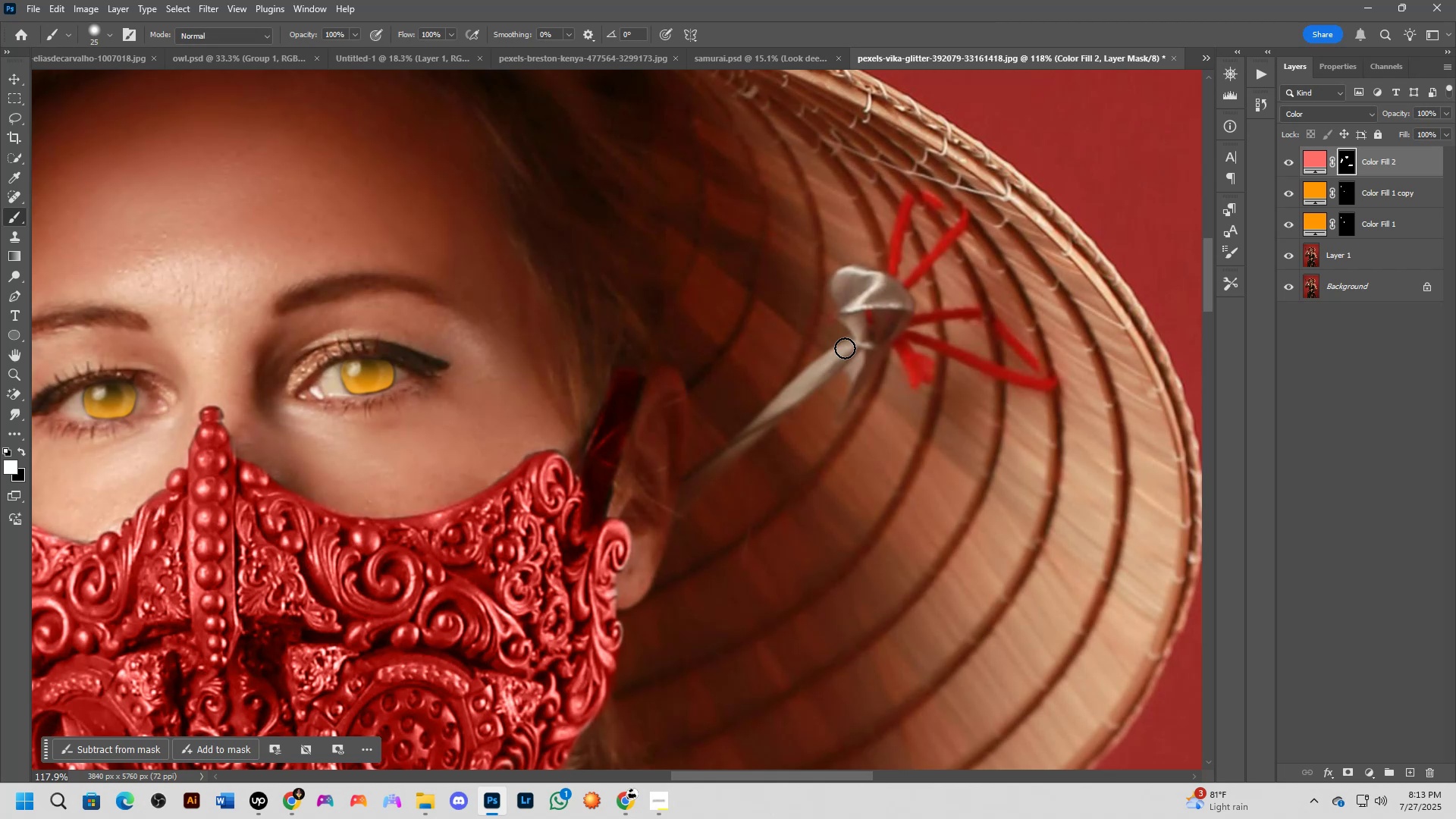 
wait(17.68)
 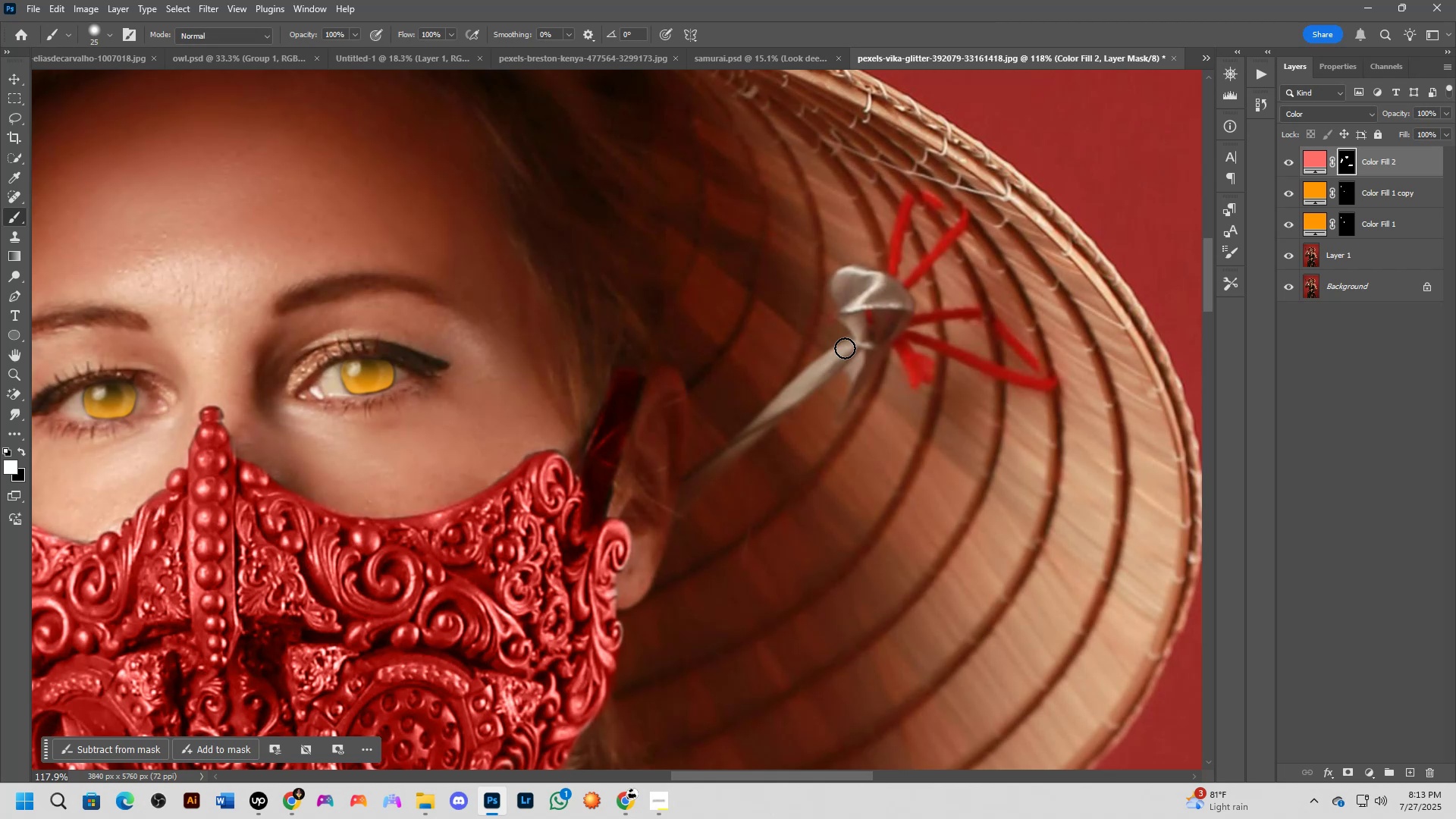 
key(Alt+AltLeft)
 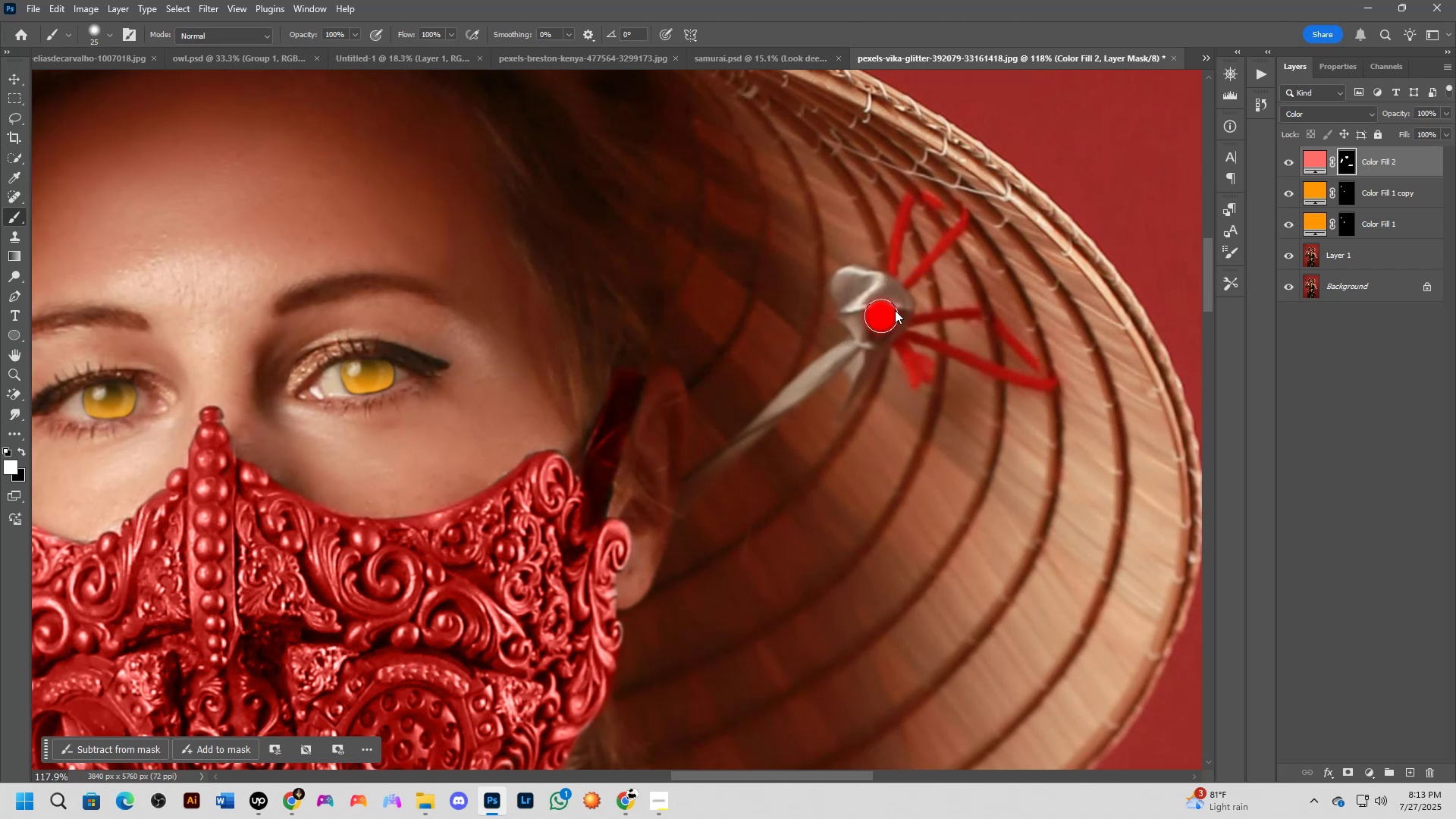 
hold_key(key=AltLeft, duration=0.43)
 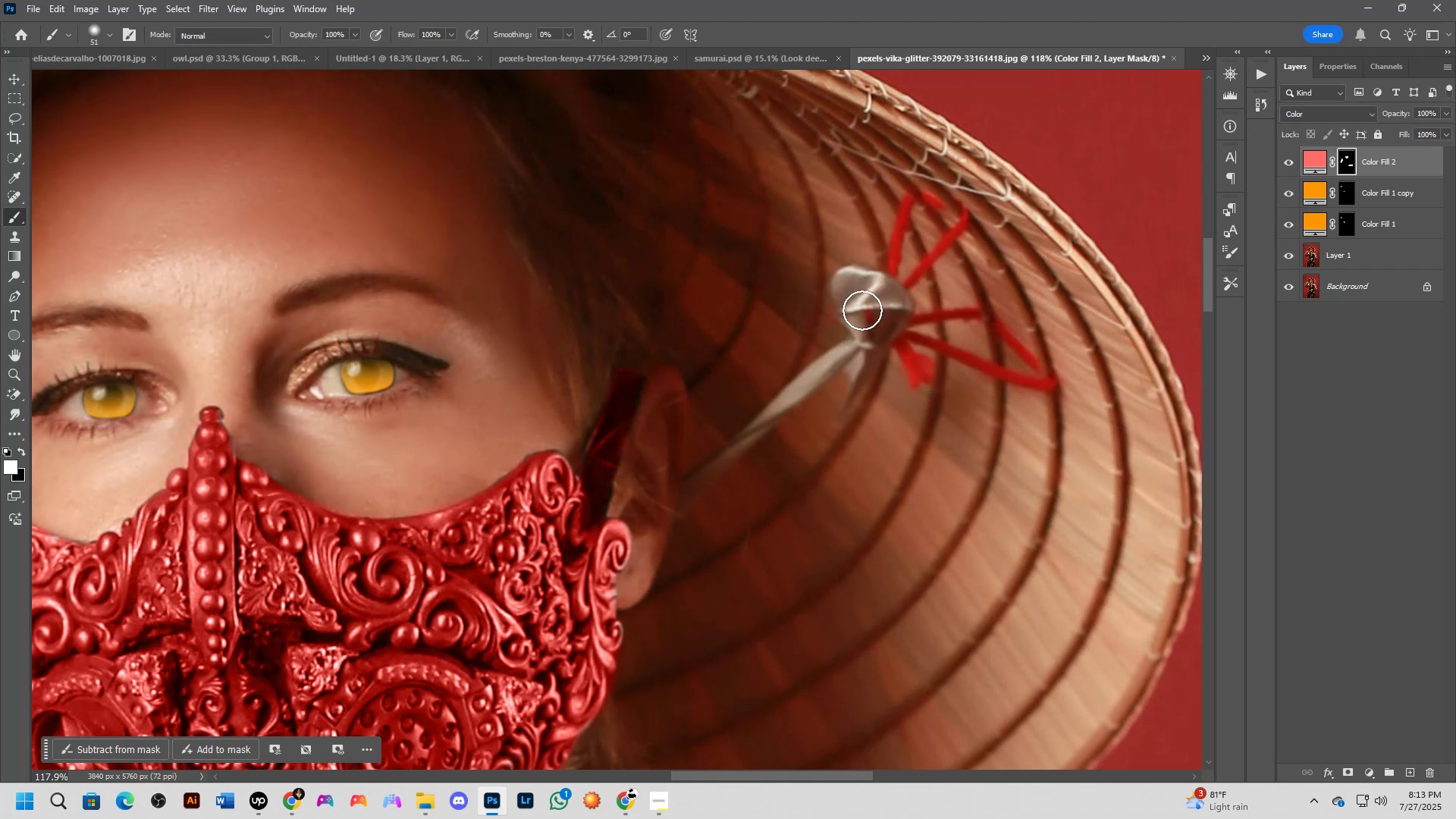 
key(Alt+AltLeft)
 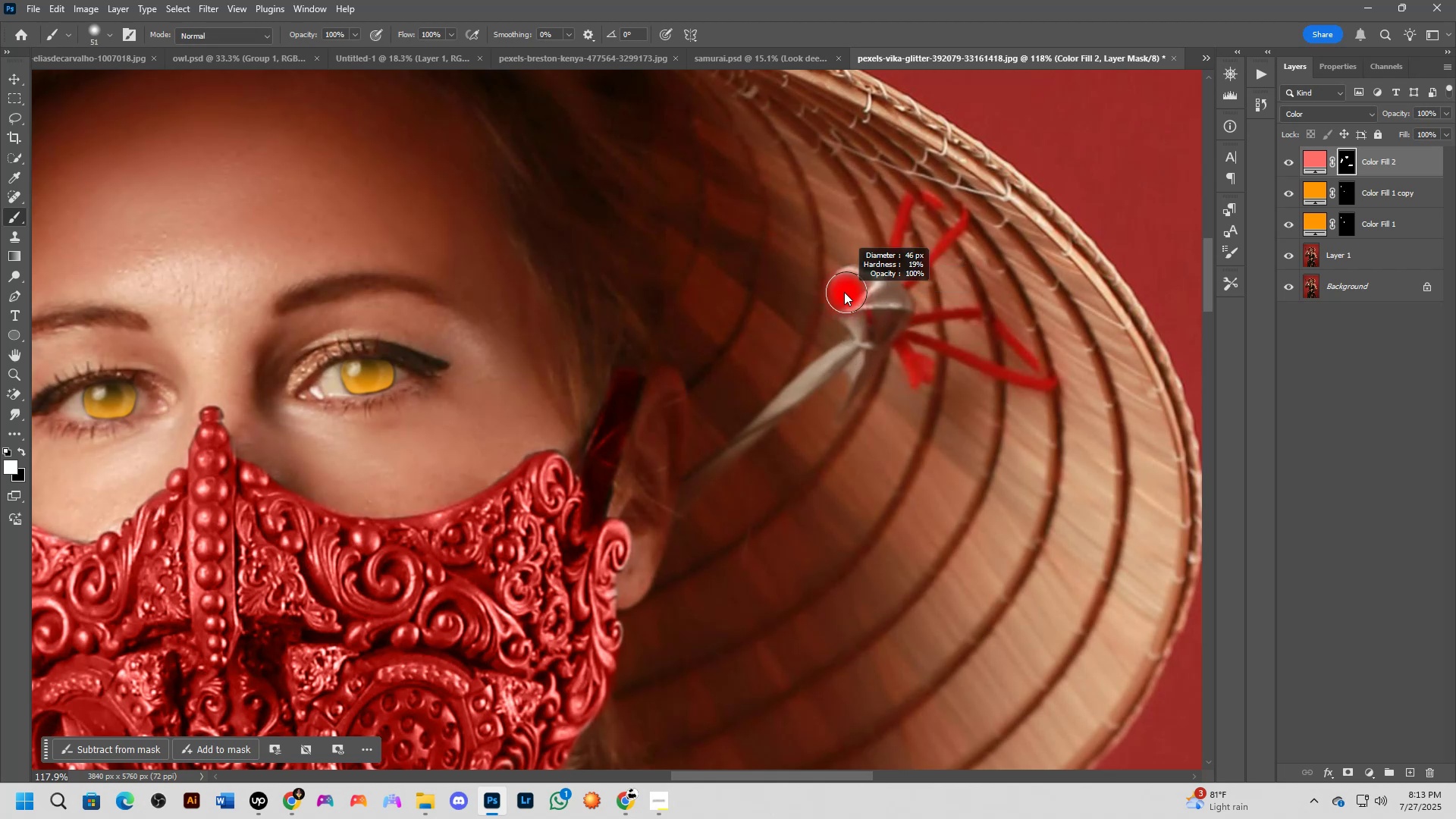 
type(xx)
 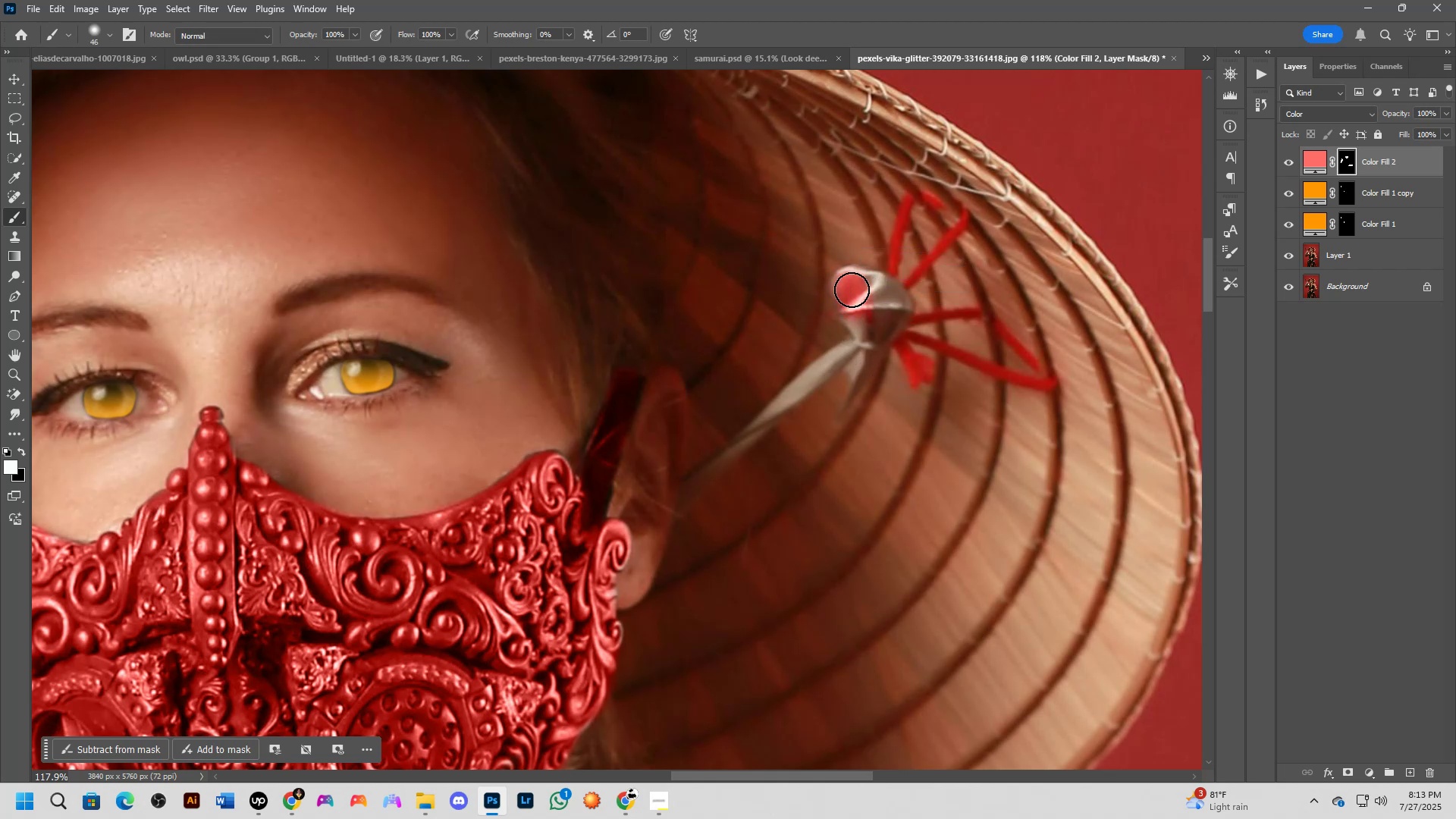 
left_click_drag(start_coordinate=[861, 287], to_coordinate=[852, 290])
 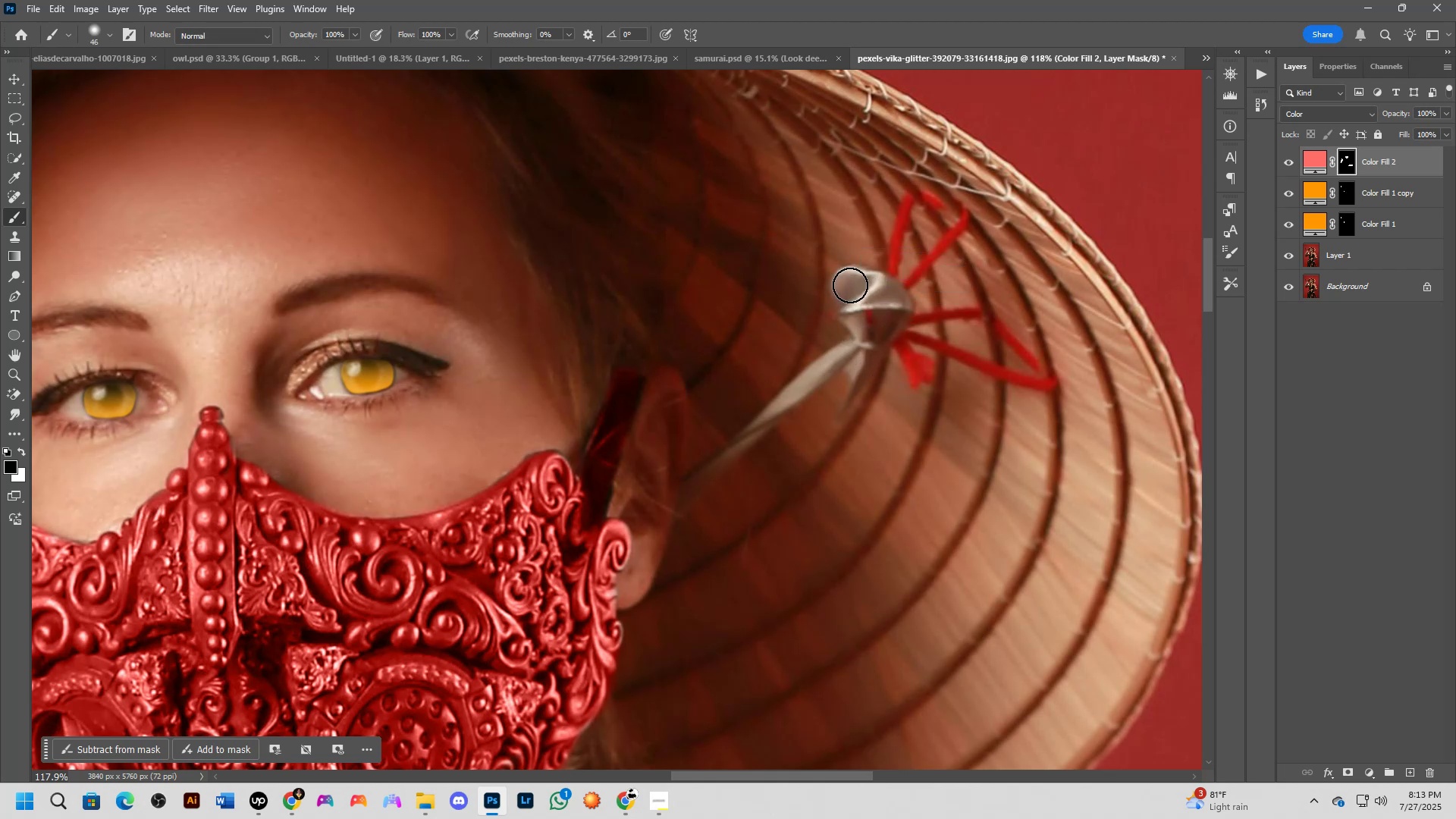 
left_click_drag(start_coordinate=[850, 284], to_coordinate=[883, 301])
 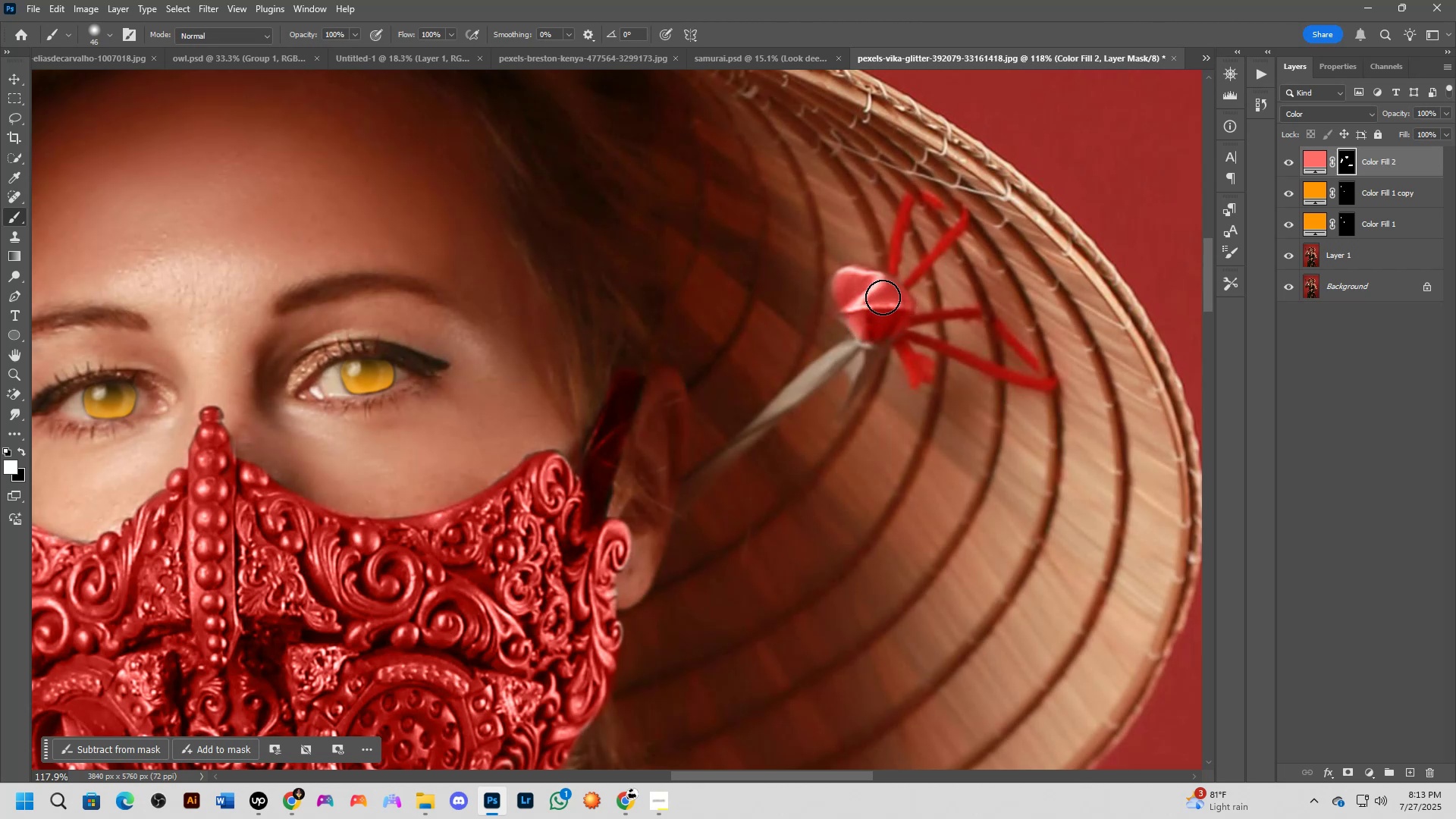 
left_click_drag(start_coordinate=[881, 290], to_coordinate=[874, 297])
 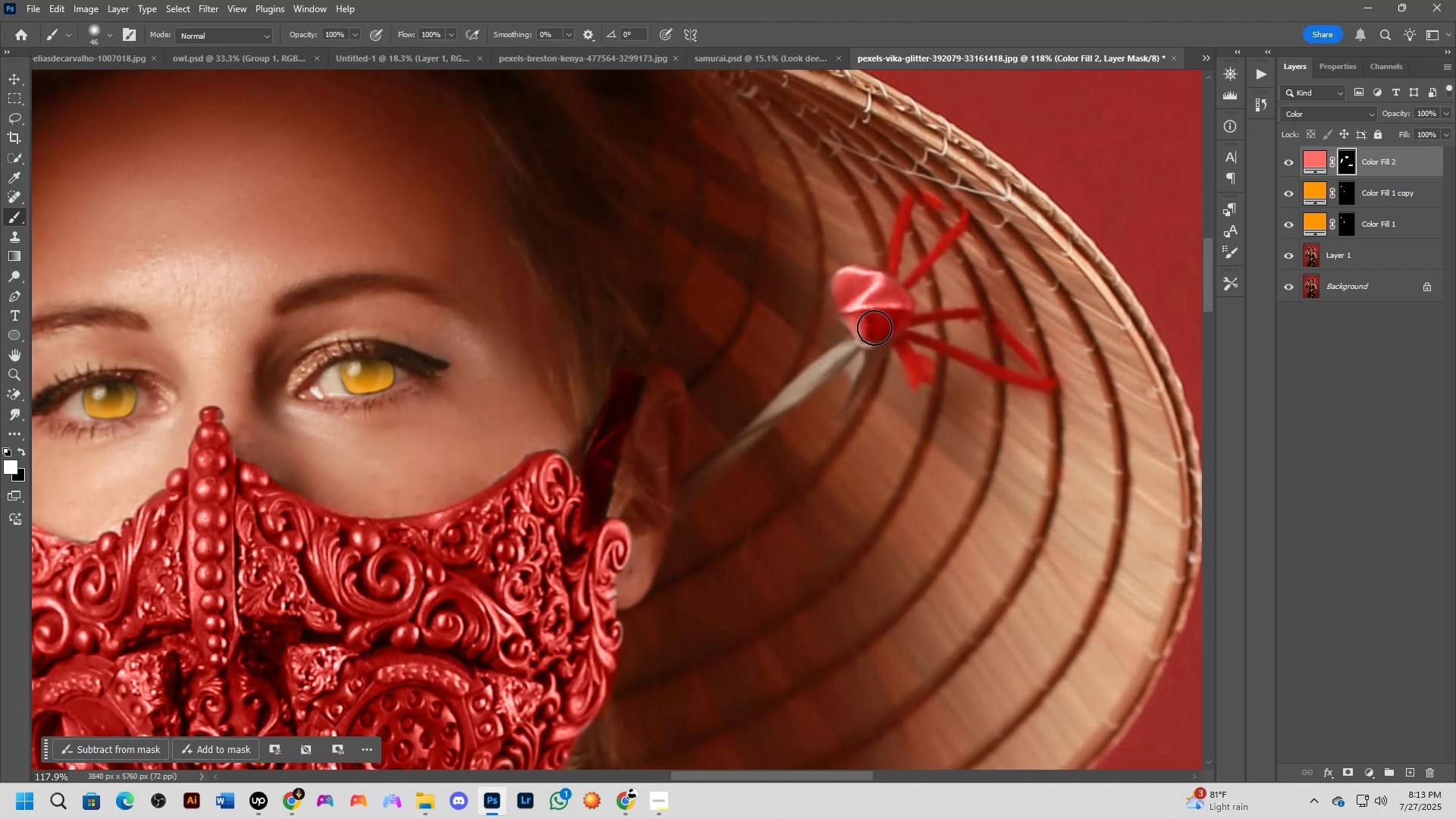 
key(Alt+AltLeft)
 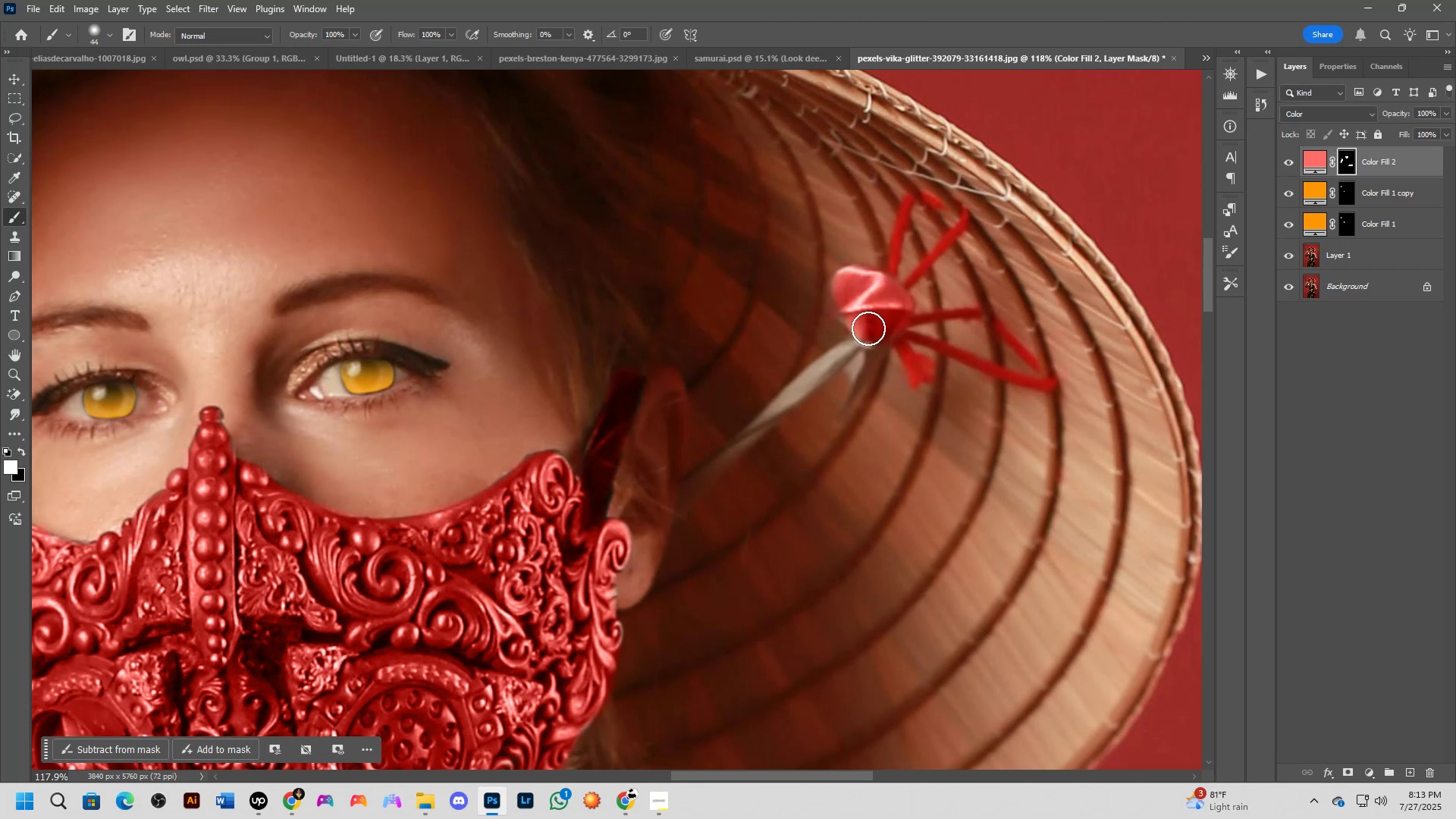 
key(Alt+AltLeft)
 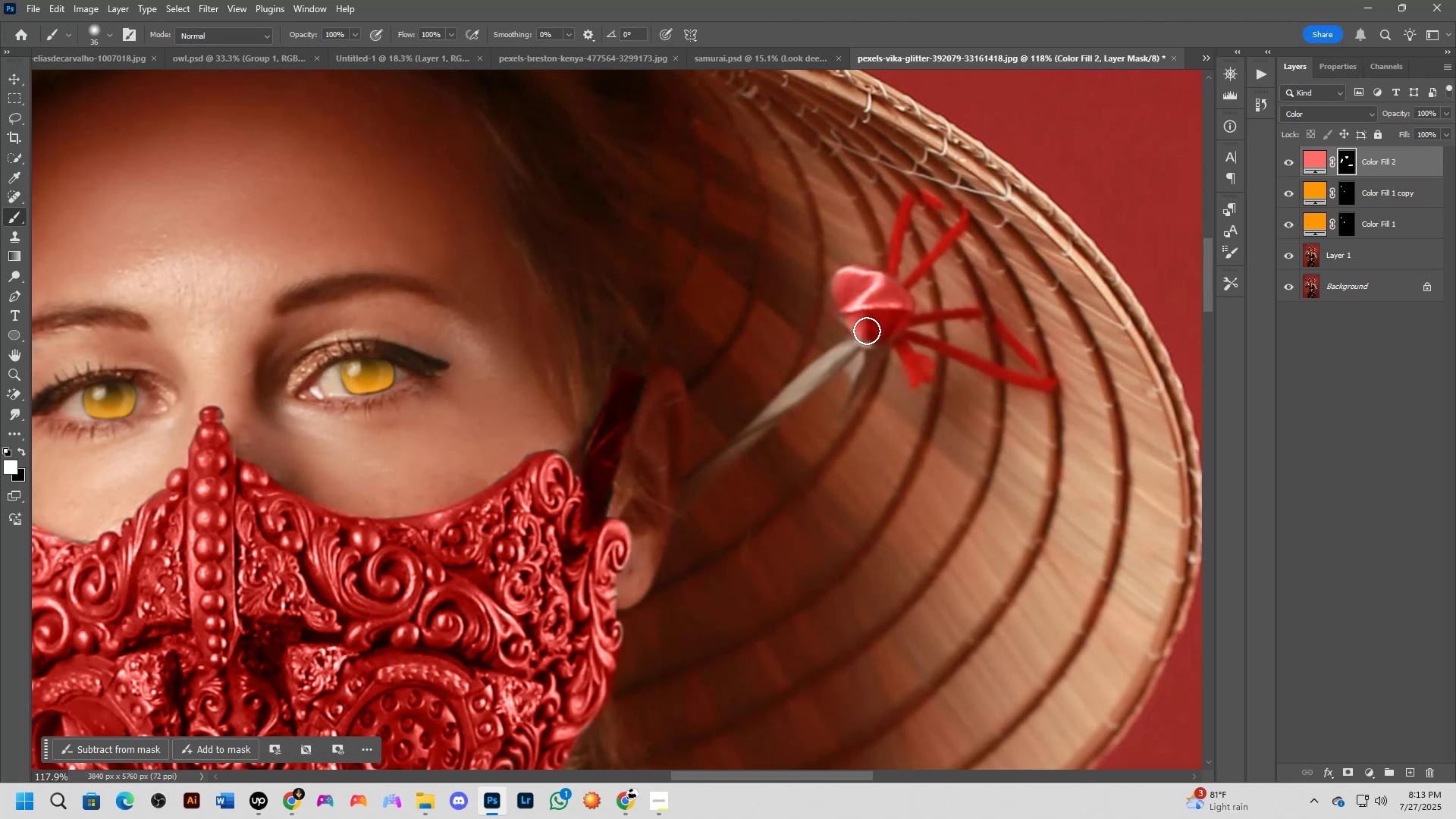 
left_click_drag(start_coordinate=[868, 337], to_coordinate=[858, 340])
 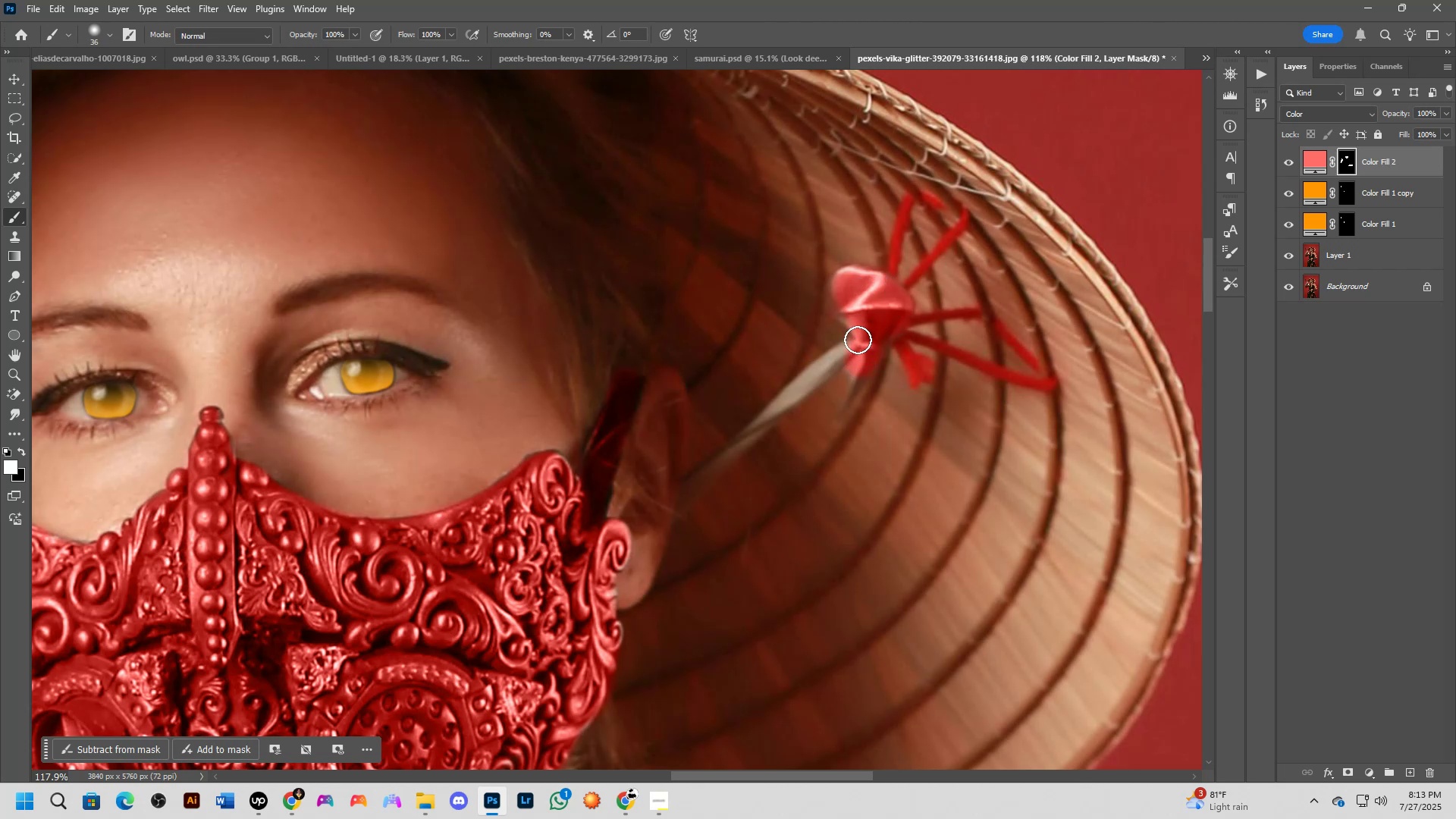 
key(Alt+AltLeft)
 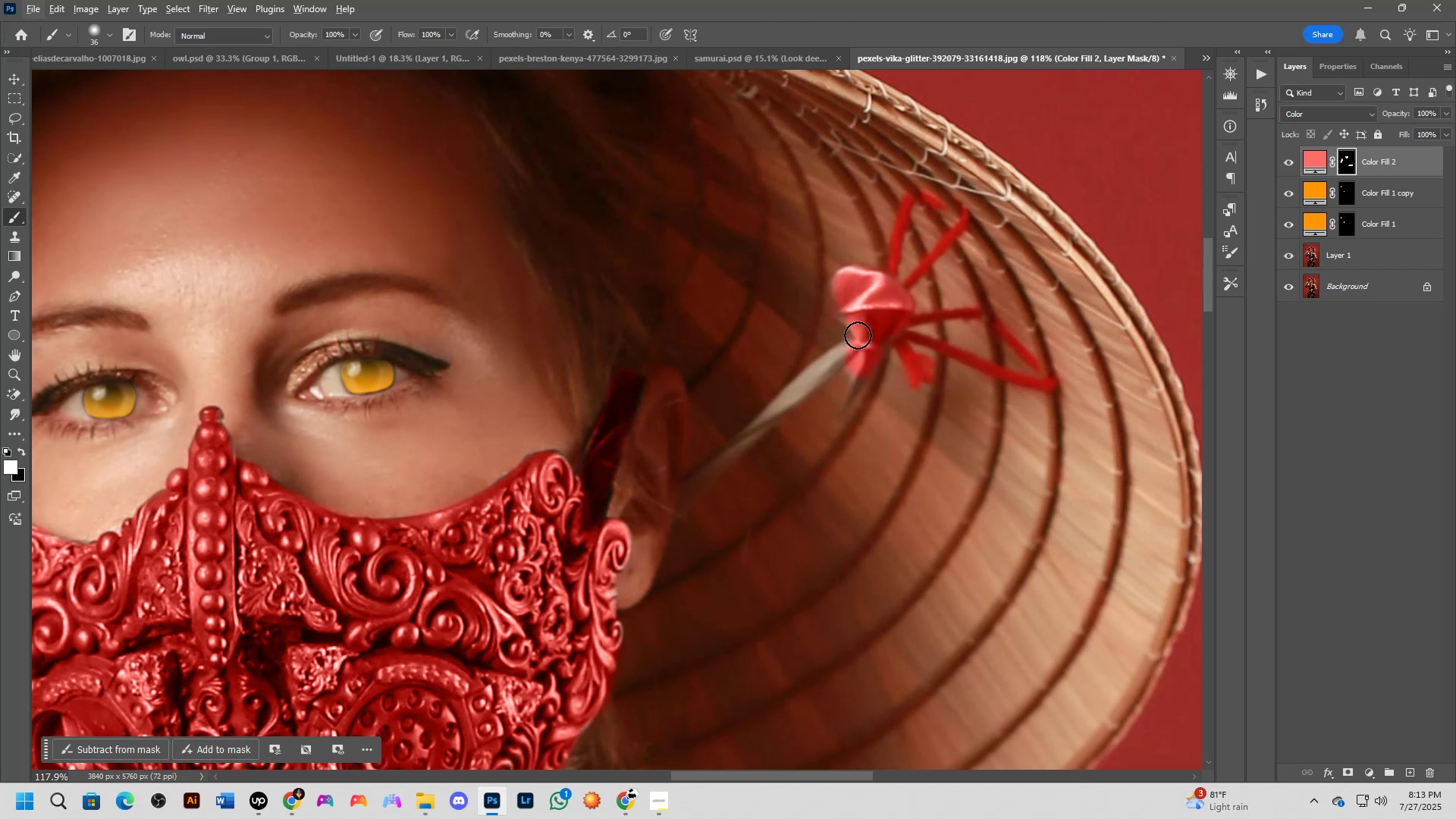 
left_click_drag(start_coordinate=[858, 322], to_coordinate=[853, 301])
 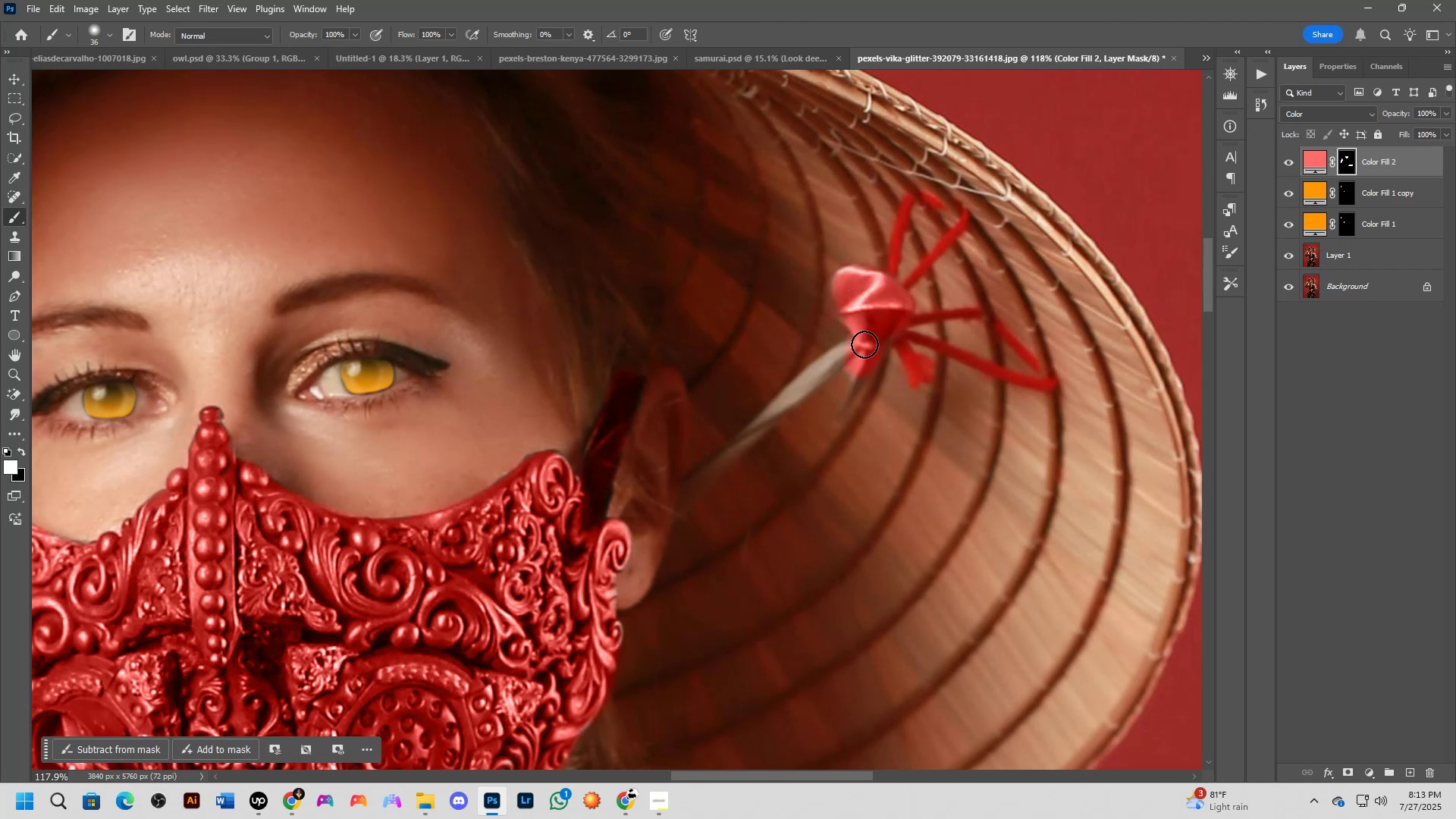 
key(Alt+AltLeft)
 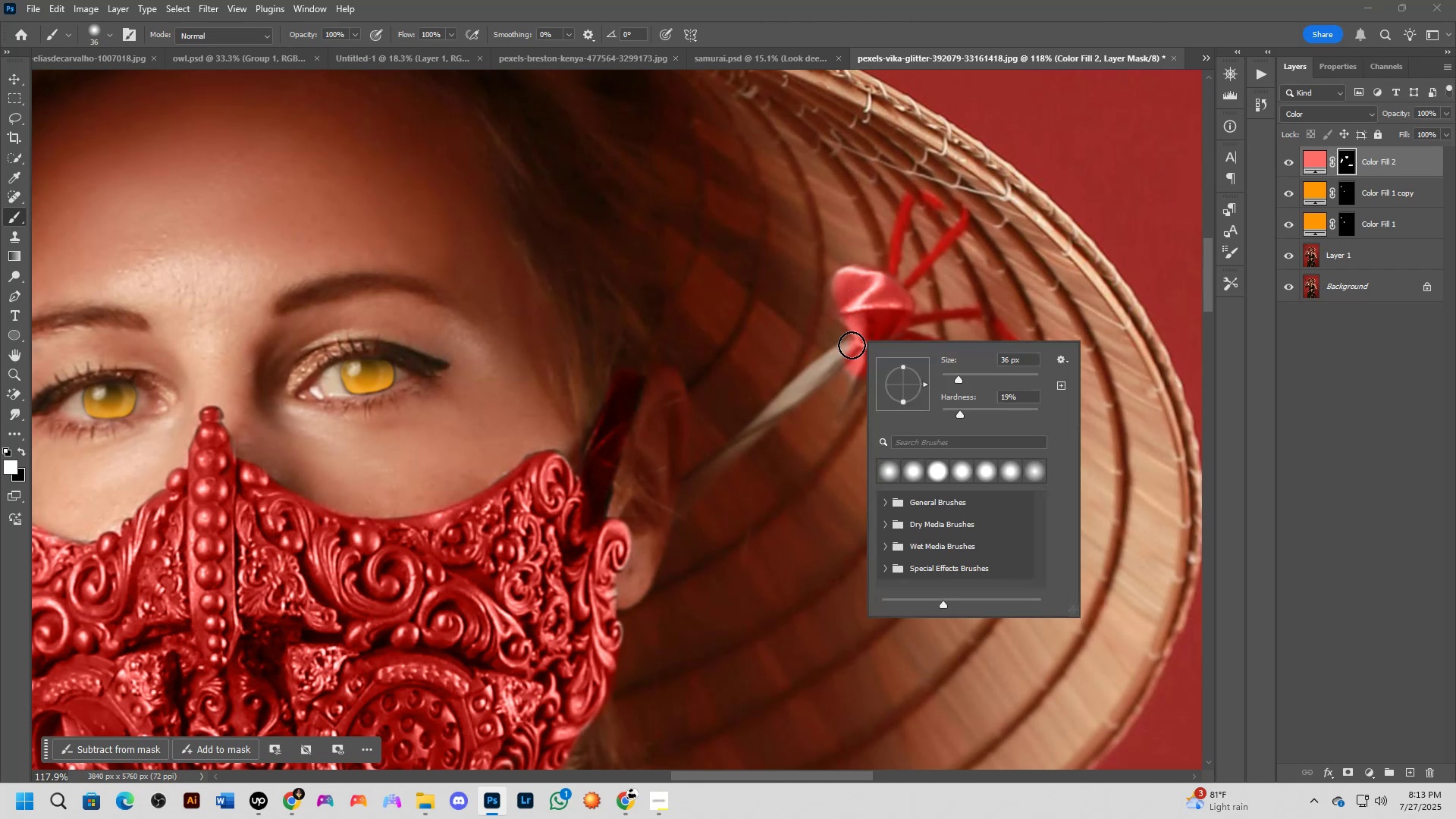 
key(Alt+AltLeft)
 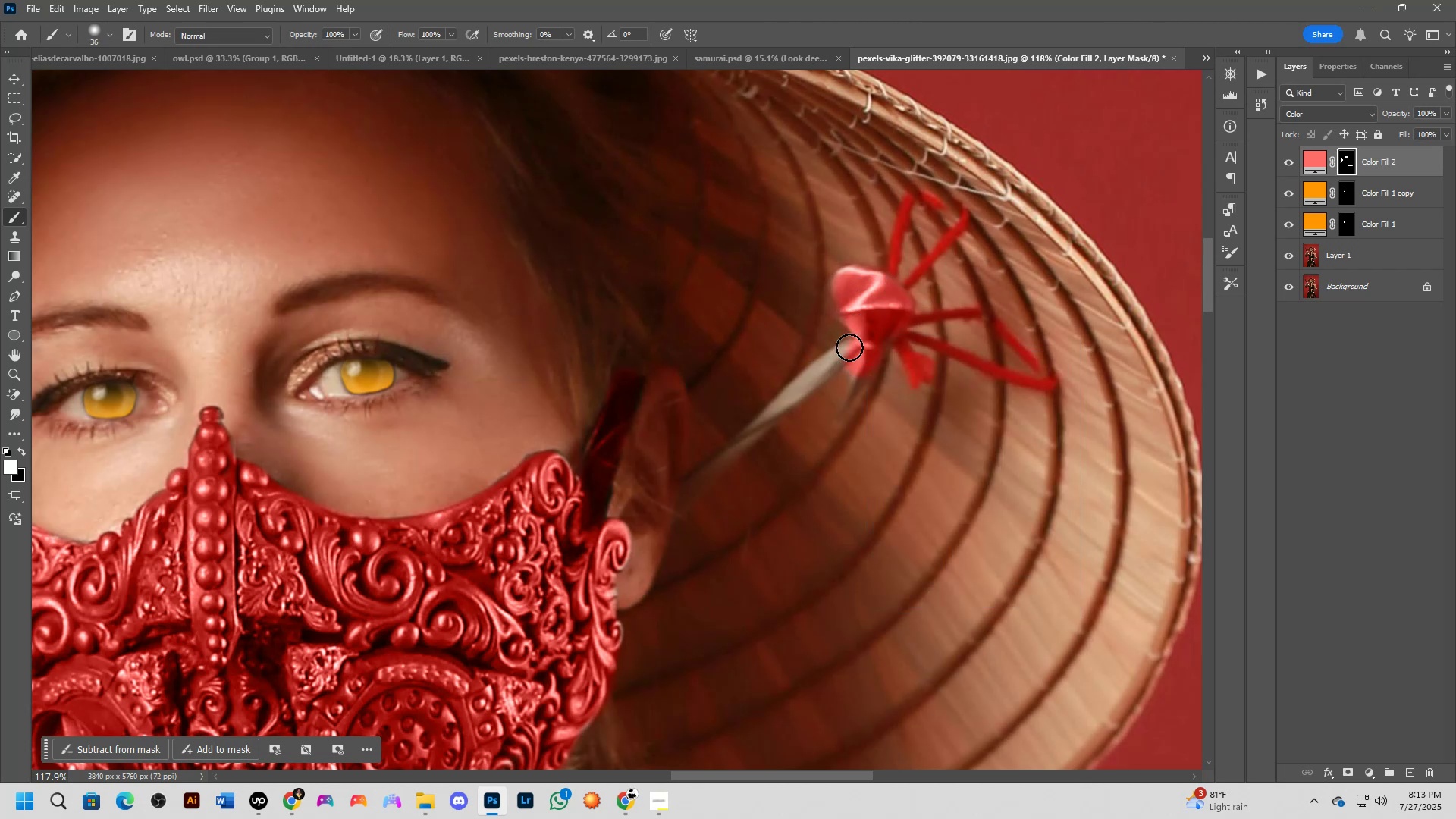 
left_click_drag(start_coordinate=[849, 349], to_coordinate=[826, 368])
 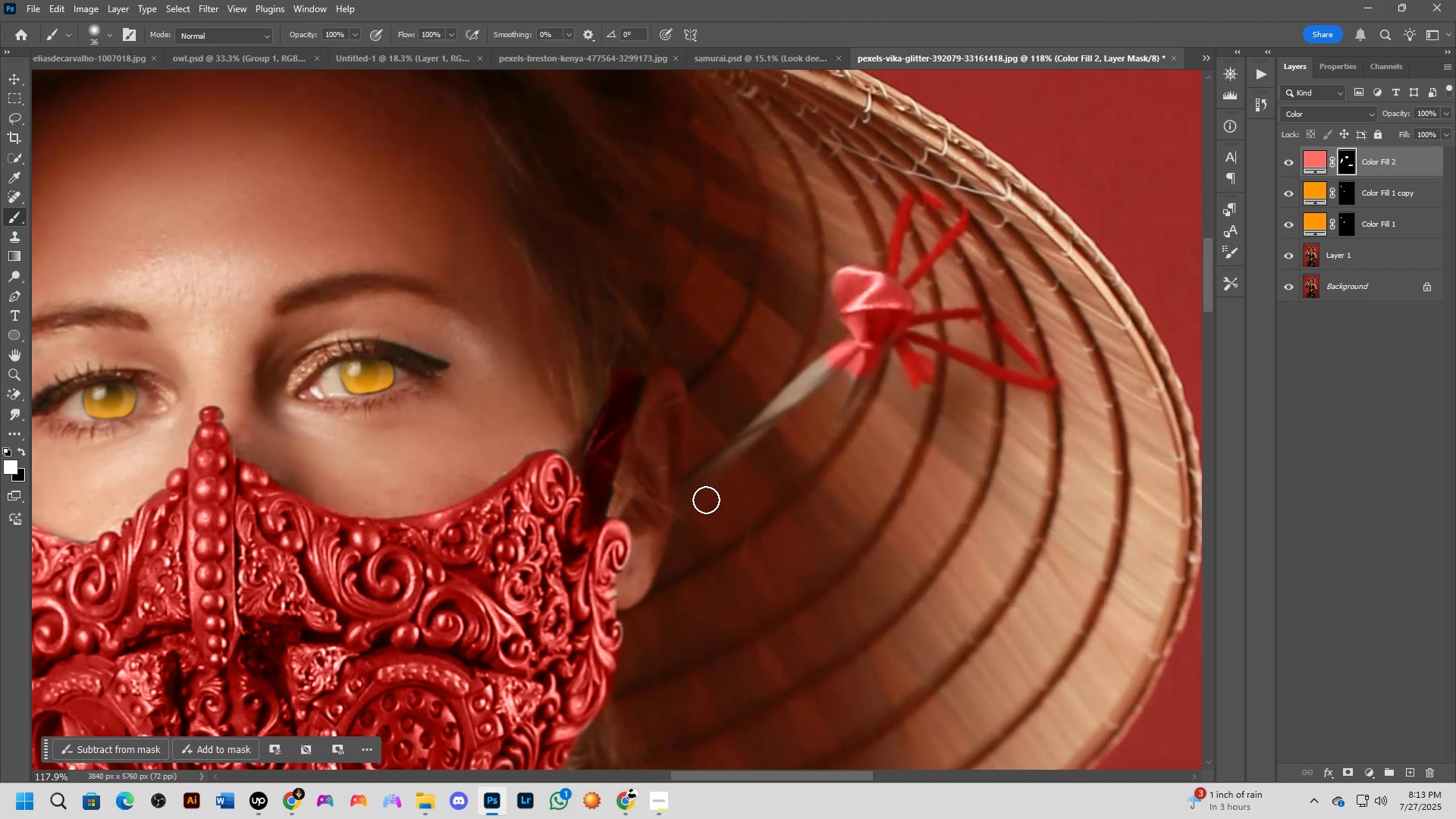 
hold_key(key=ShiftLeft, duration=0.37)
 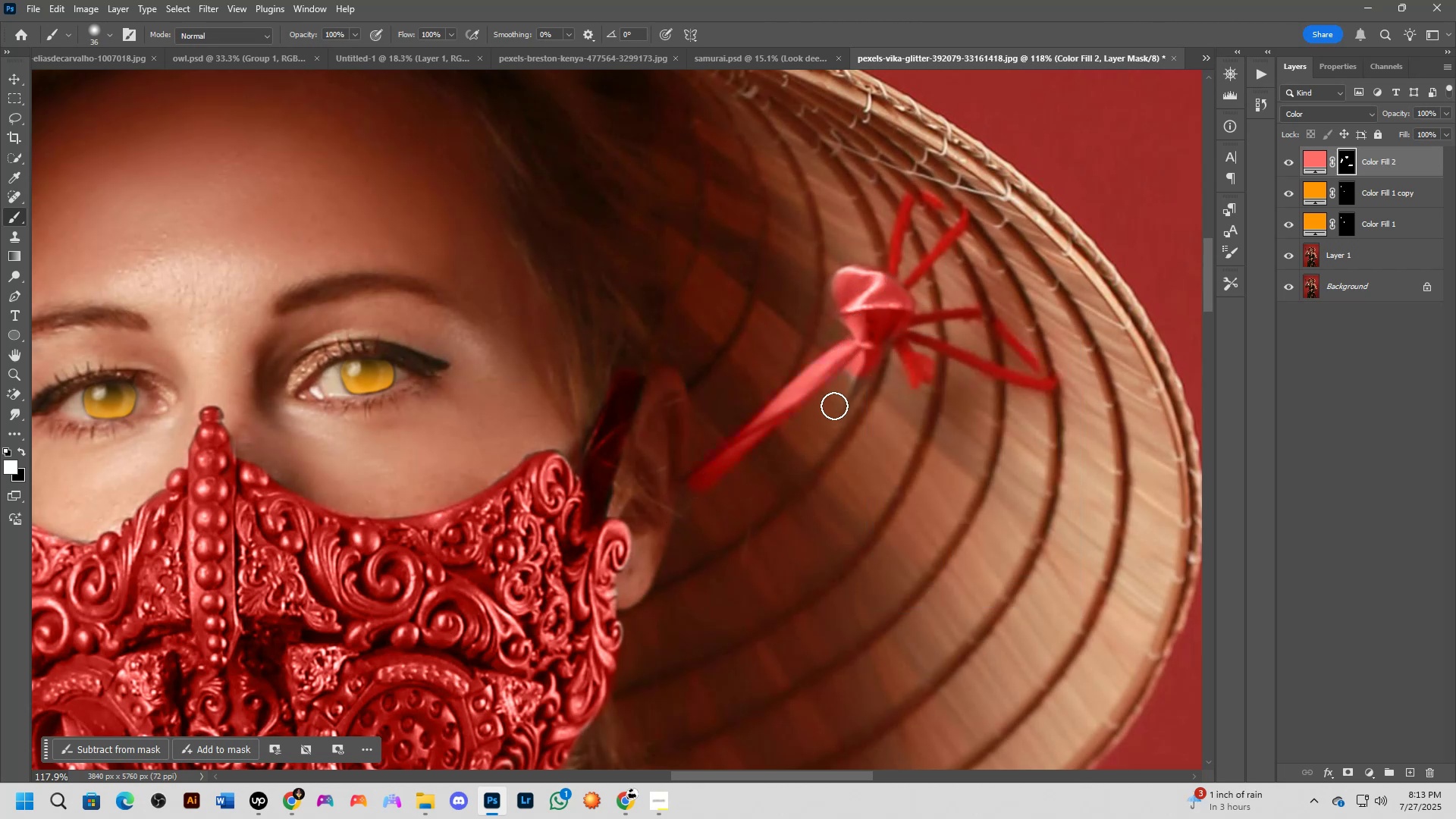 
key(X)
 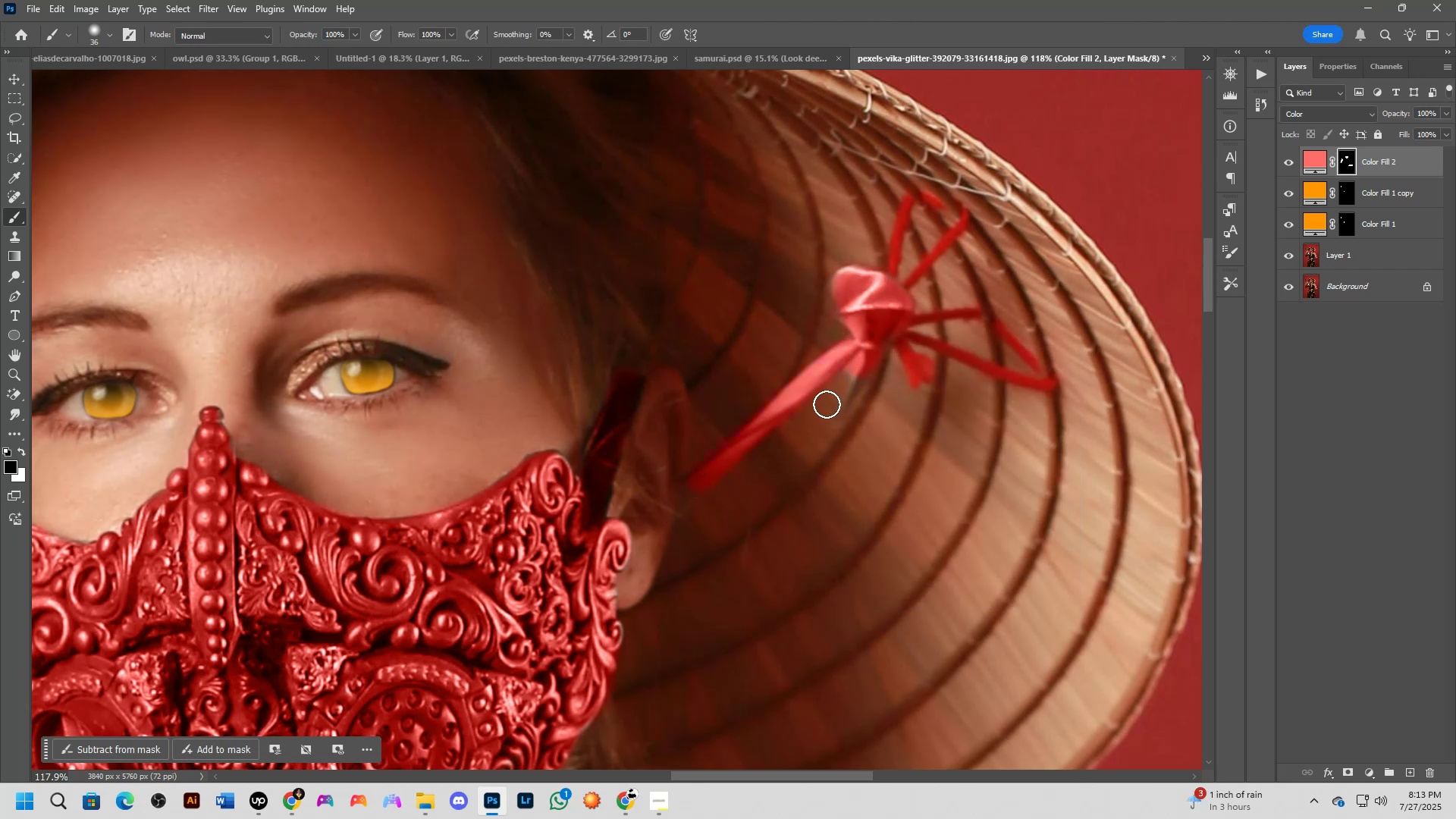 
left_click_drag(start_coordinate=[815, 419], to_coordinate=[772, 450])
 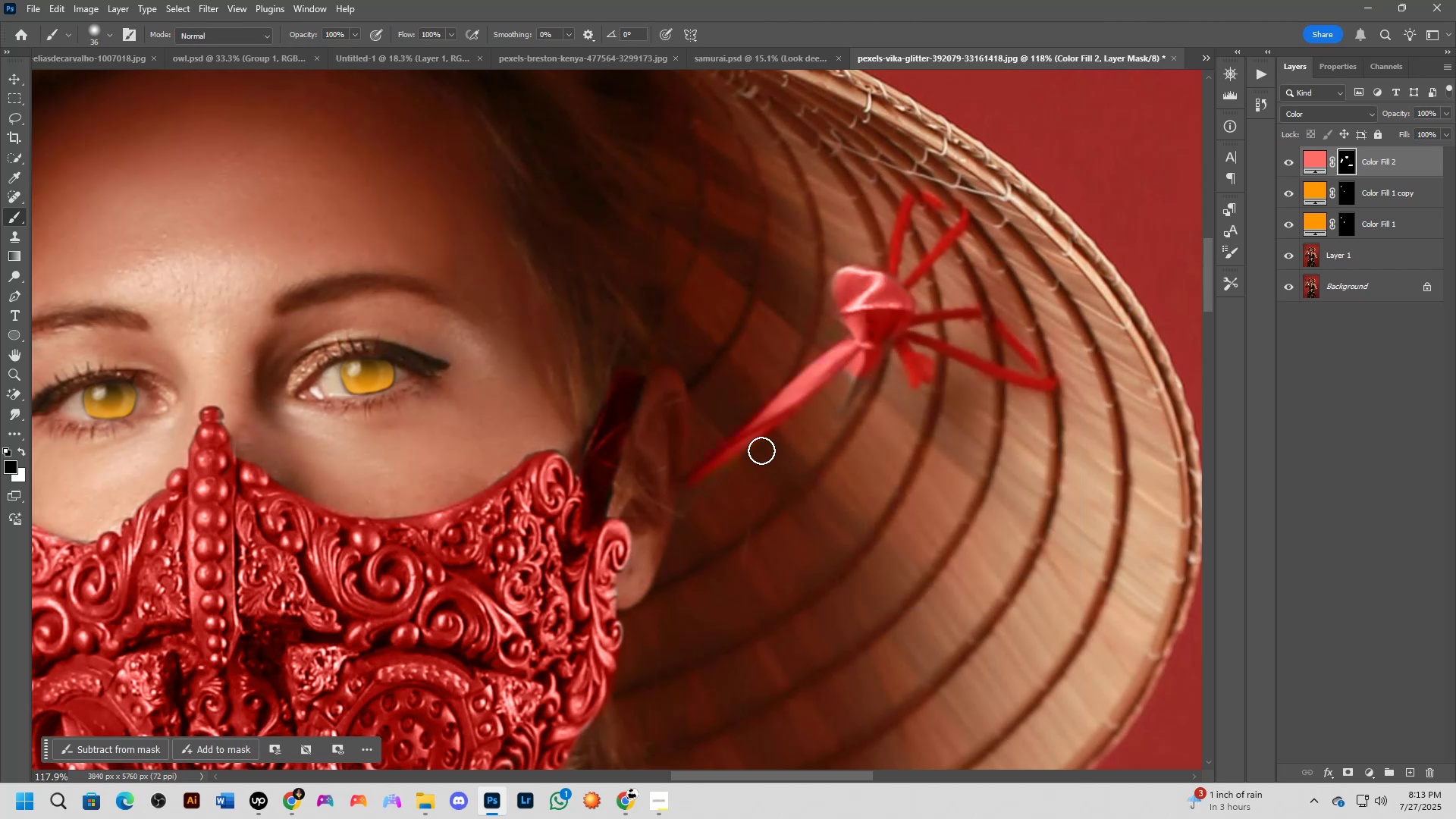 
scroll: coordinate [823, 444], scroll_direction: down, amount: 6.0
 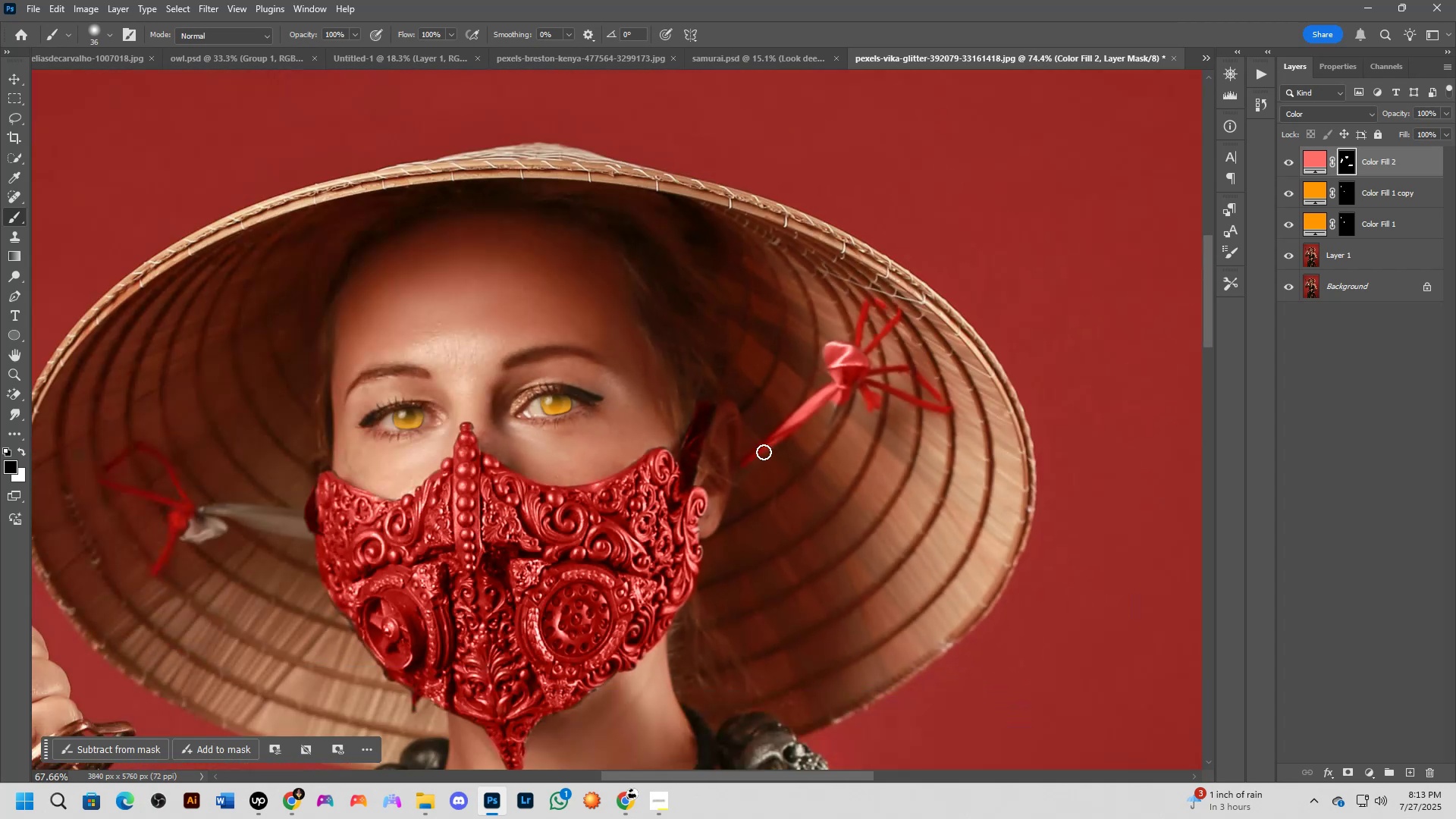 
hold_key(key=Space, duration=0.43)
 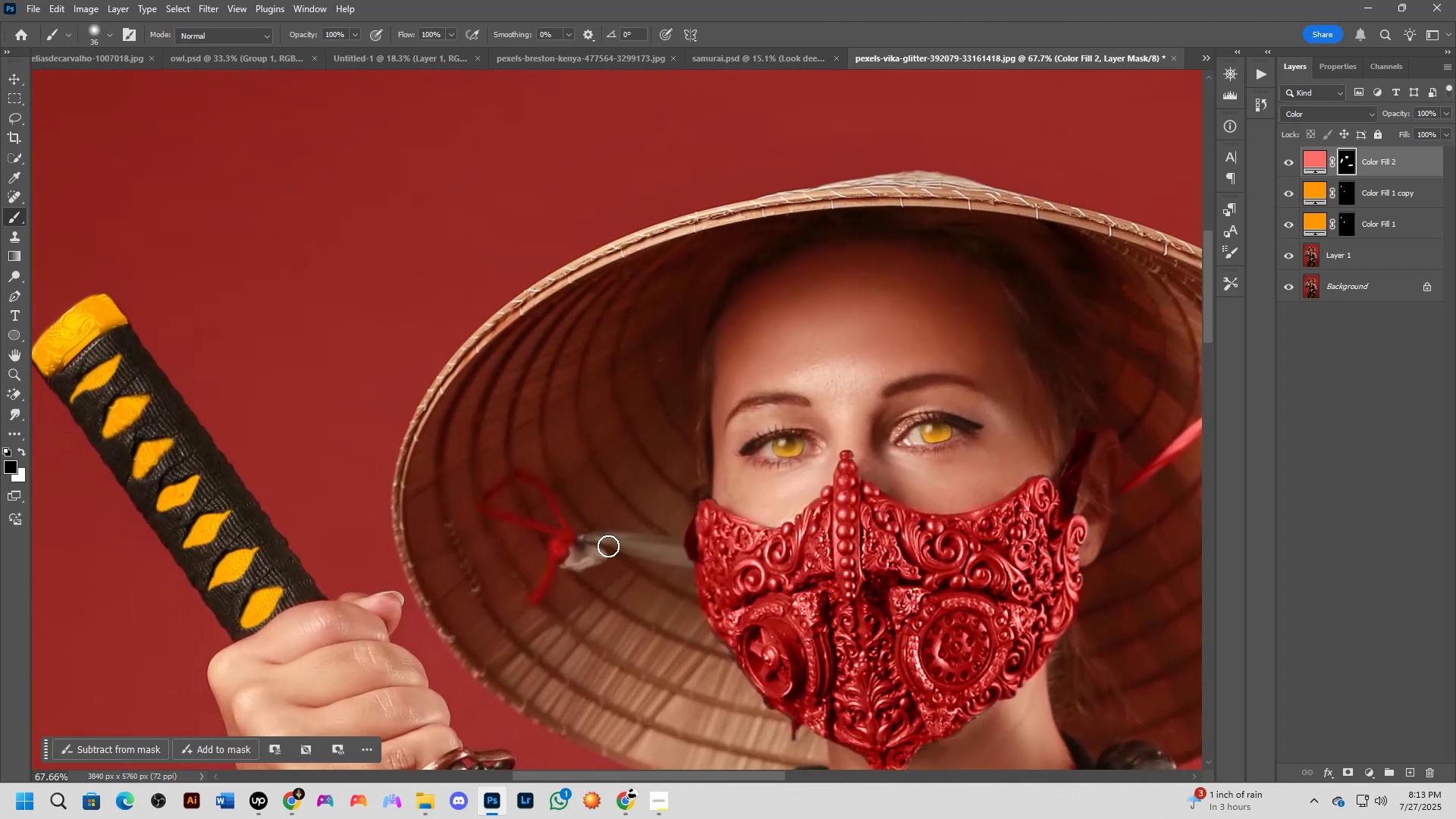 
left_click_drag(start_coordinate=[421, 426], to_coordinate=[745, 453])
 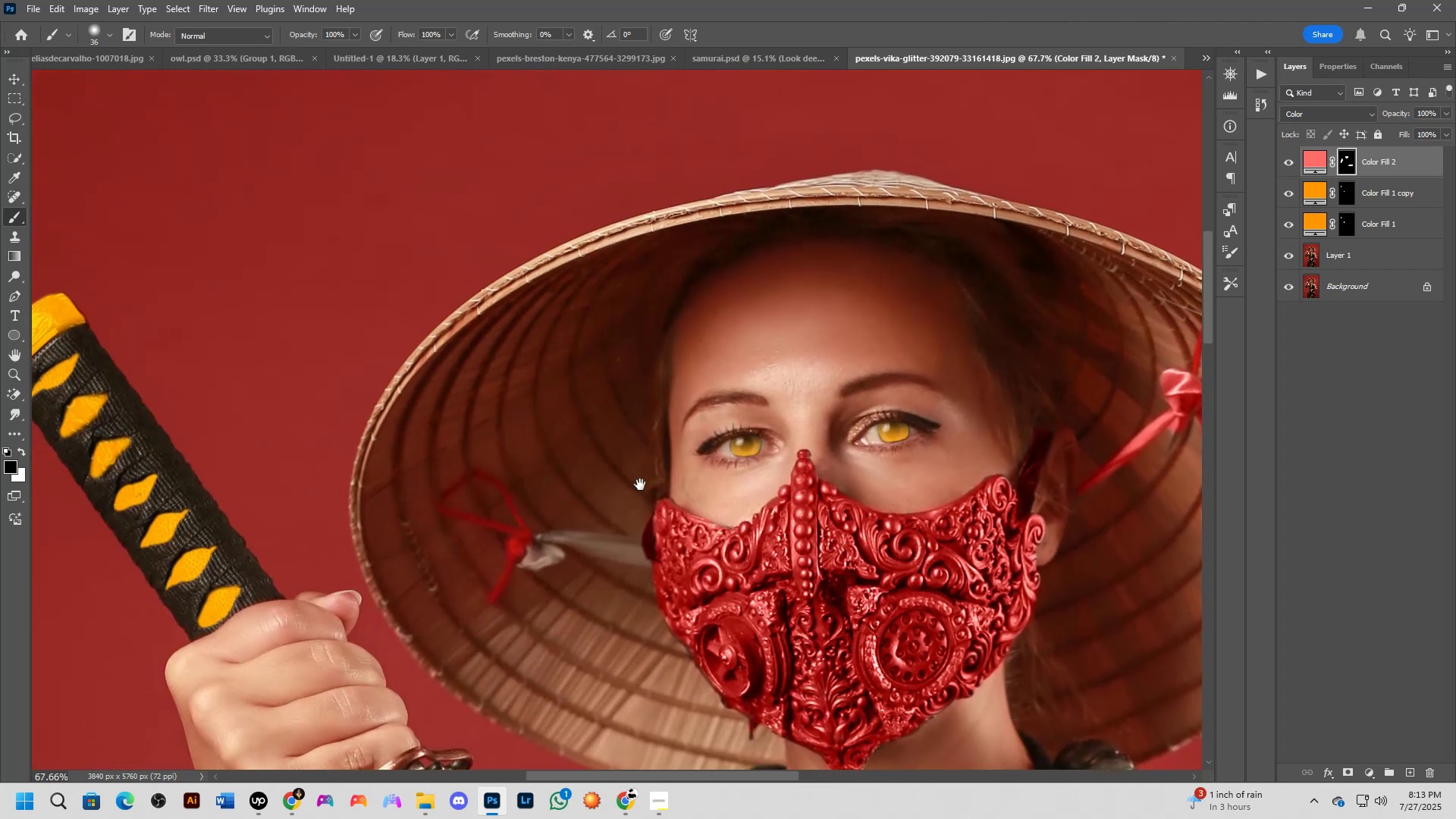 
scroll: coordinate [534, 570], scroll_direction: up, amount: 8.0
 